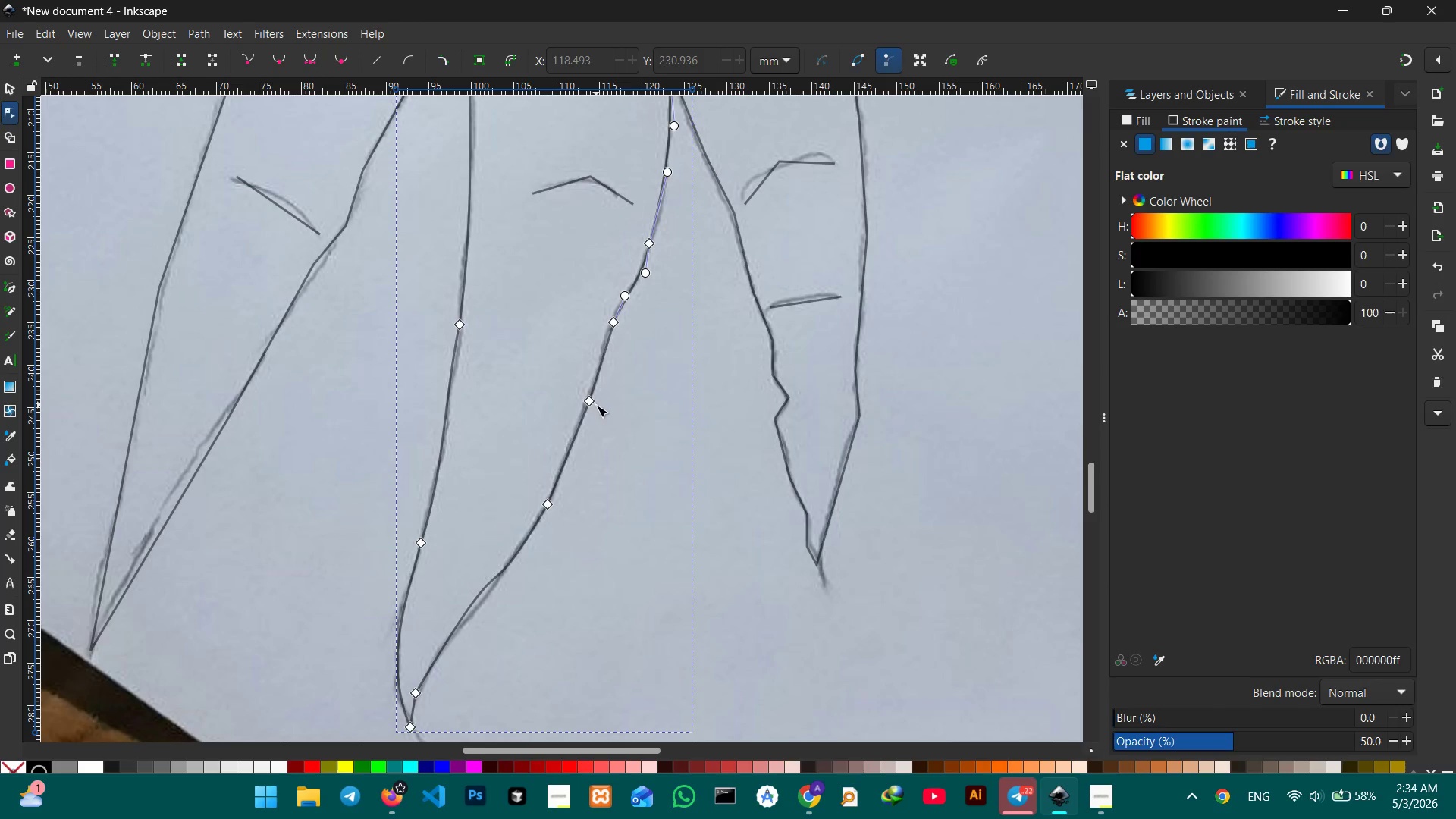 
left_click([590, 400])
 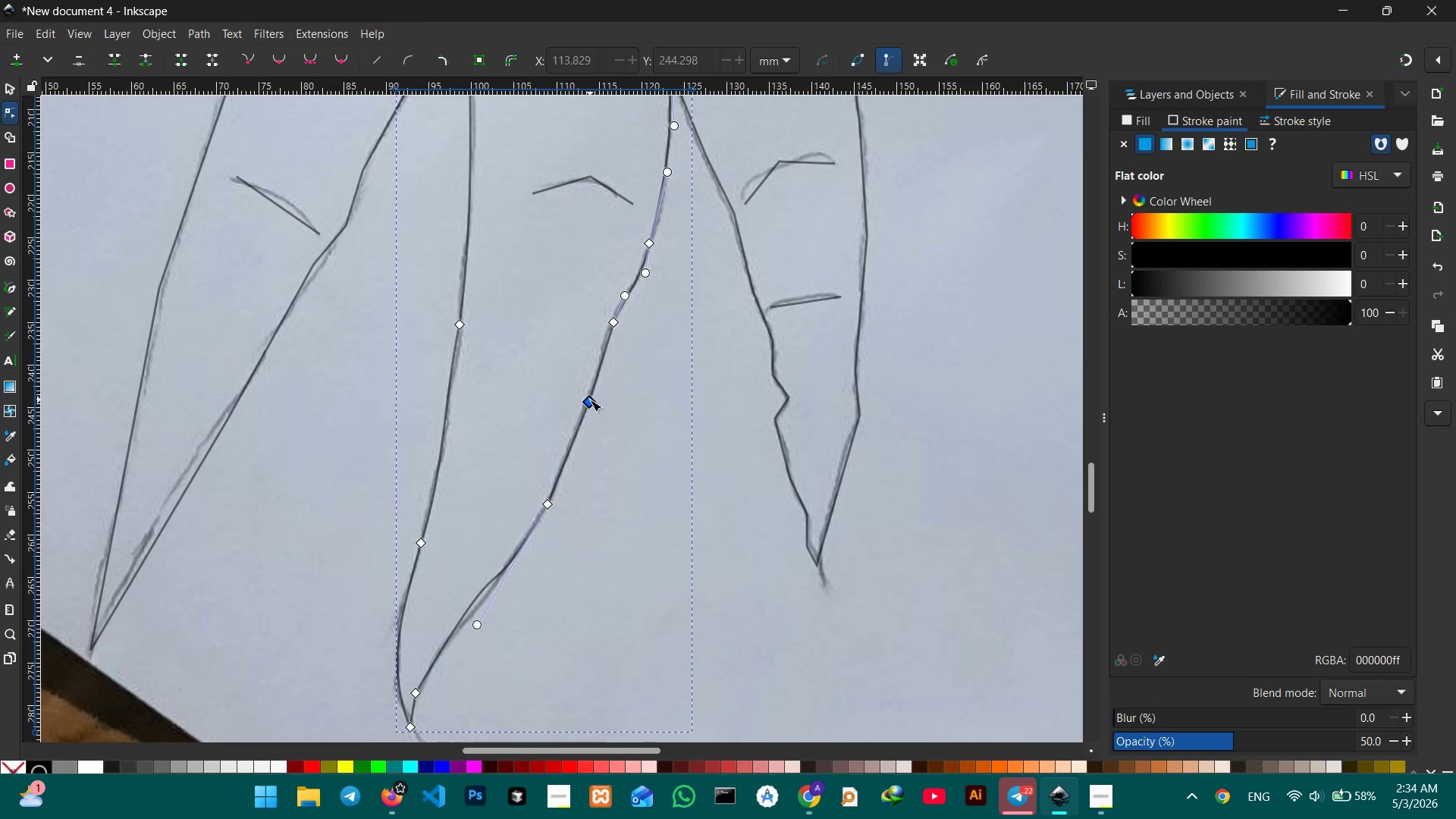 
key(Backspace)
 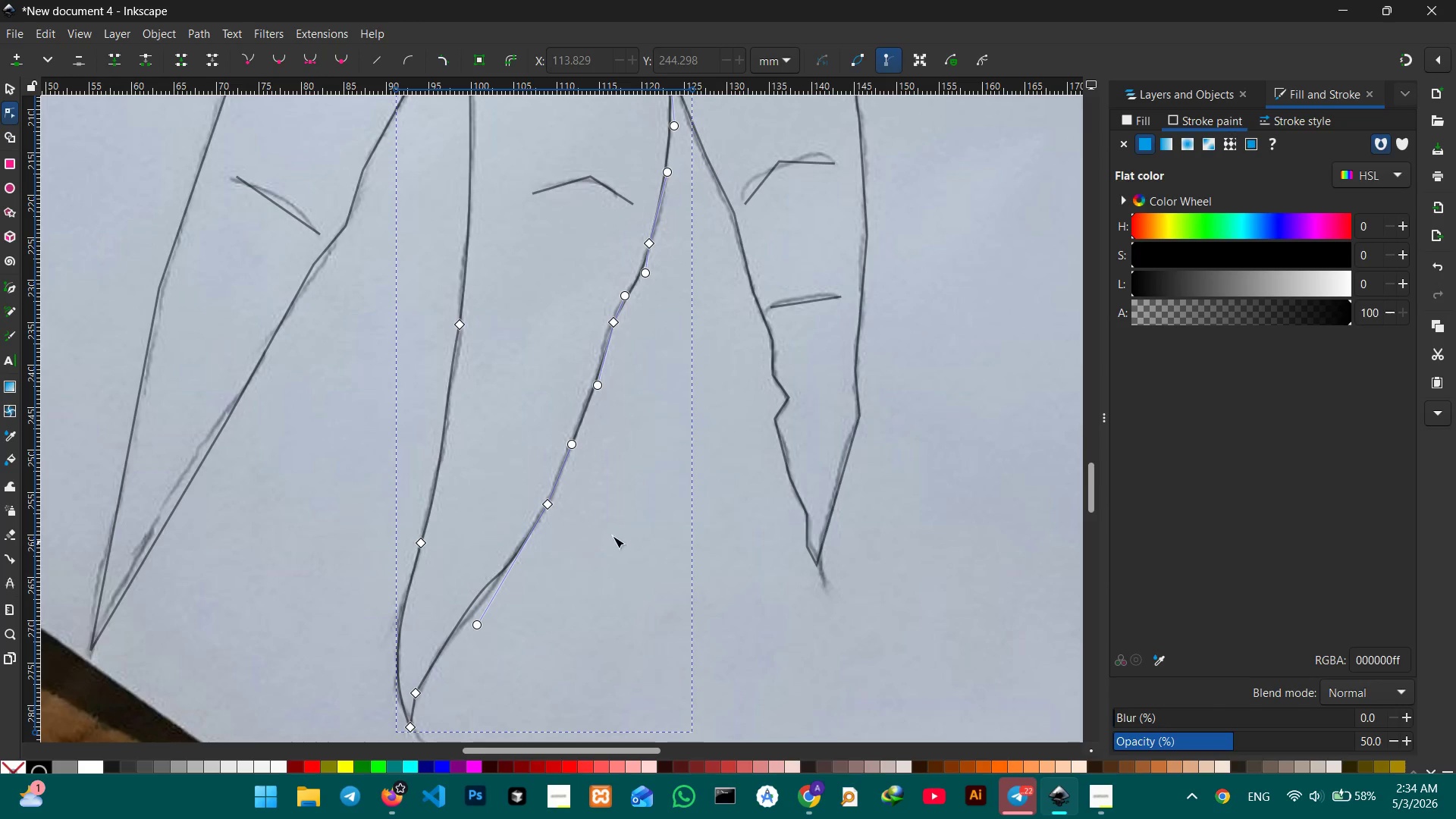 
scroll: coordinate [620, 457], scroll_direction: up, amount: 1.0
 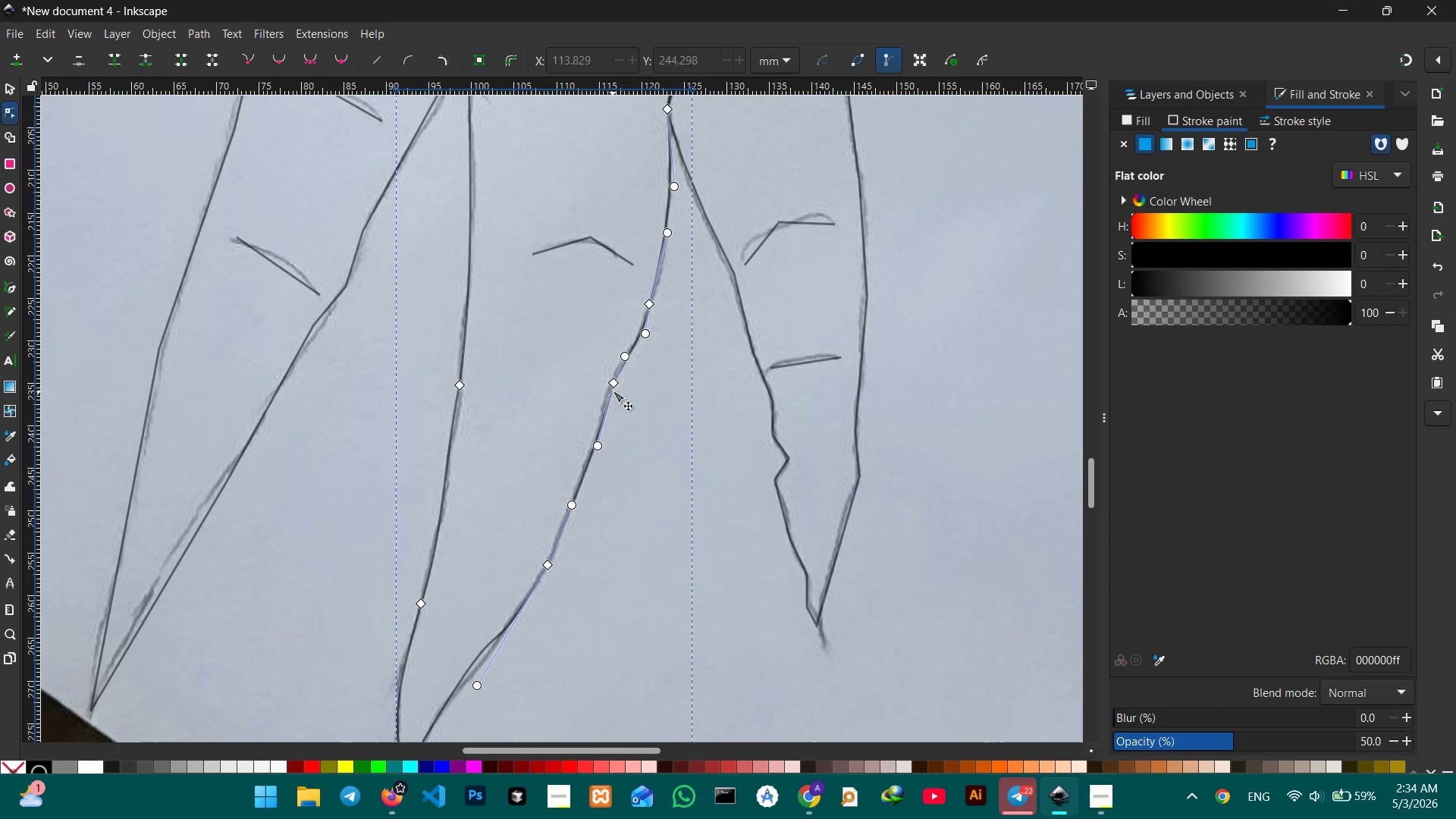 
left_click([614, 388])
 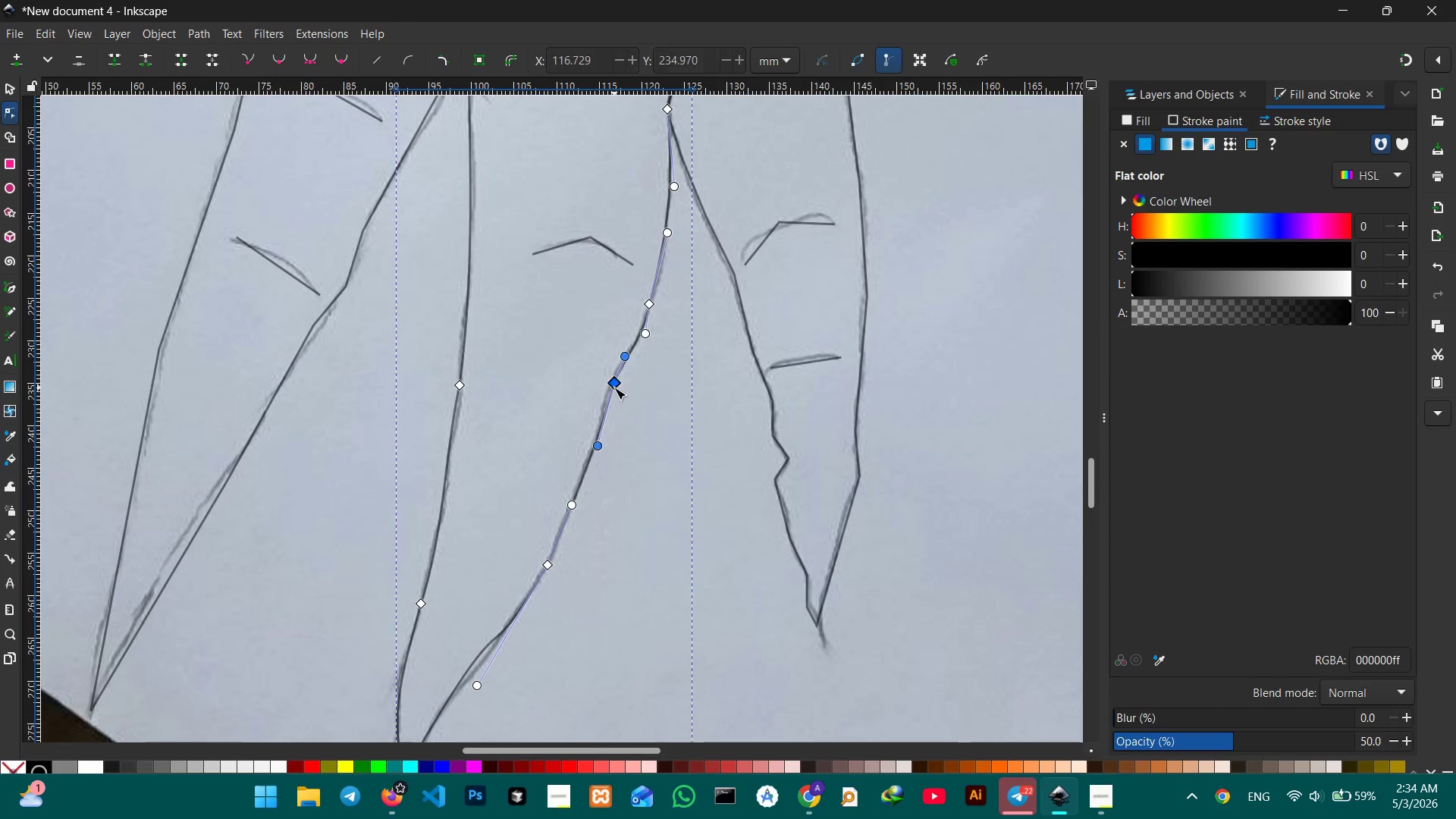 
key(Backspace)
 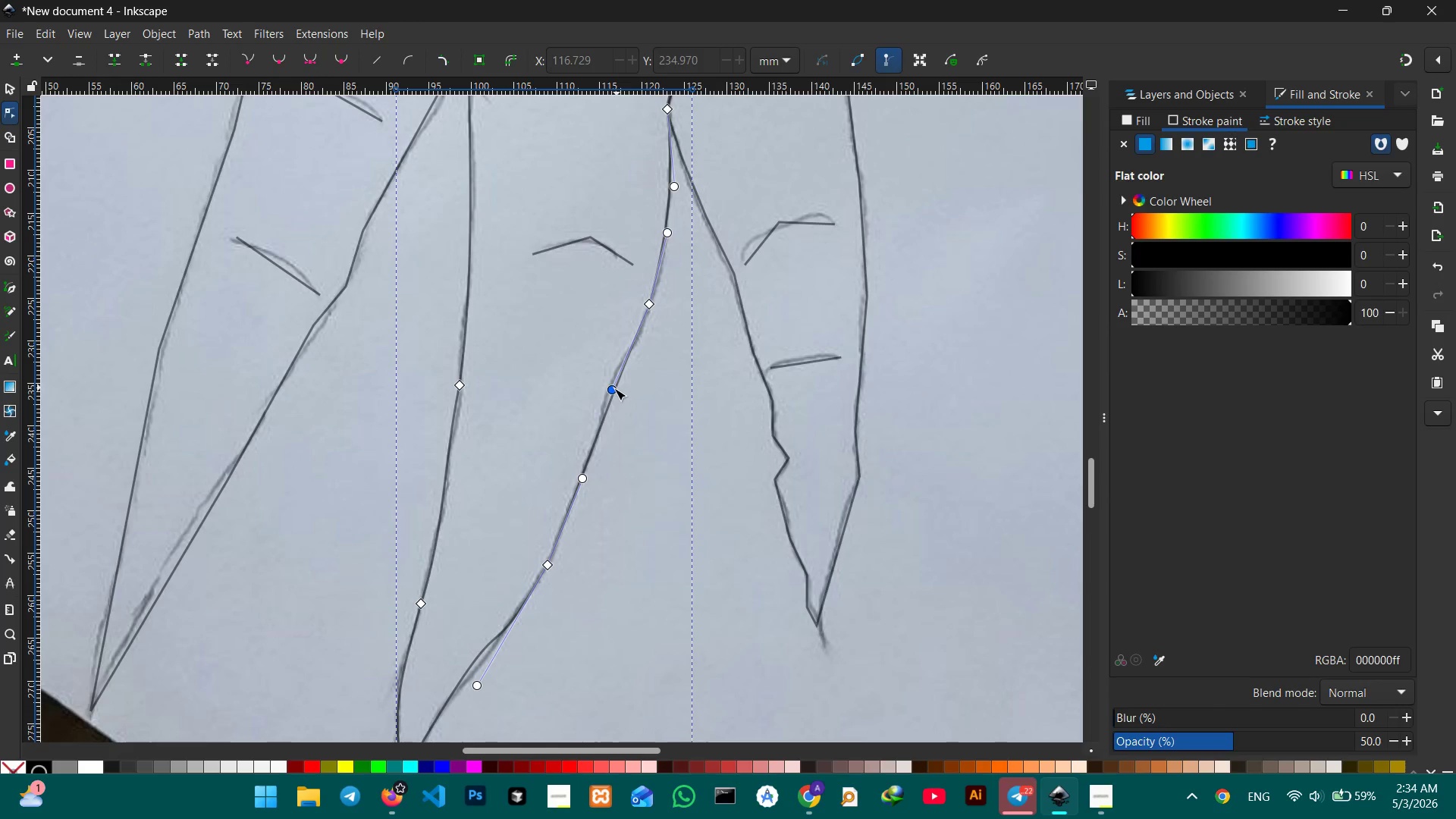 
left_click_drag(start_coordinate=[614, 388], to_coordinate=[607, 385])
 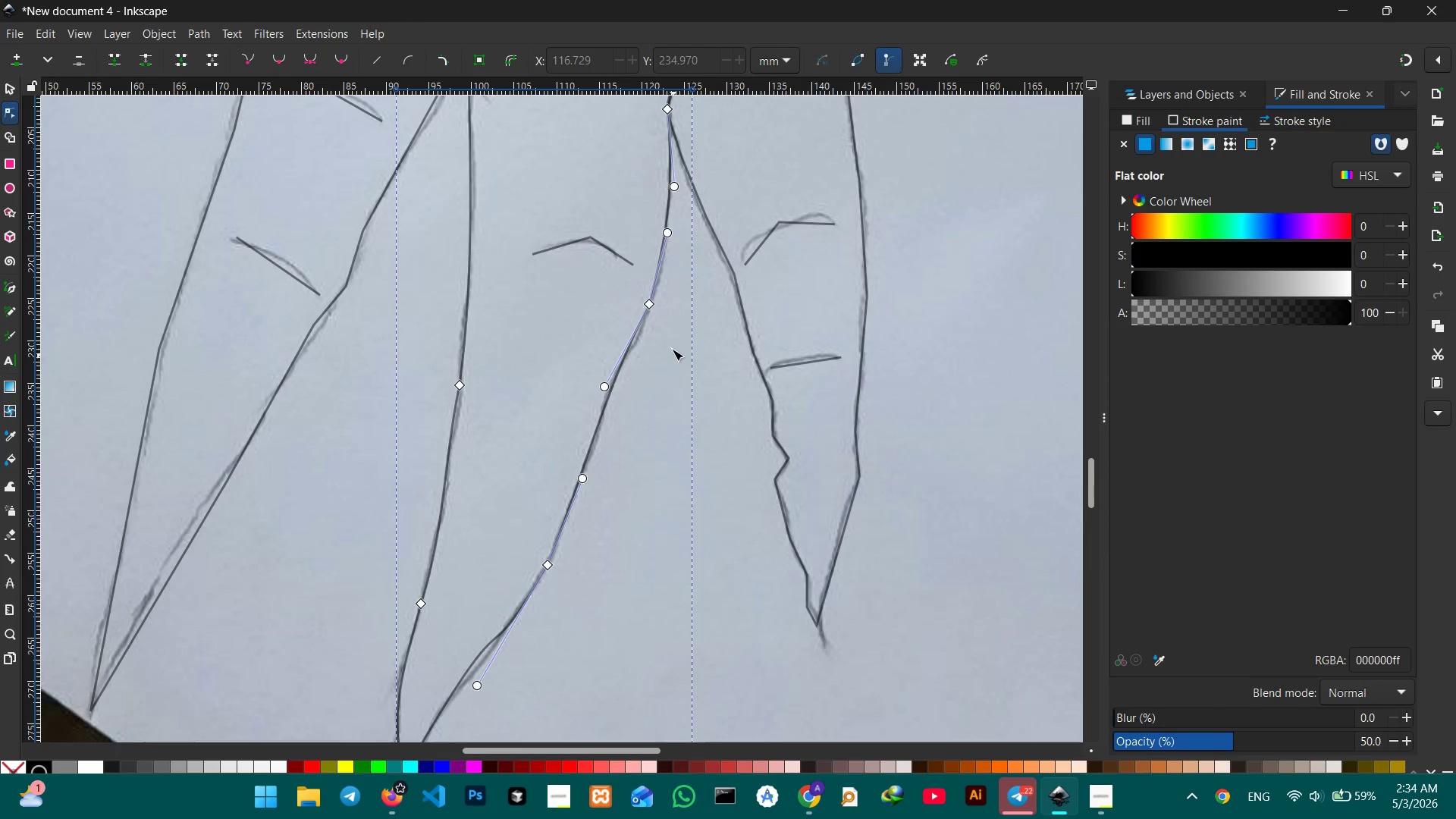 
scroll: coordinate [668, 333], scroll_direction: up, amount: 6.0
 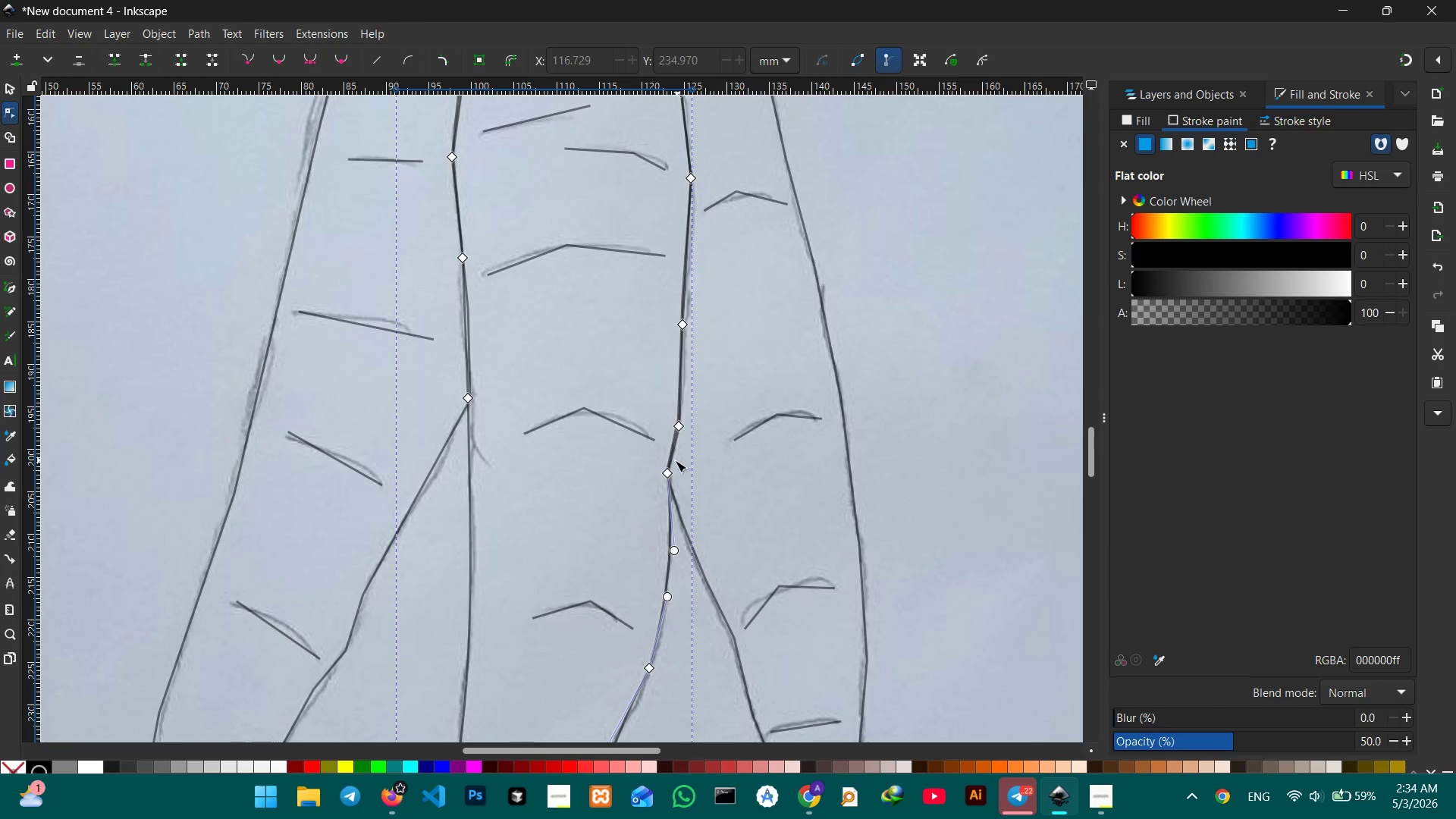 
left_click([667, 474])
 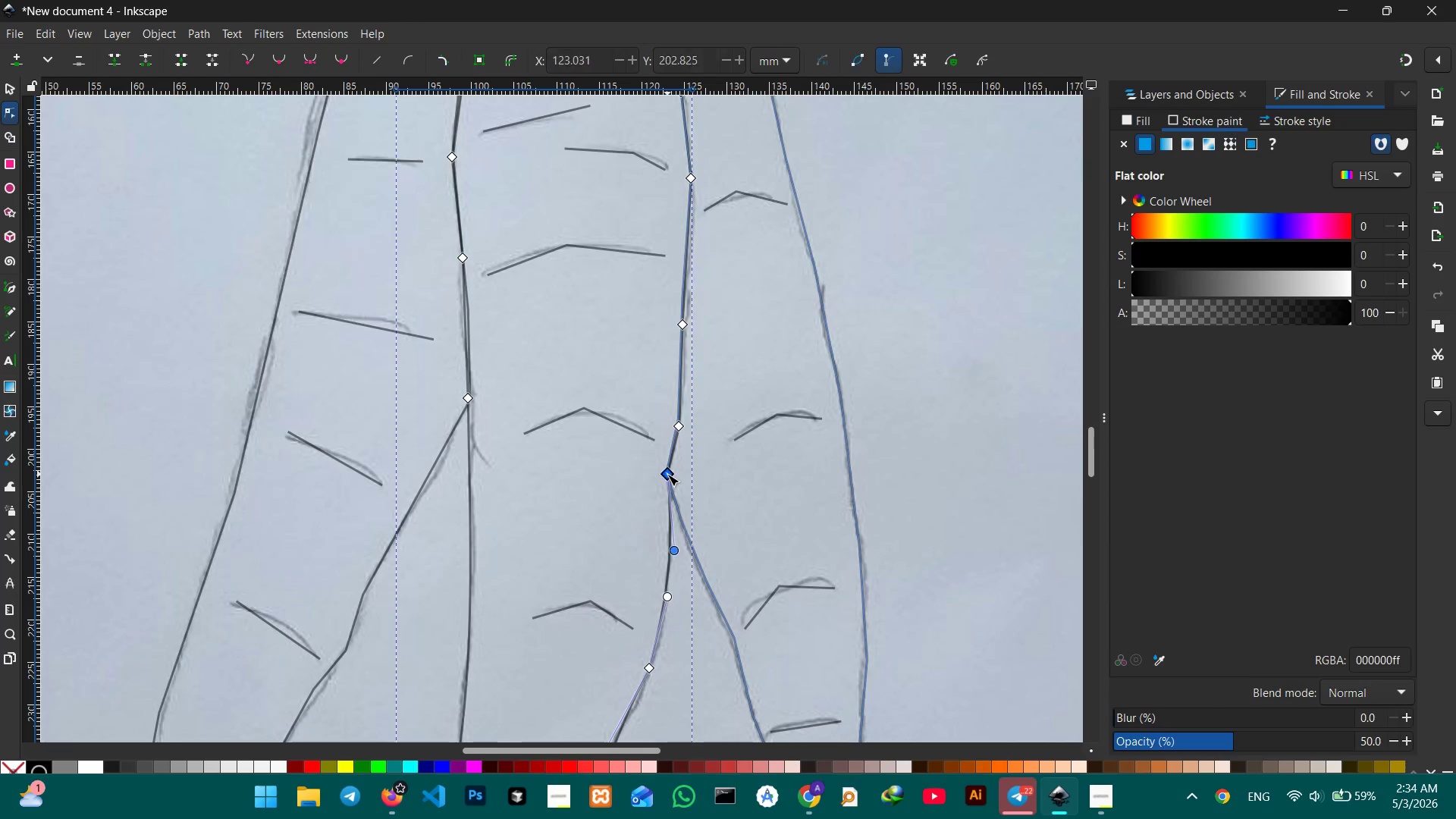 
key(Backspace)
 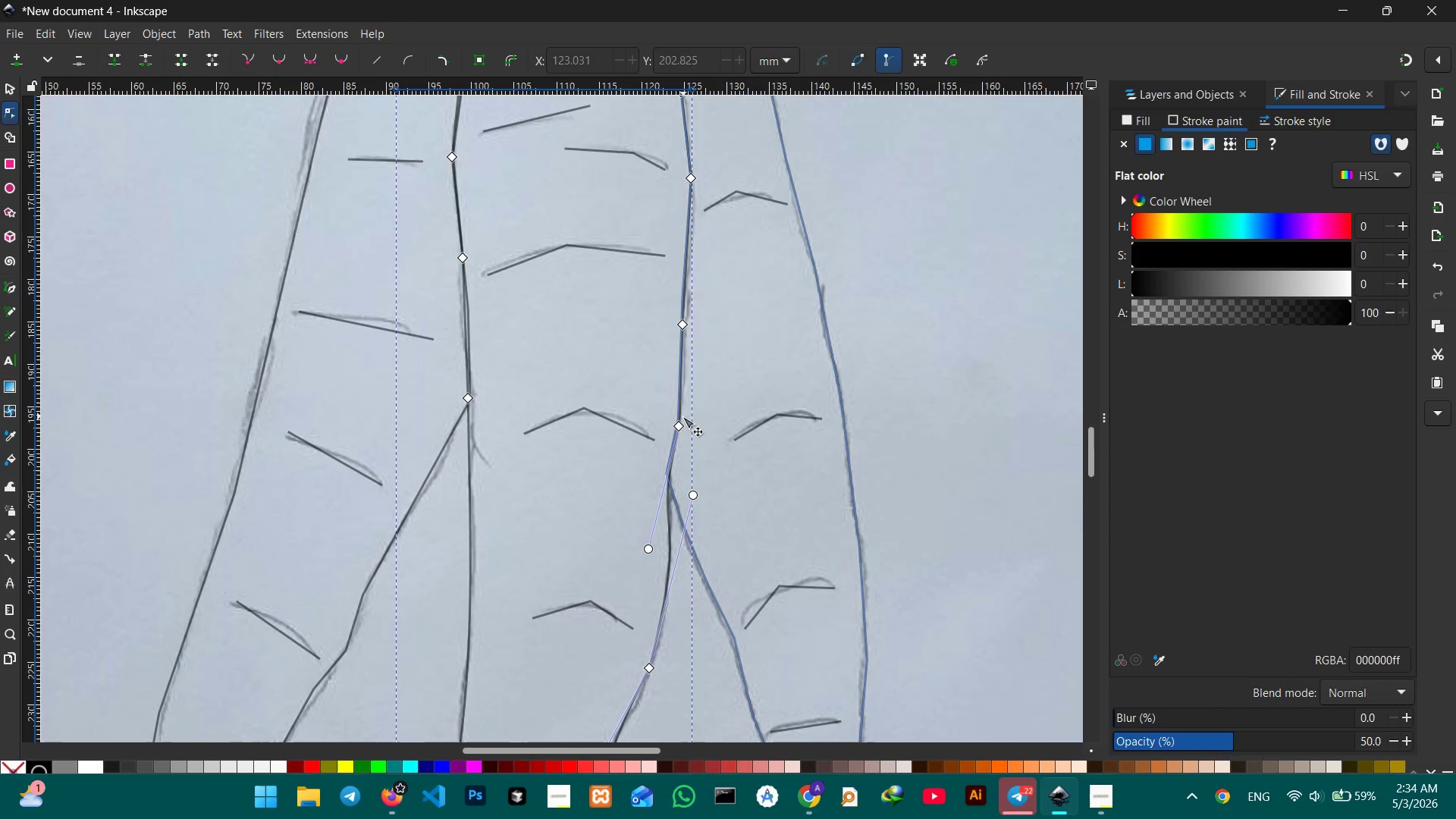 
left_click([679, 427])
 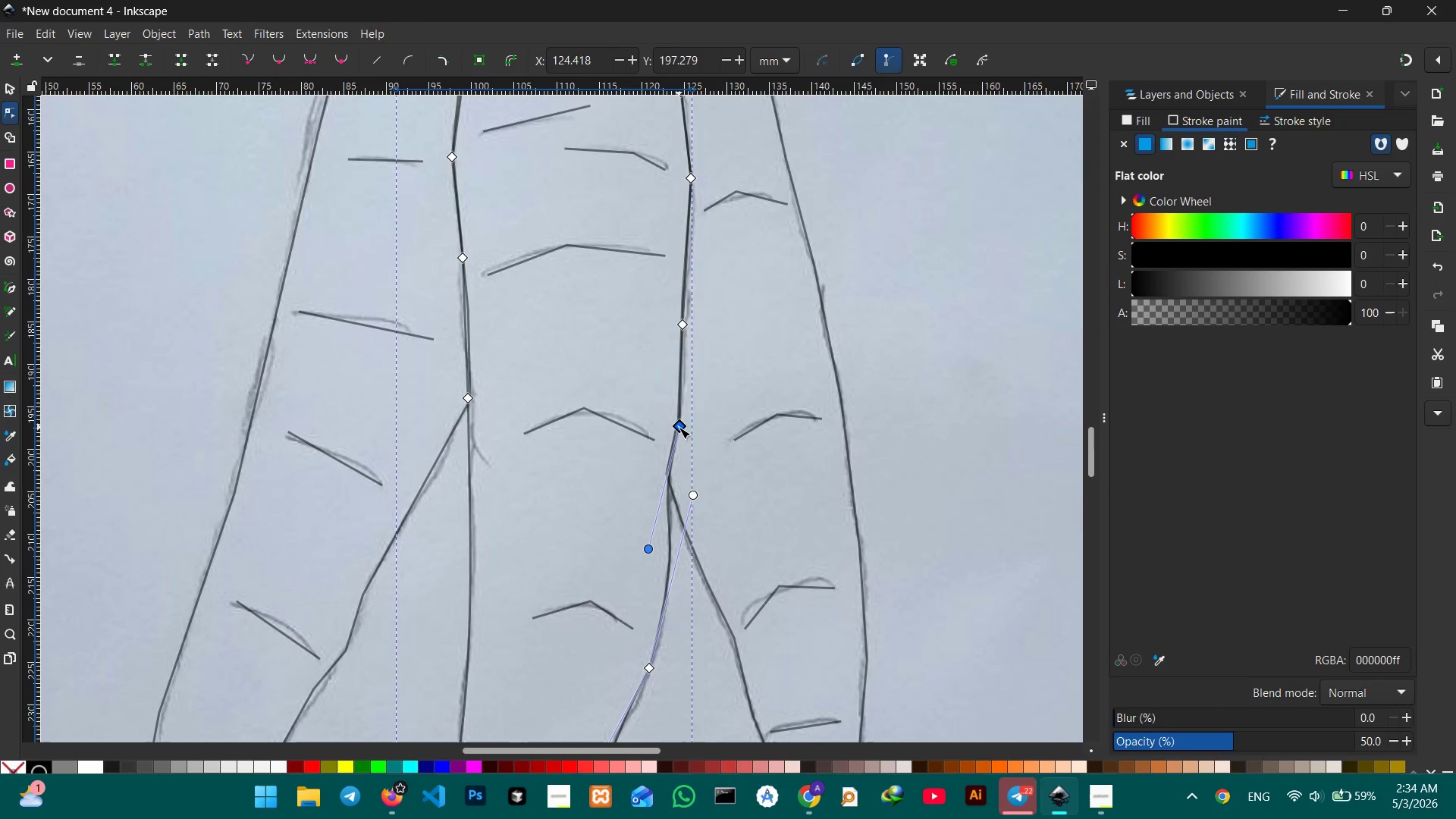 
key(Backspace)
 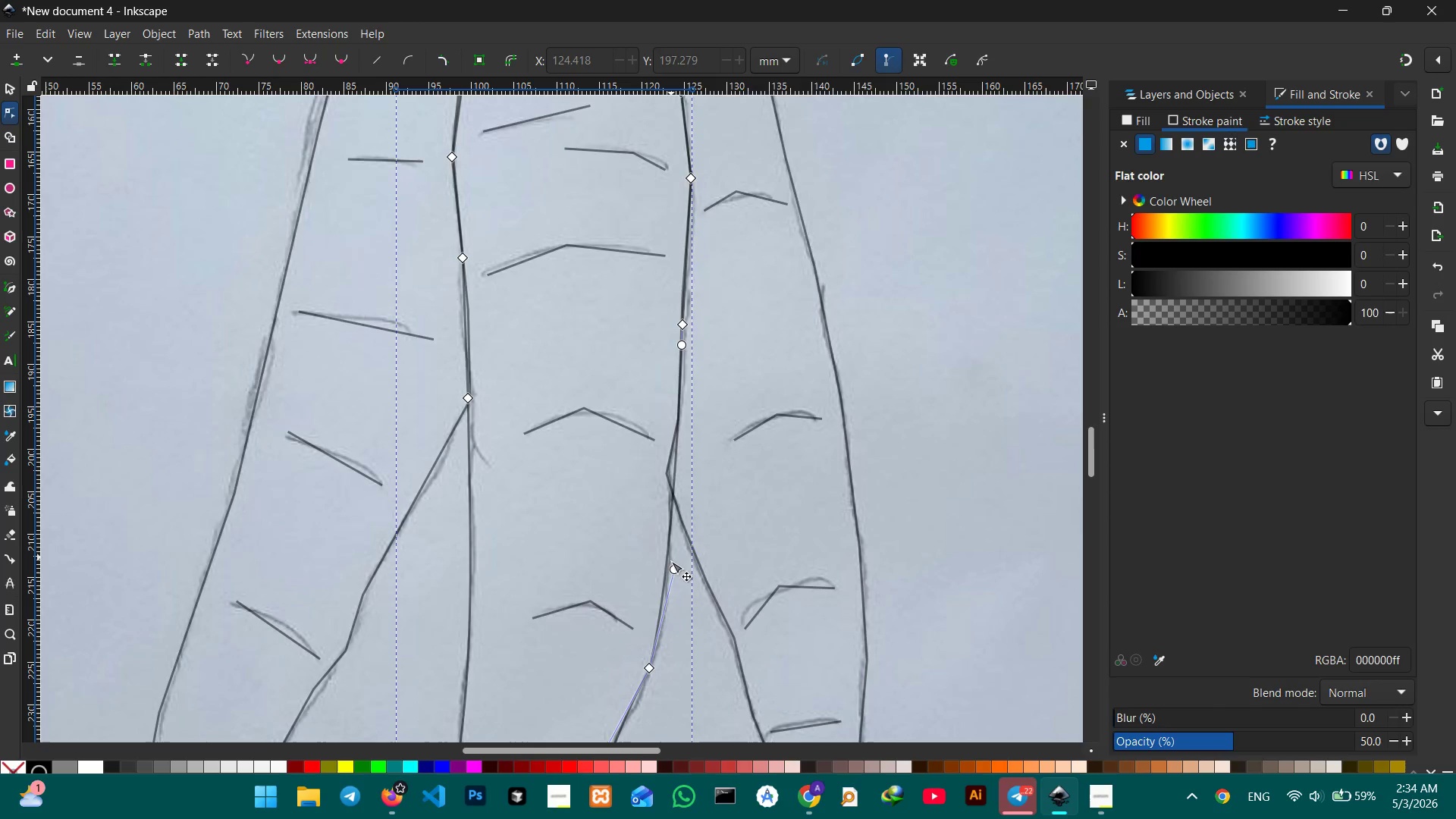 
left_click_drag(start_coordinate=[672, 564], to_coordinate=[666, 551])
 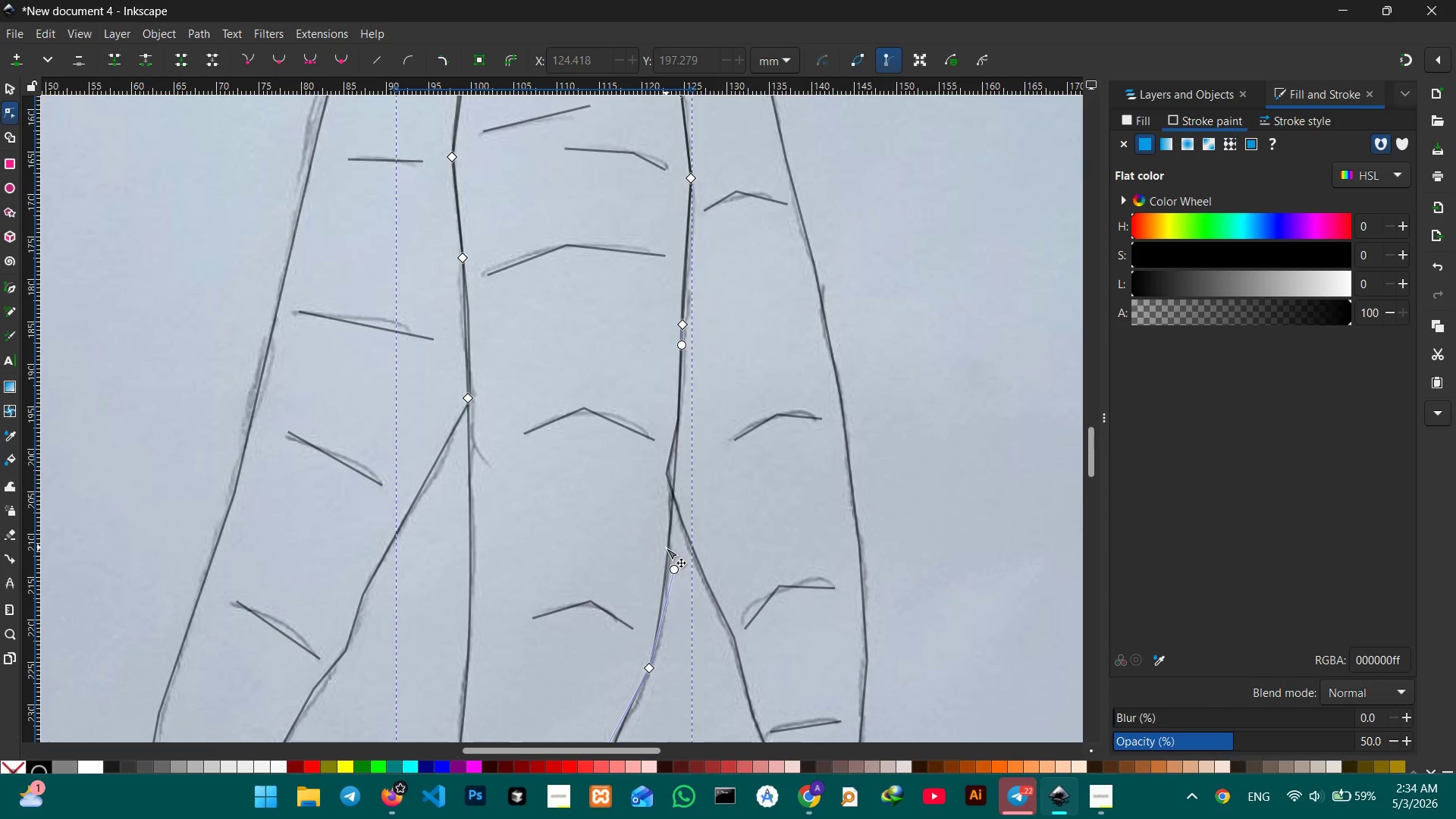 
key(Control+Z)
 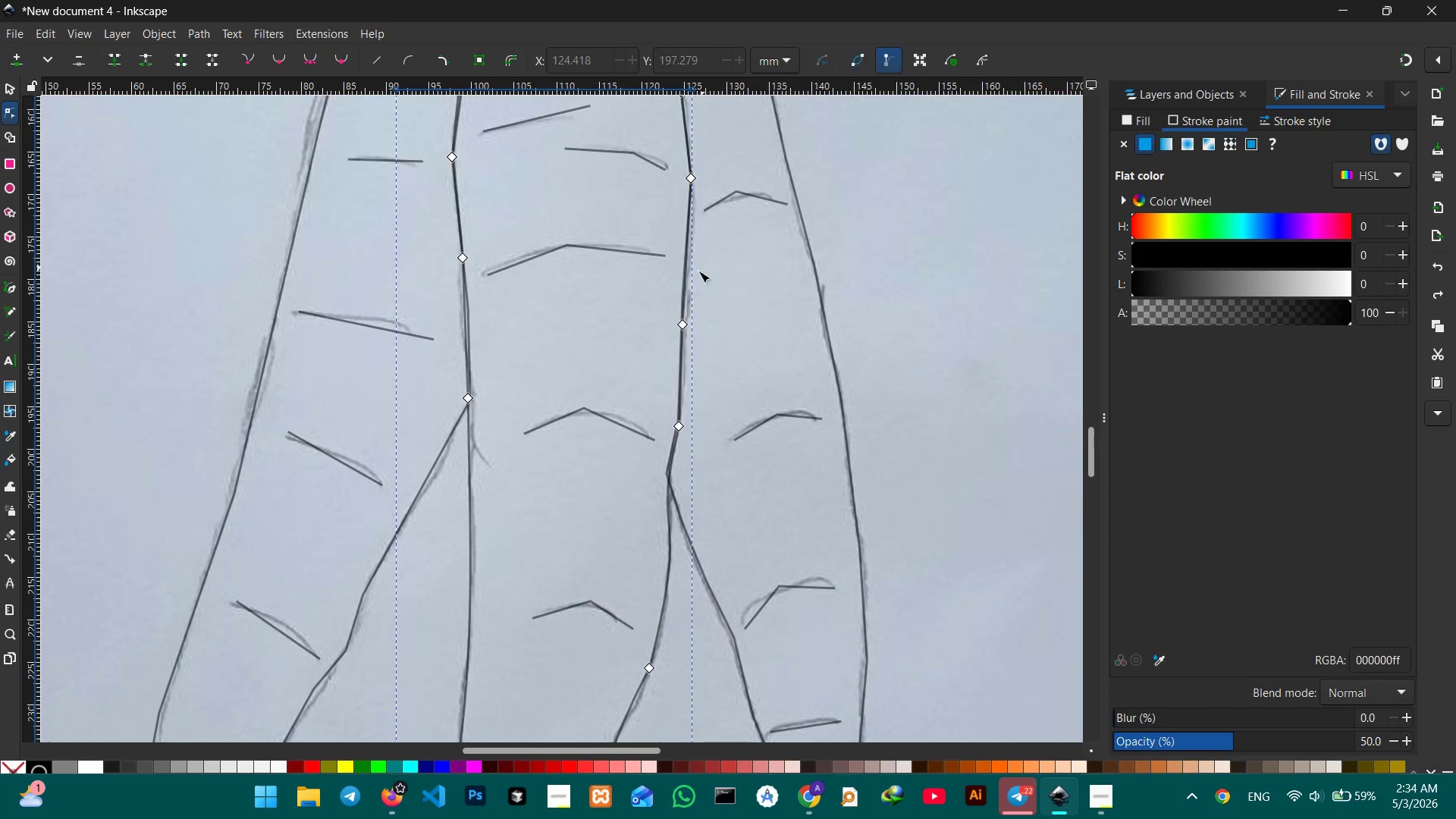 
left_click([680, 320])
 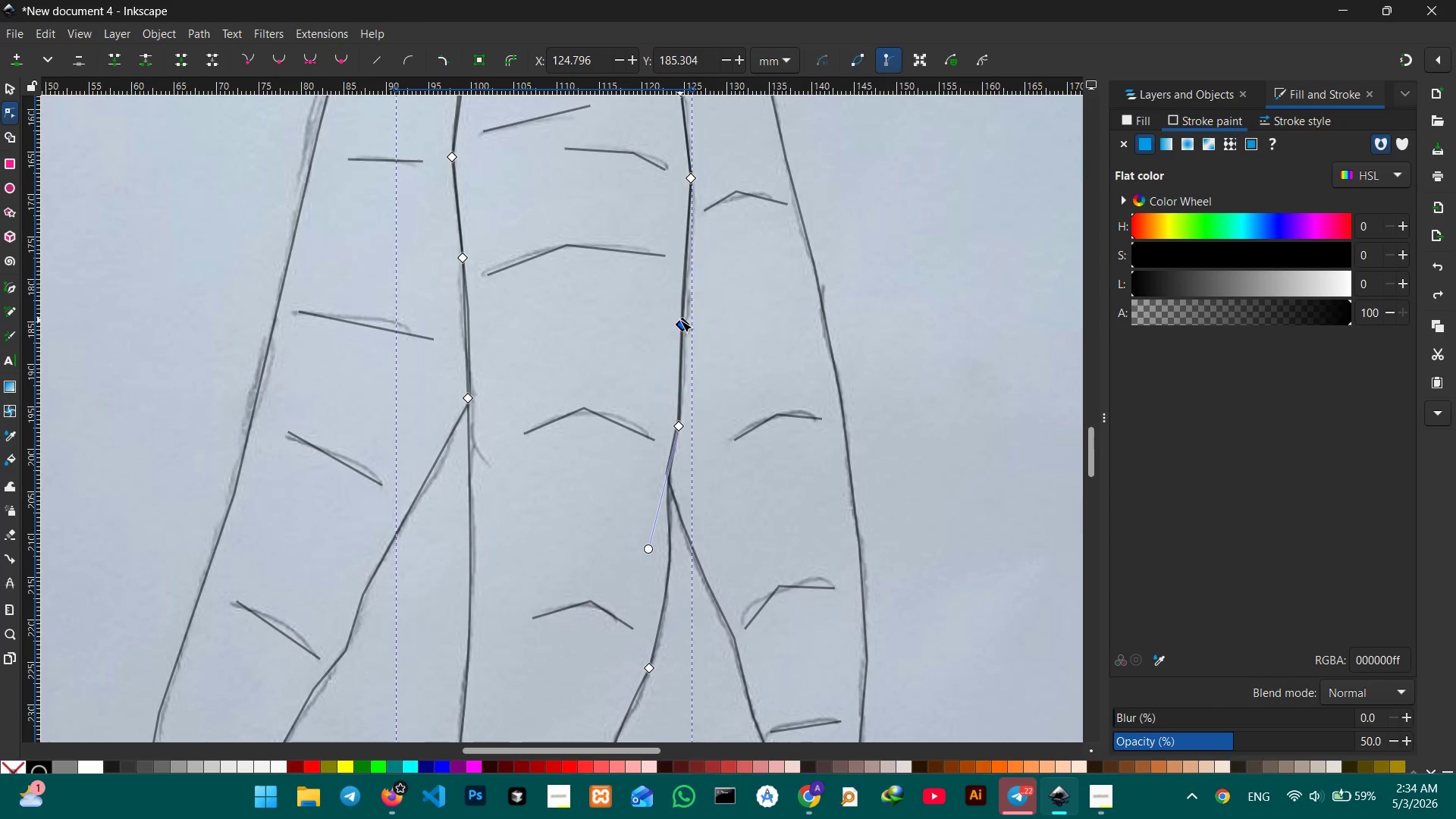 
key(Backspace)
 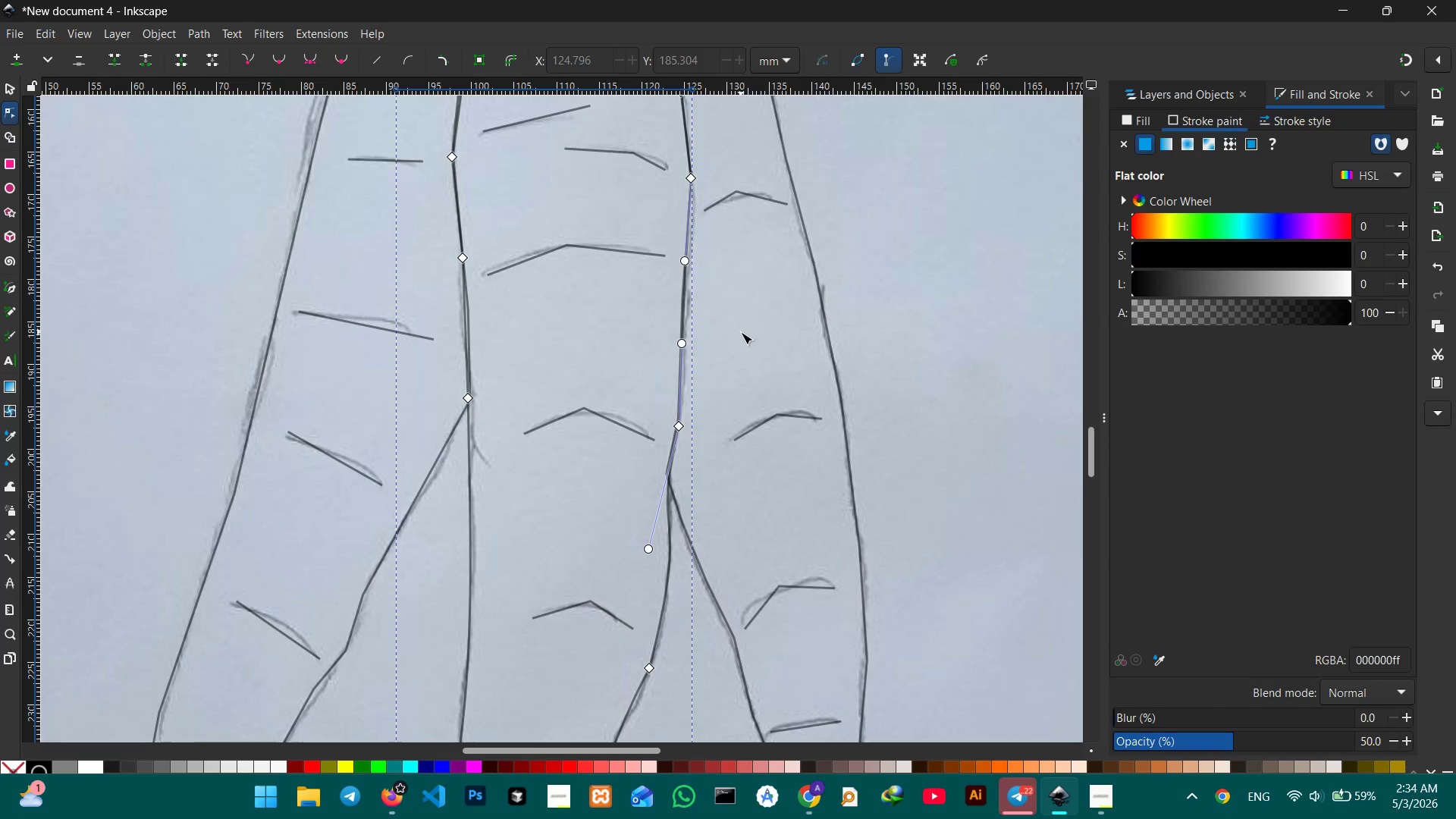 
scroll: coordinate [726, 316], scroll_direction: up, amount: 2.0
 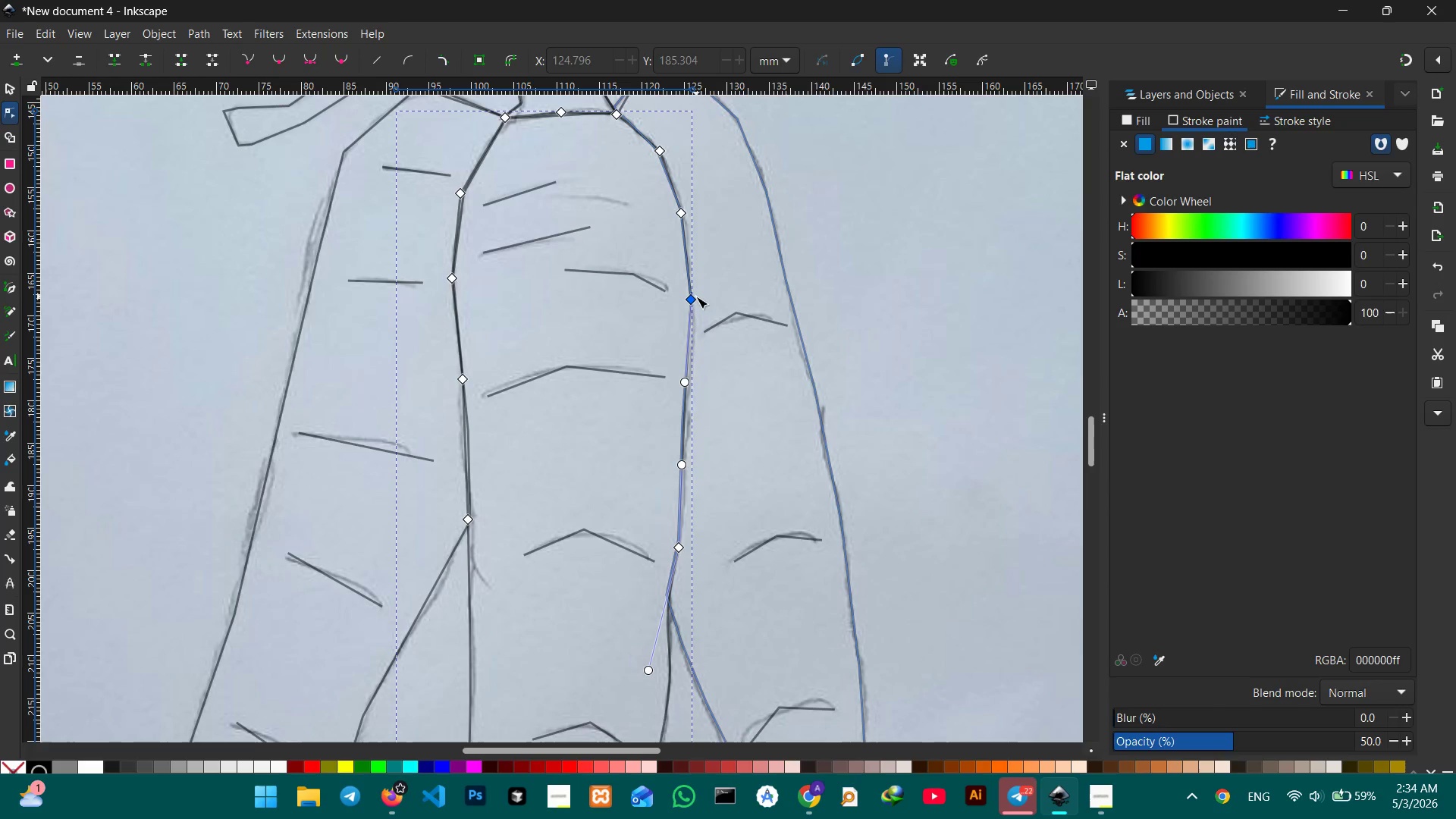 
left_click([694, 297])
 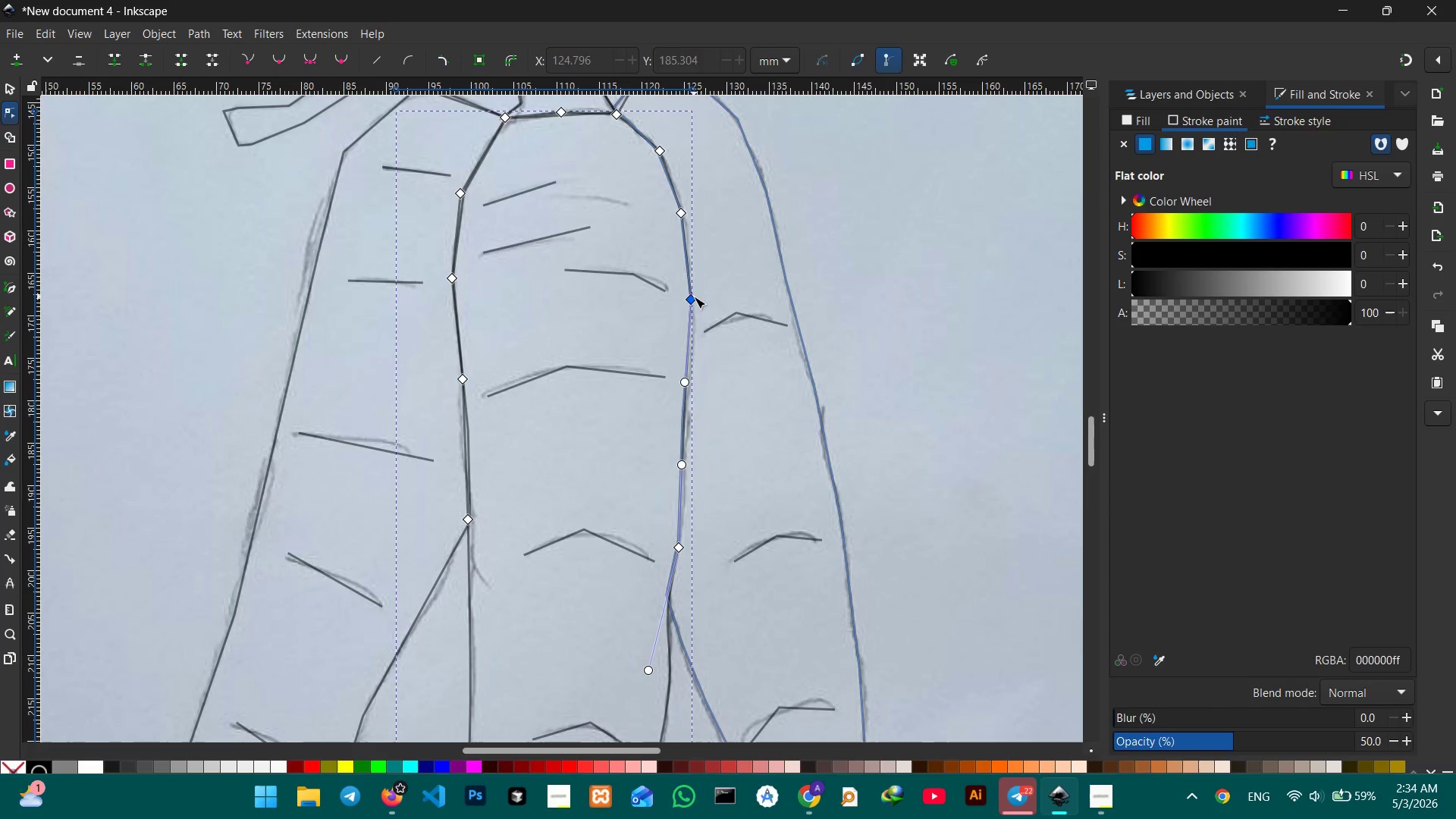 
key(Backspace)
 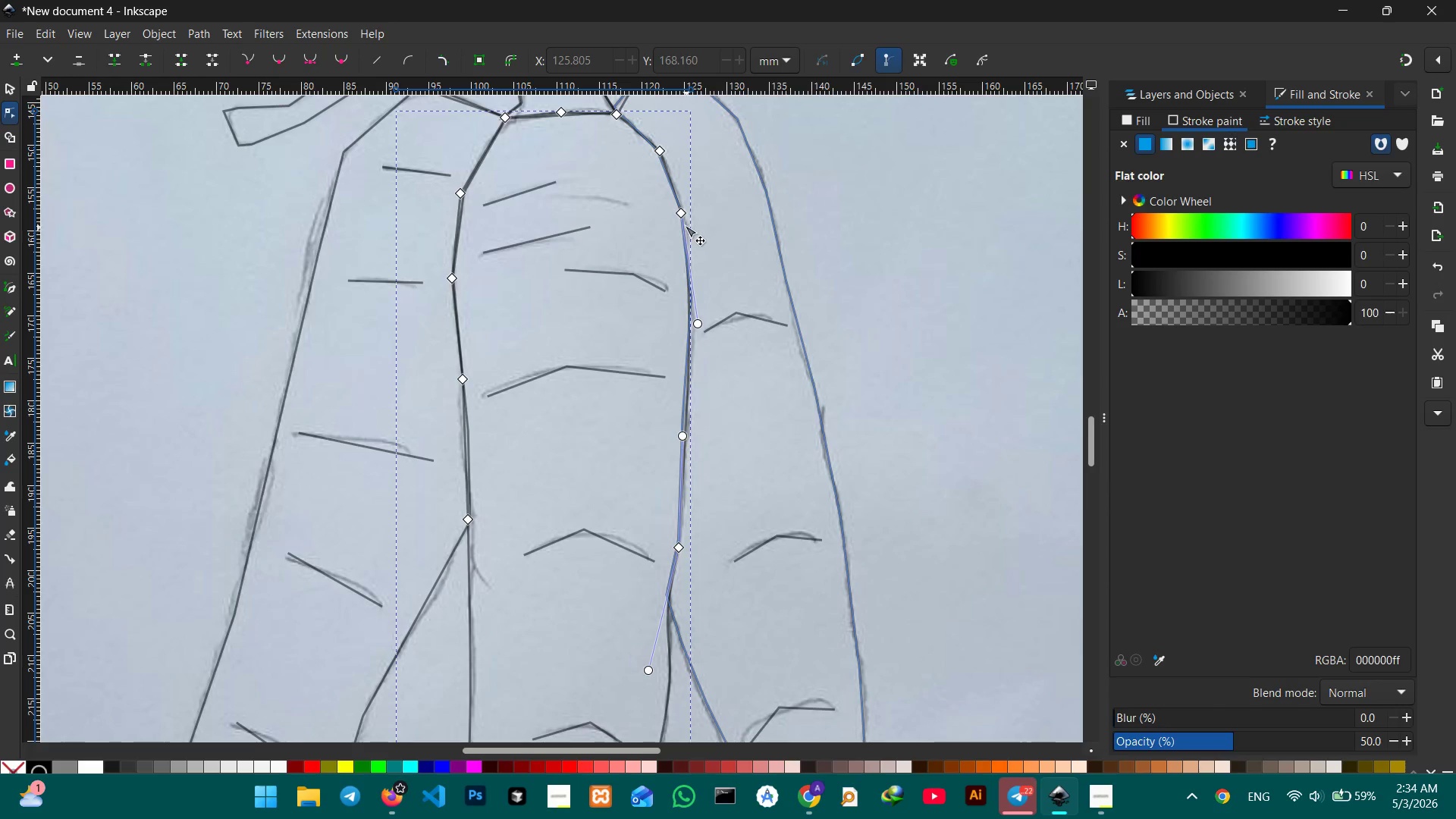 
left_click([684, 218])
 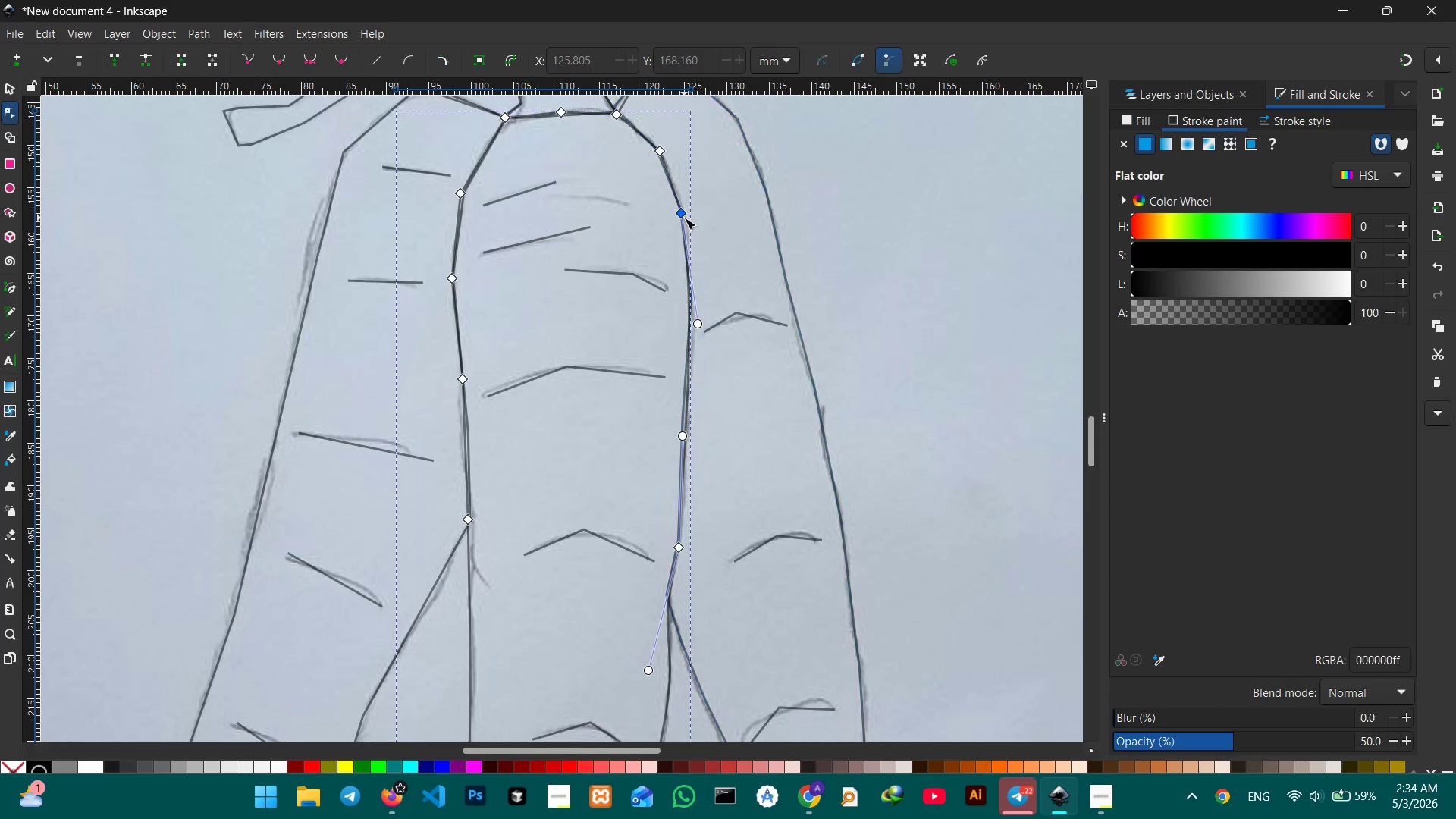 
key(Backspace)
 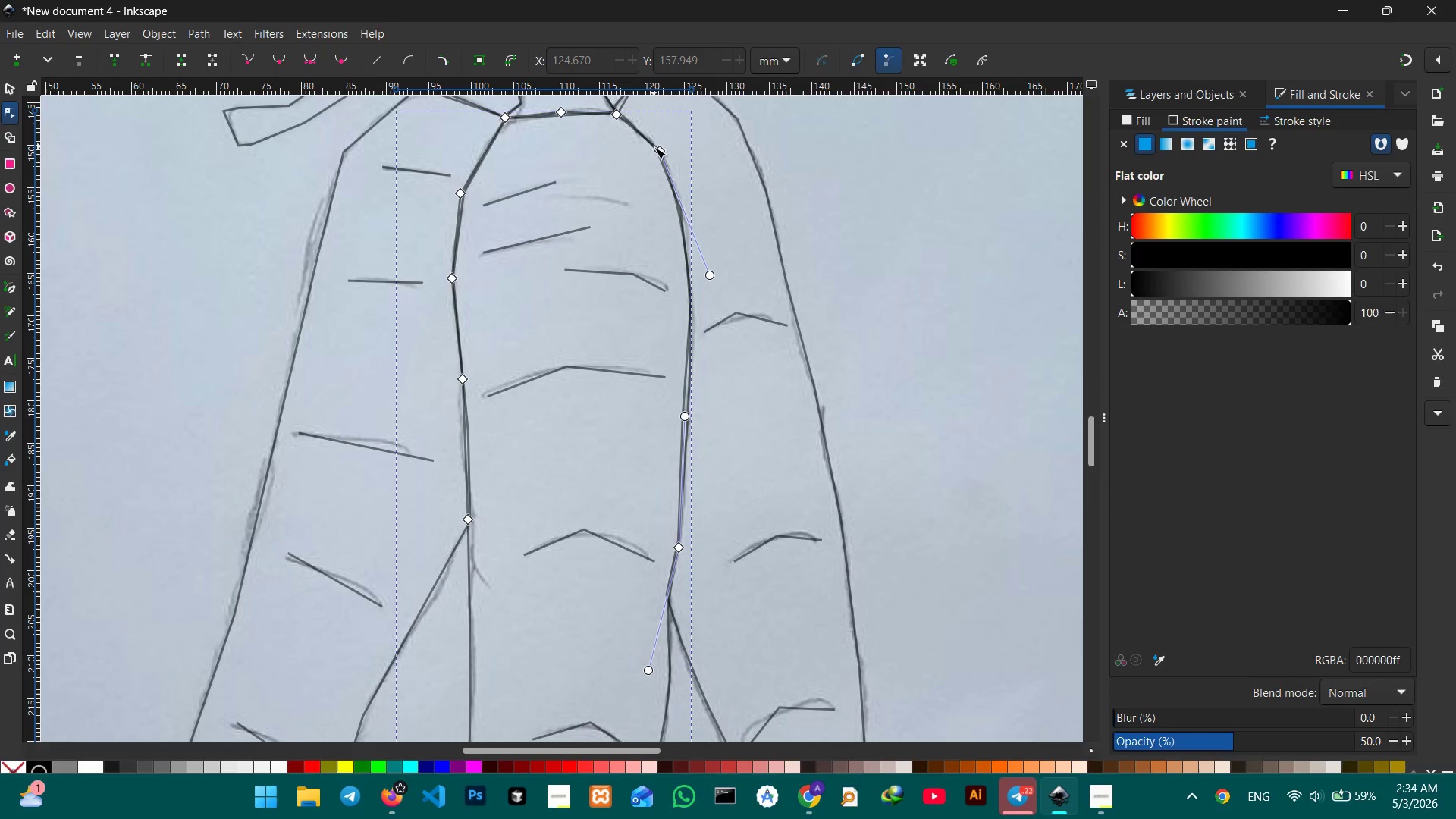 
left_click([658, 148])
 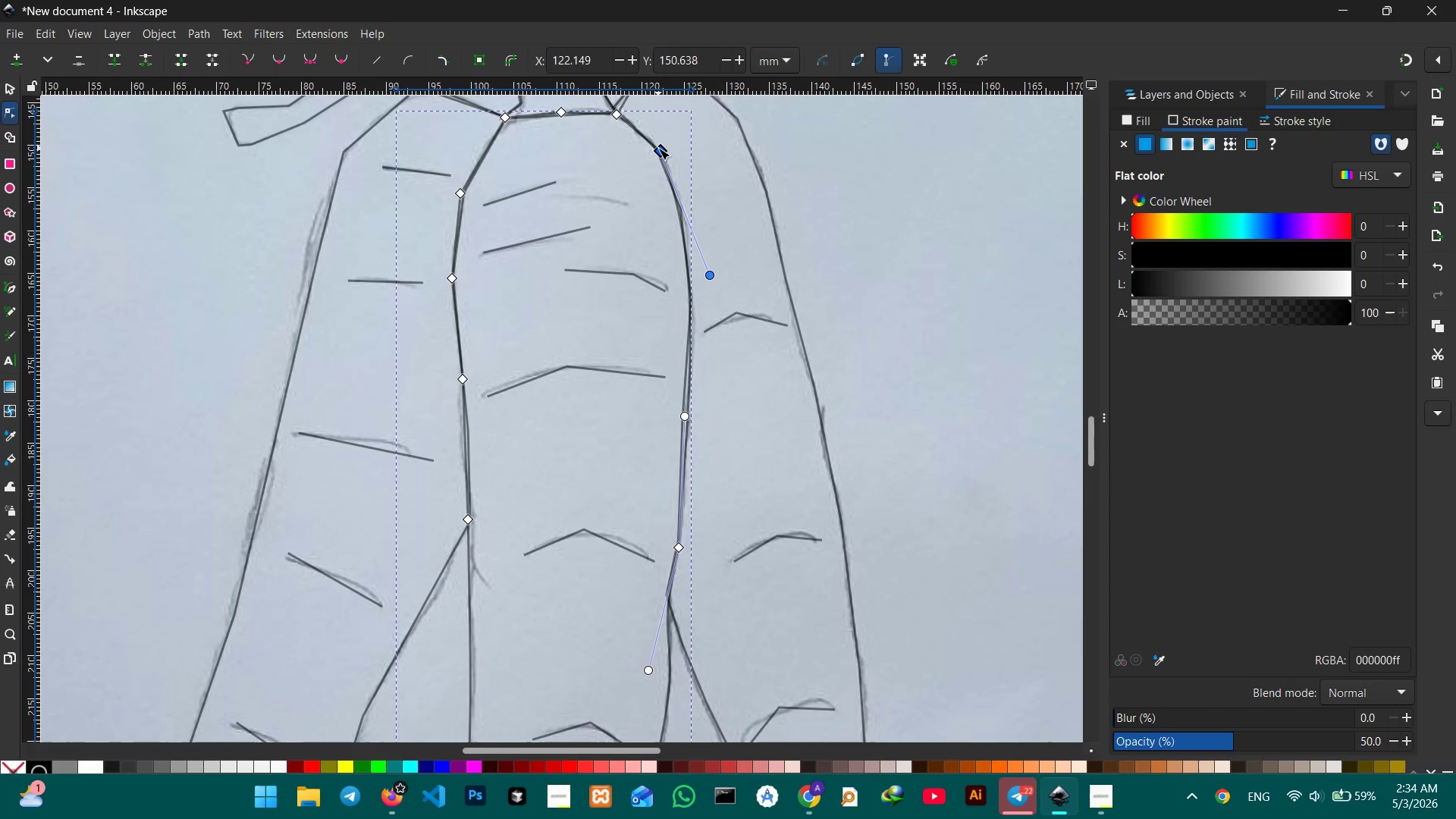 
key(Backspace)
 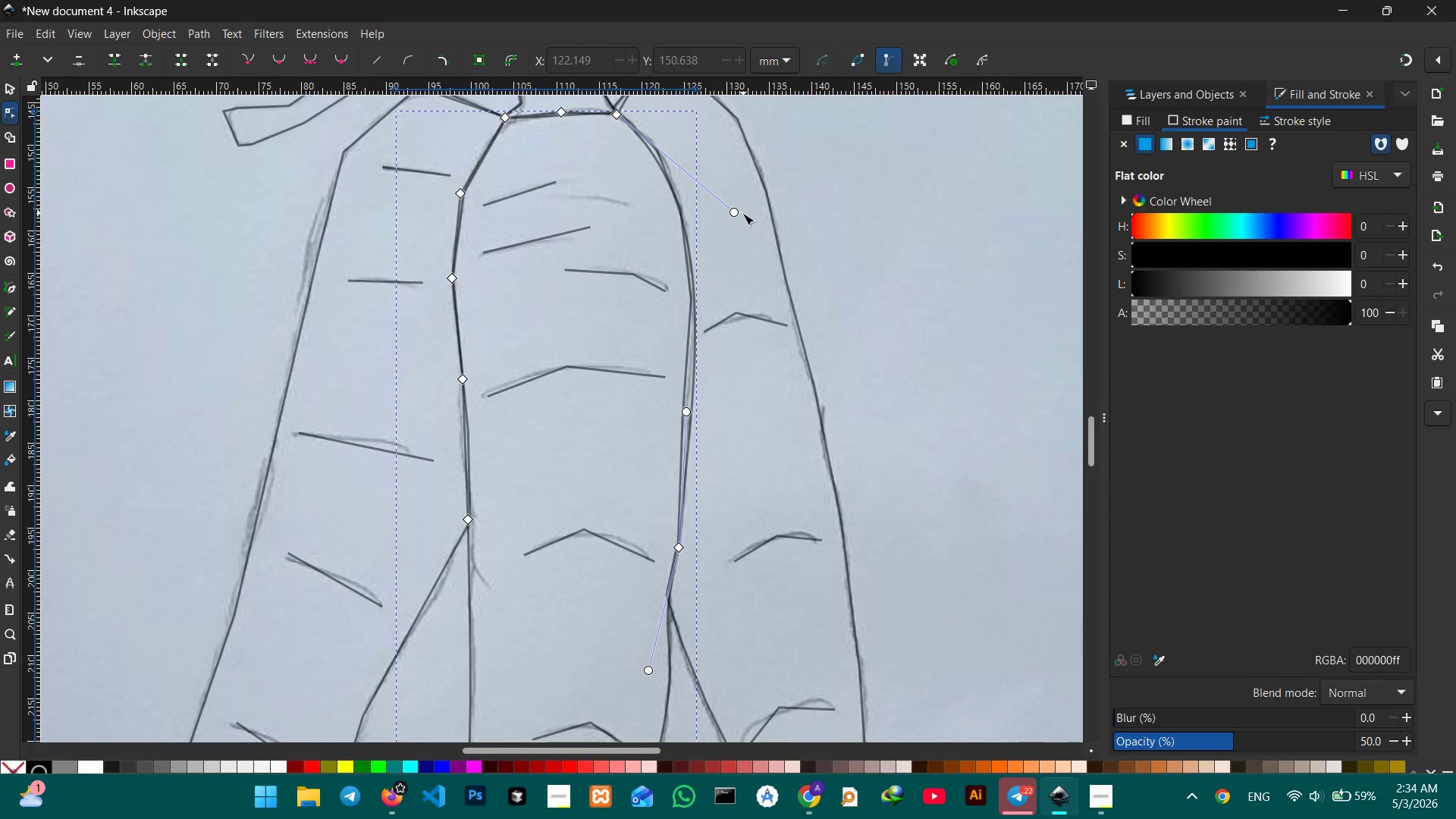 
left_click_drag(start_coordinate=[737, 211], to_coordinate=[708, 205])
 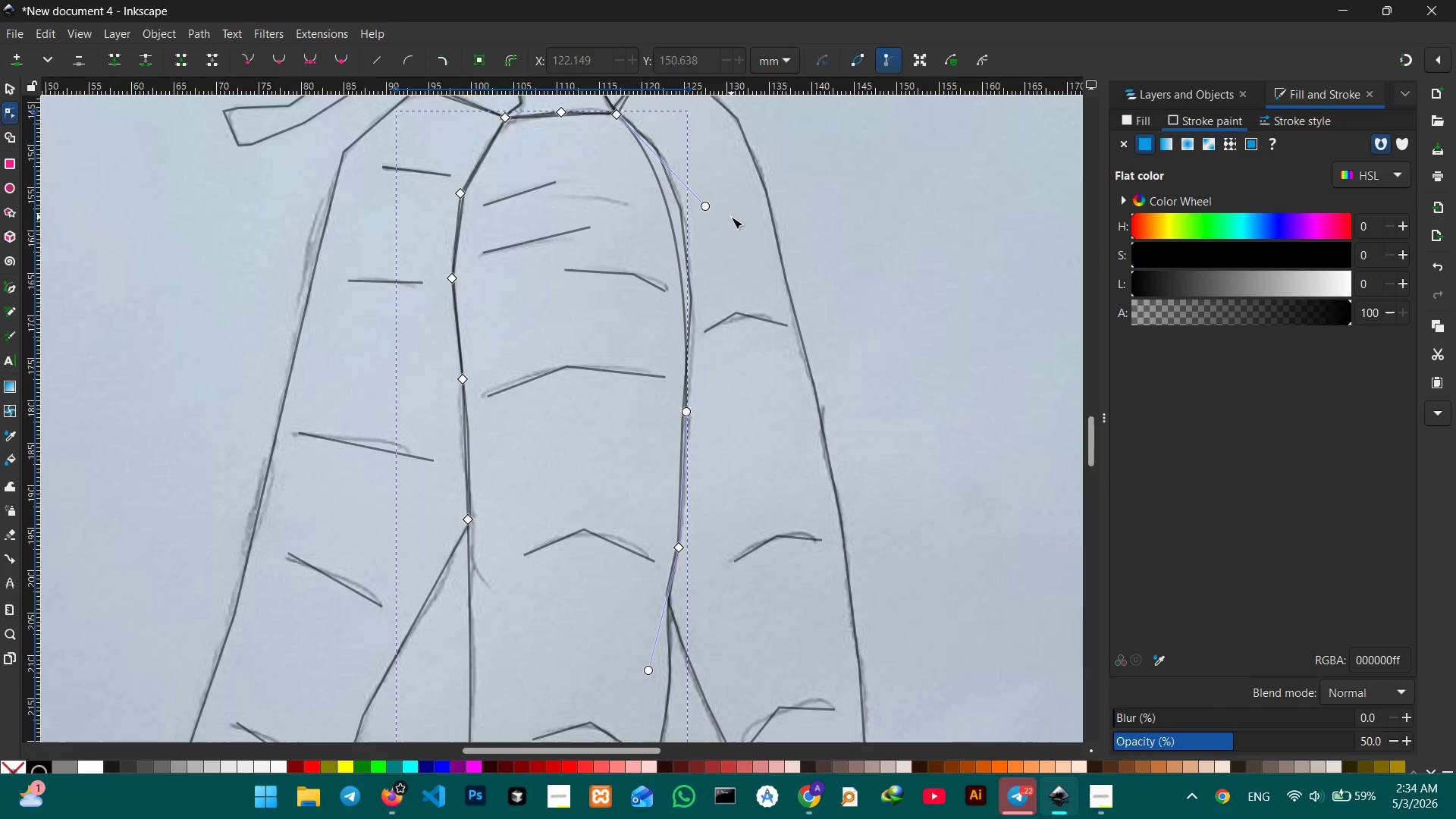 
scroll: coordinate [731, 217], scroll_direction: up, amount: 3.0
 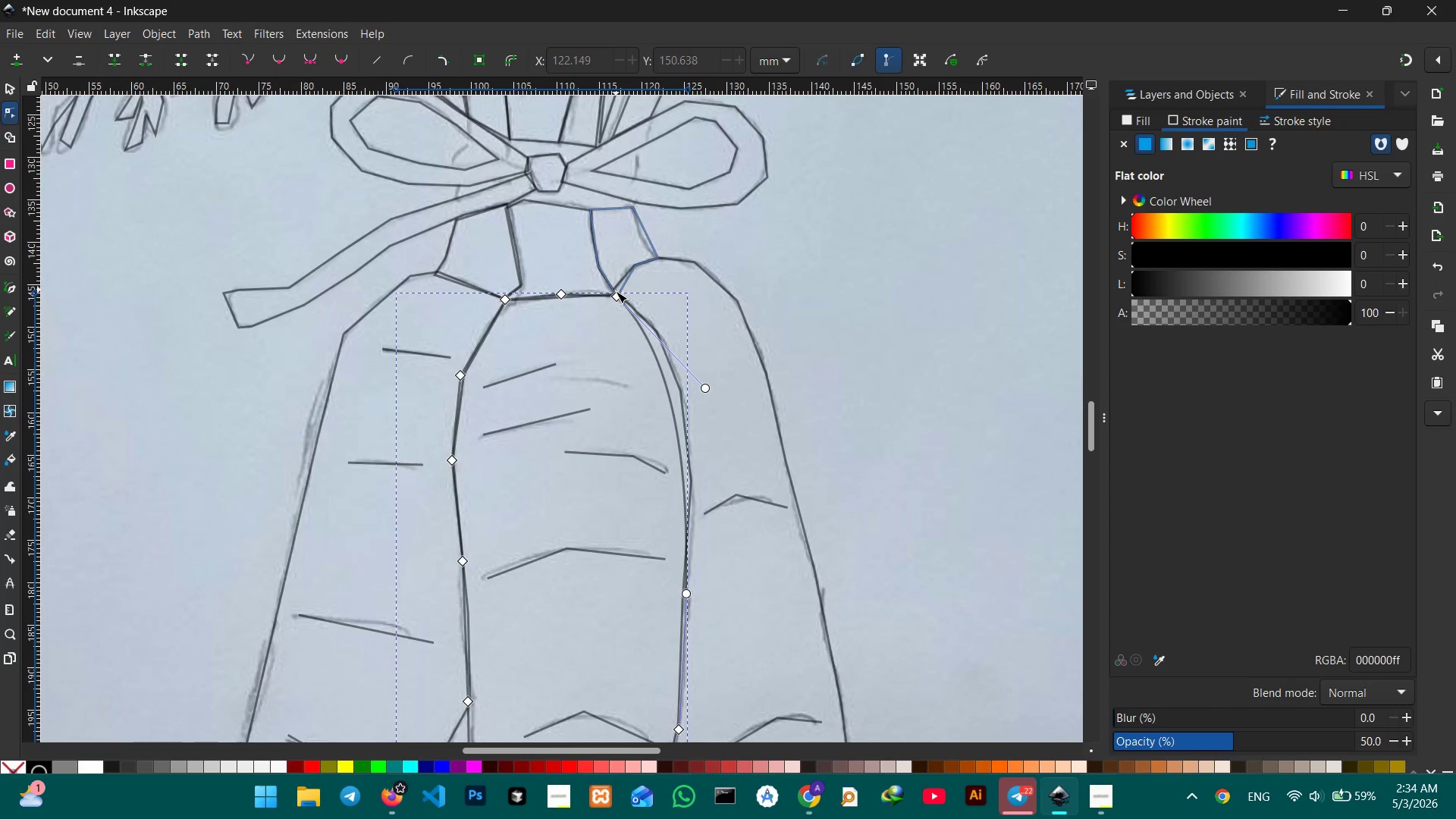 
left_click([616, 295])
 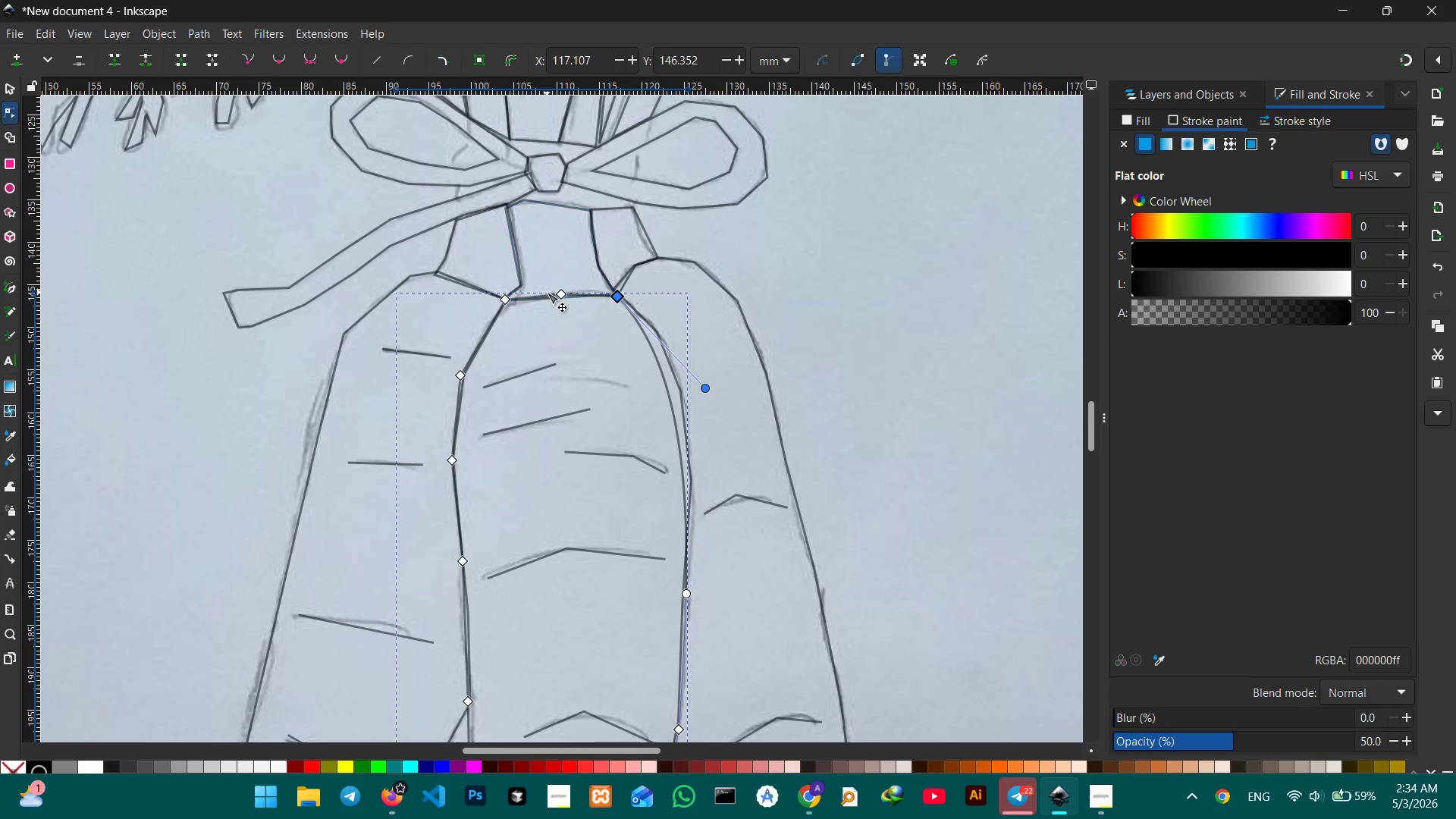 
left_click([554, 292])
 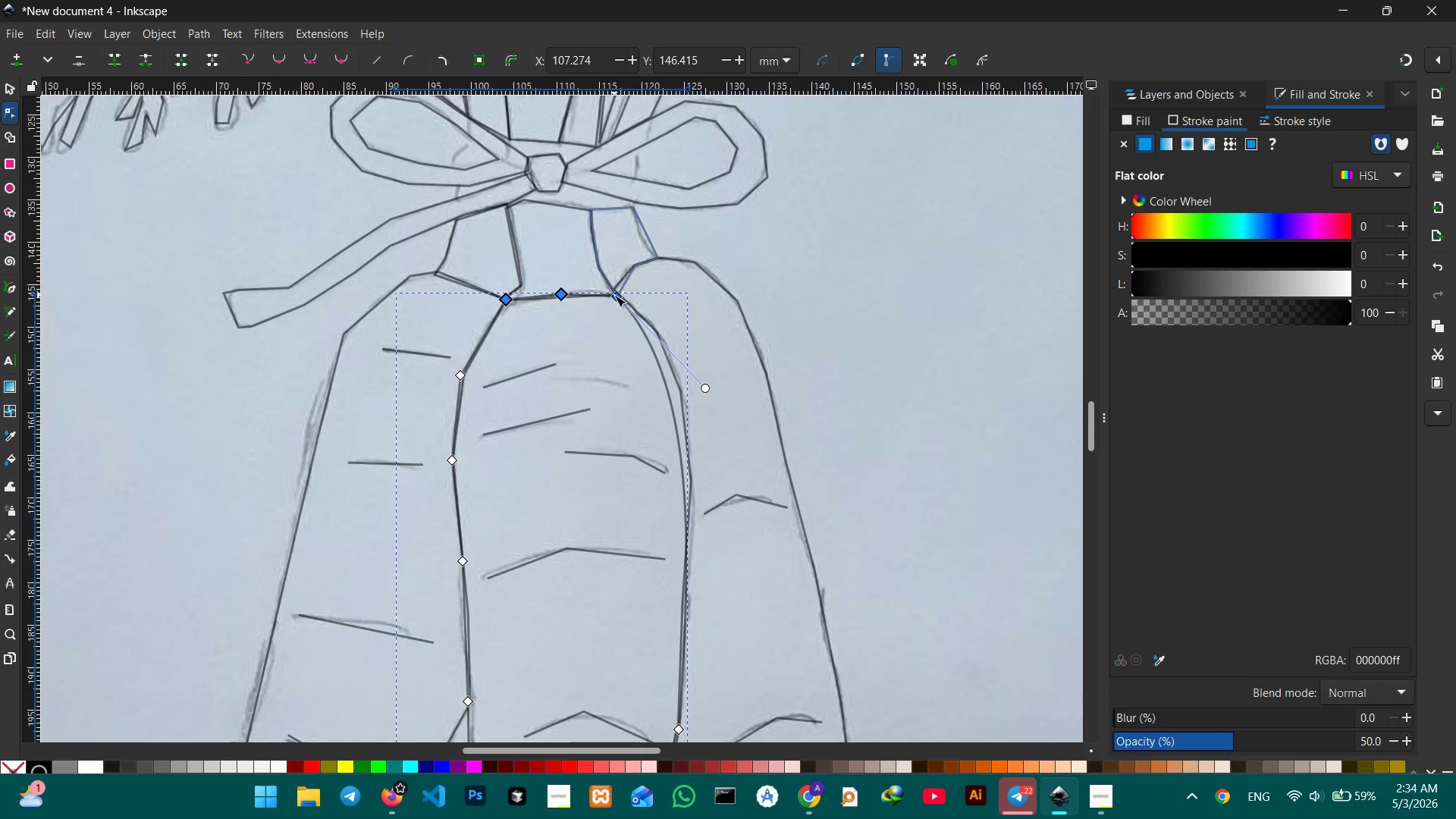 
key(Backspace)
 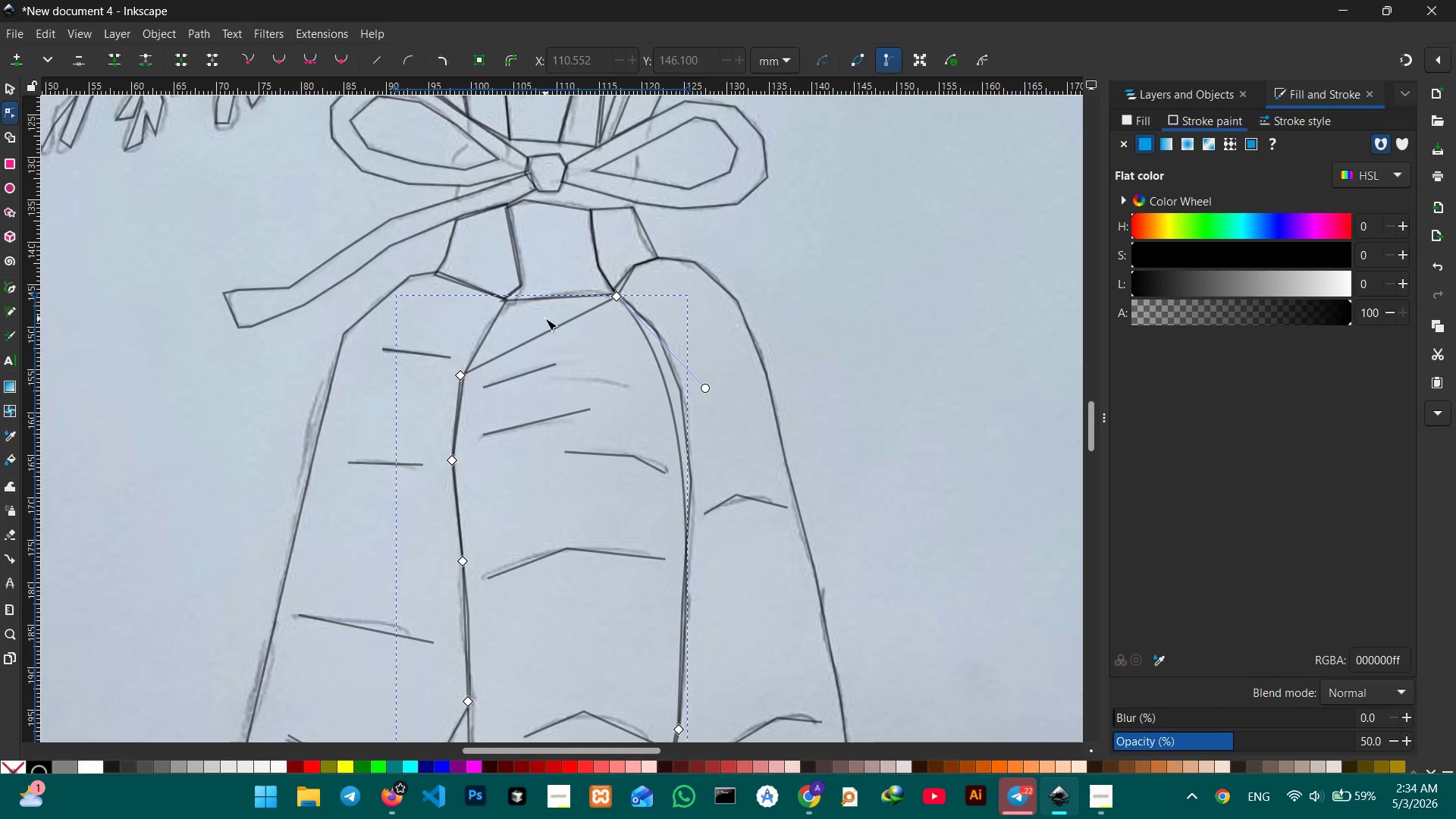 
key(Control+Z)
 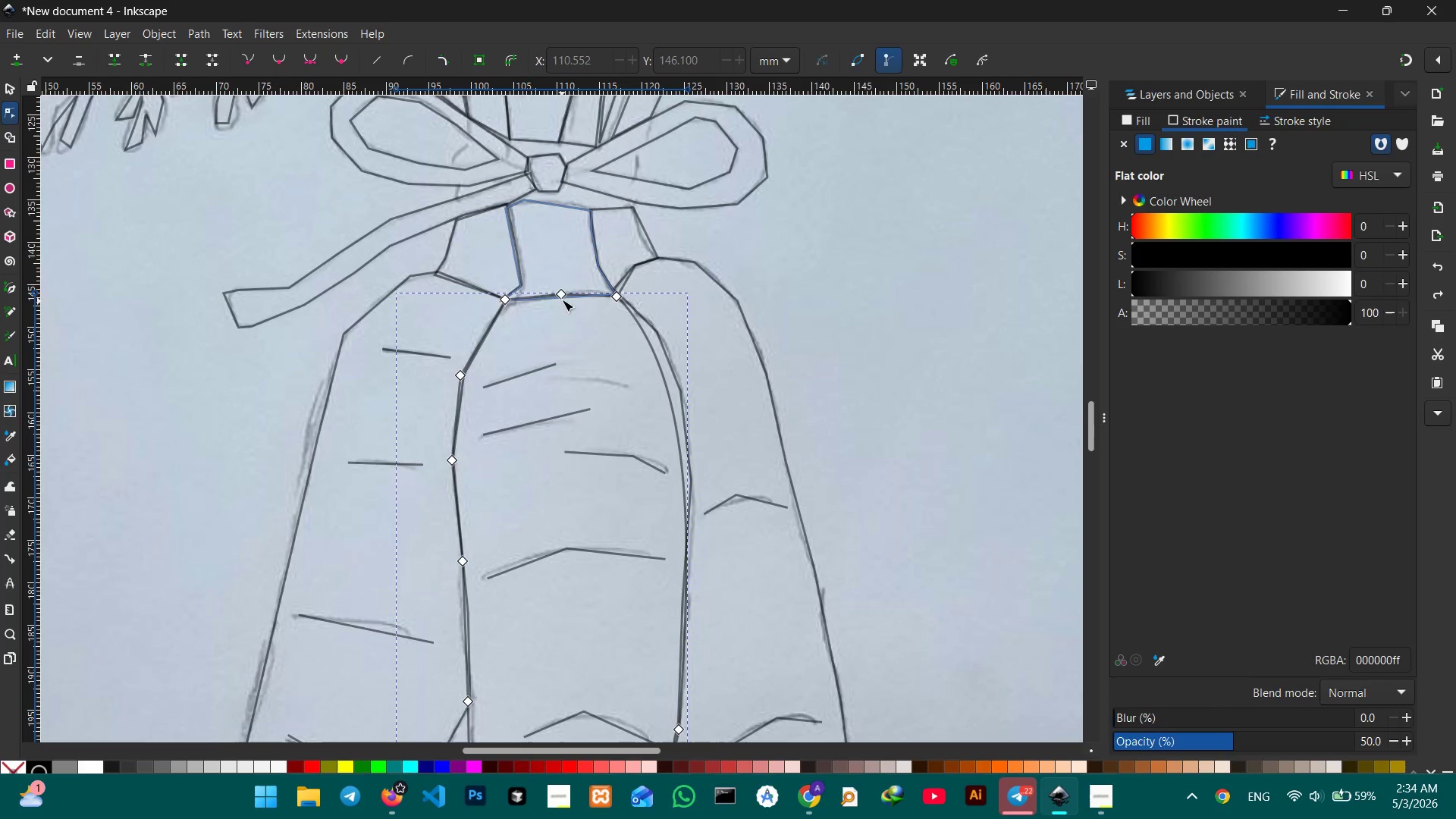 
left_click([562, 294])
 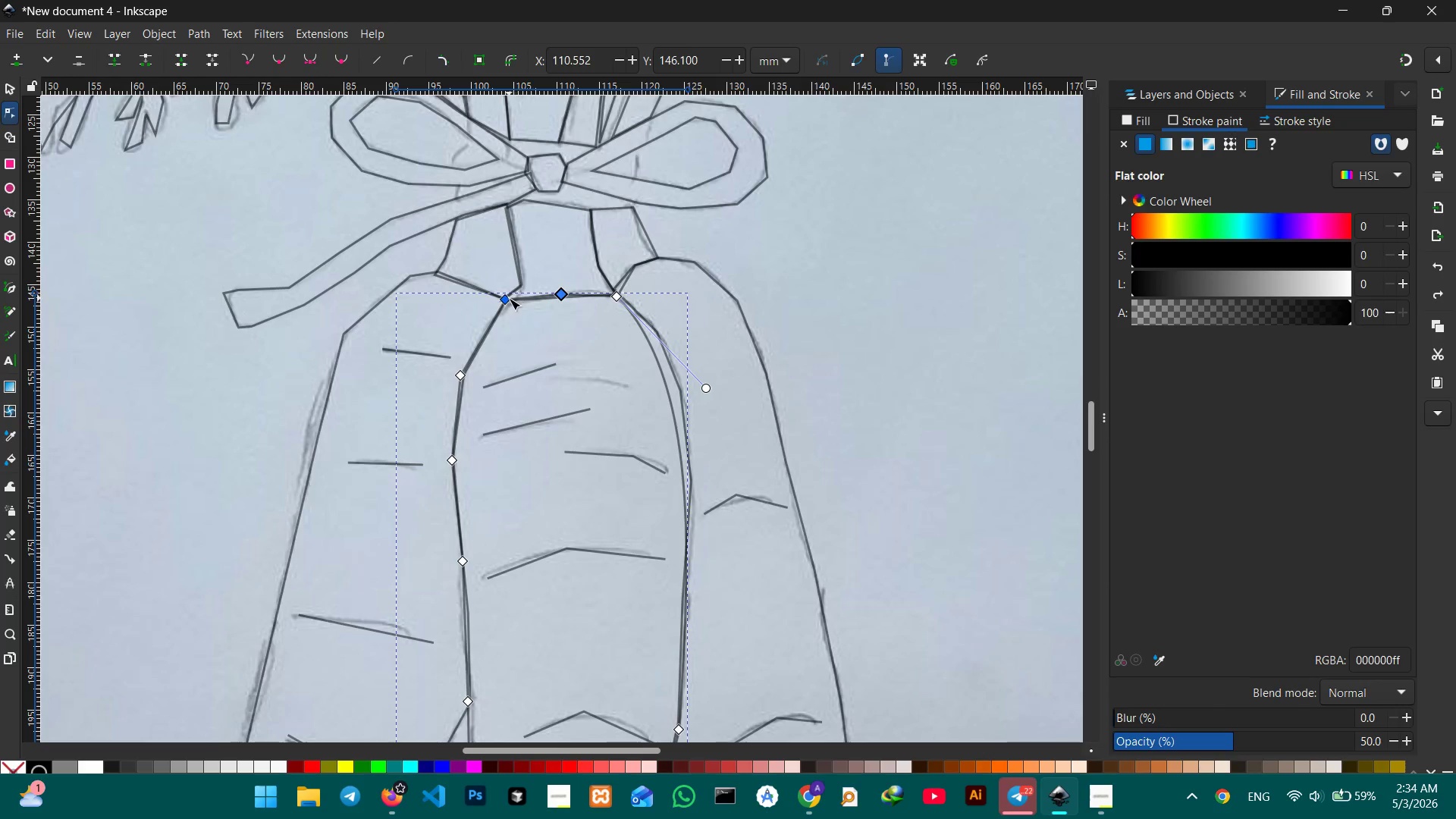 
left_click([509, 298])
 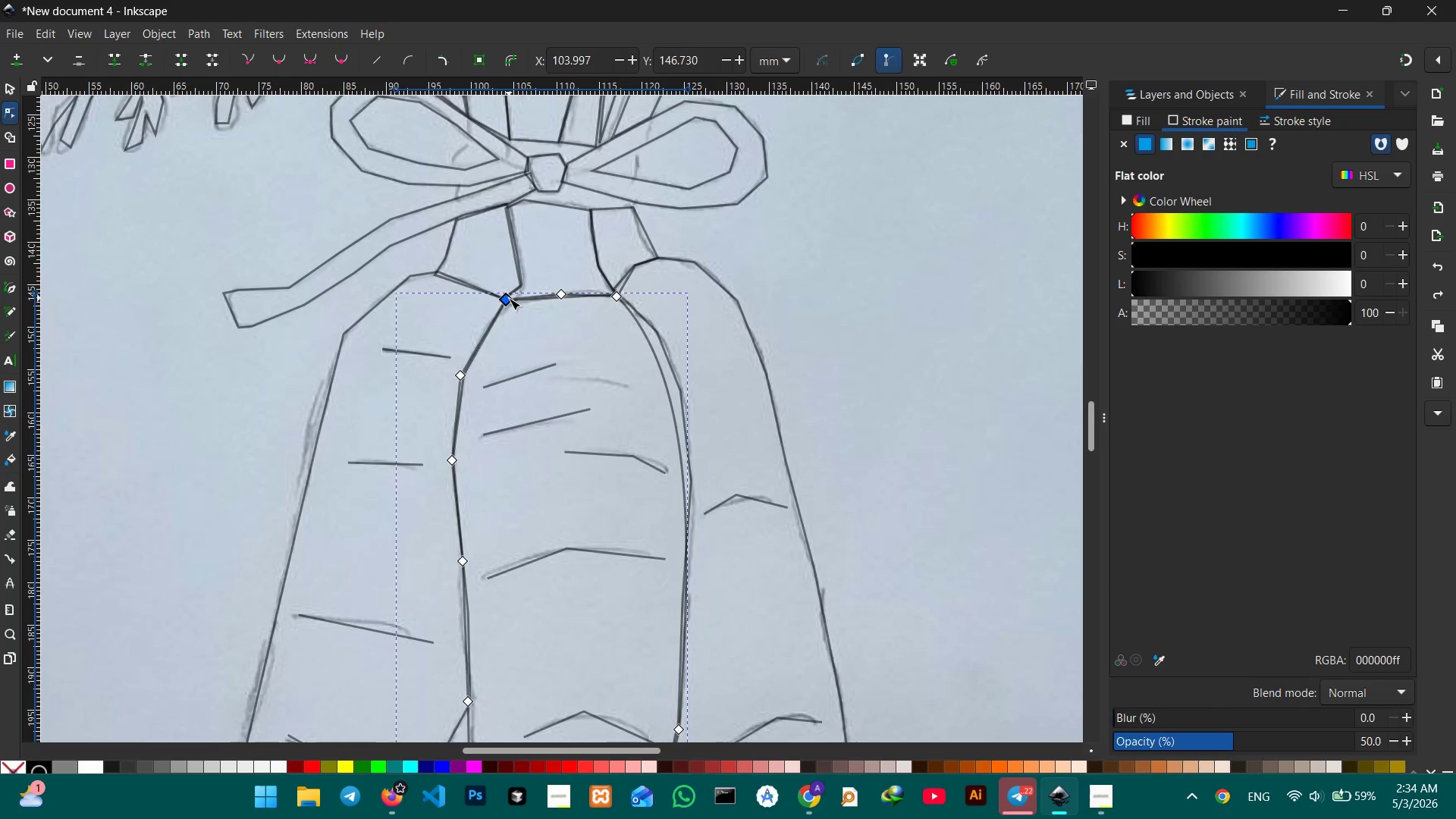 
key(Backspace)
 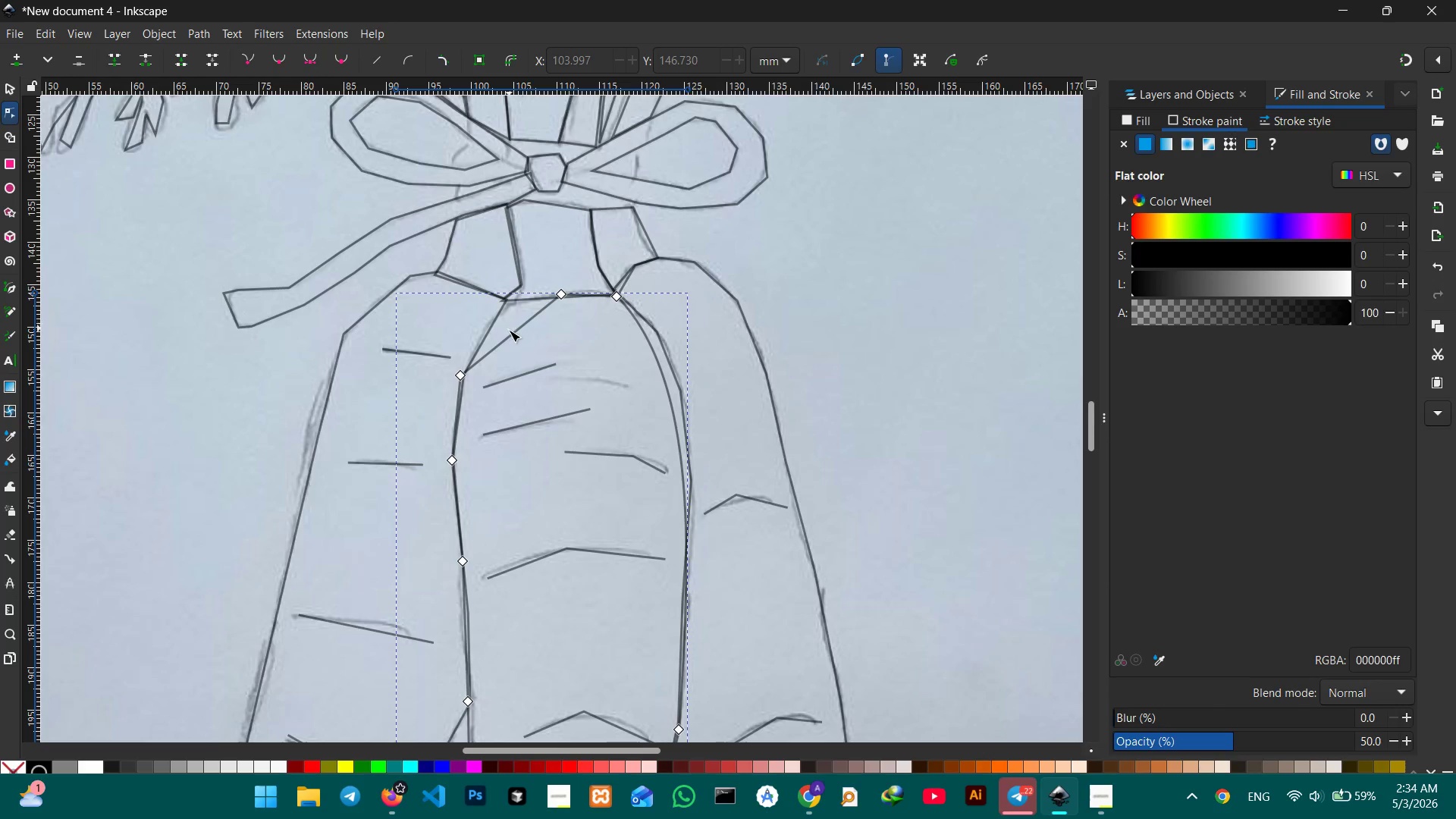 
left_click_drag(start_coordinate=[509, 335], to_coordinate=[510, 308])
 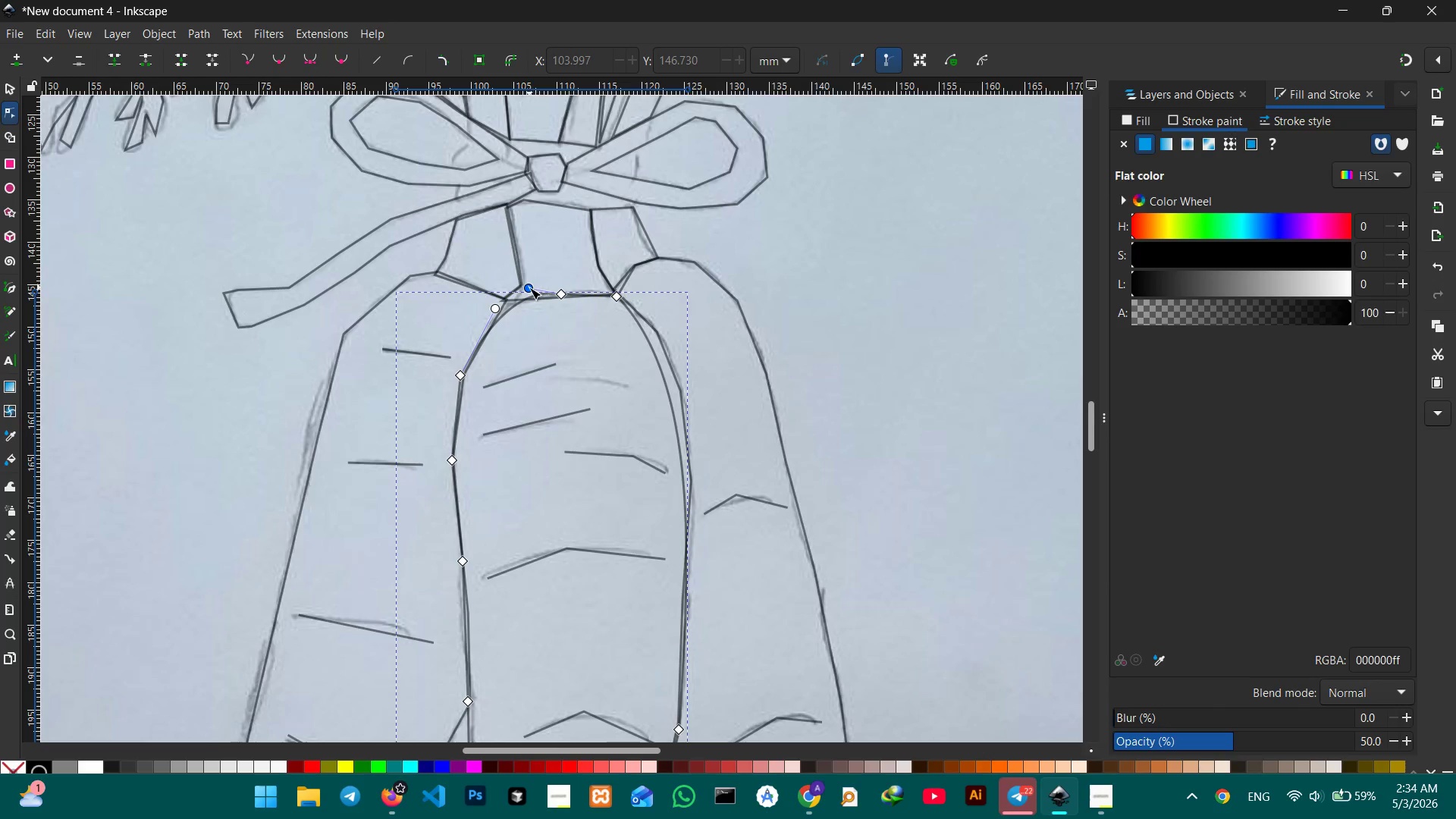 
left_click_drag(start_coordinate=[529, 287], to_coordinate=[502, 296])
 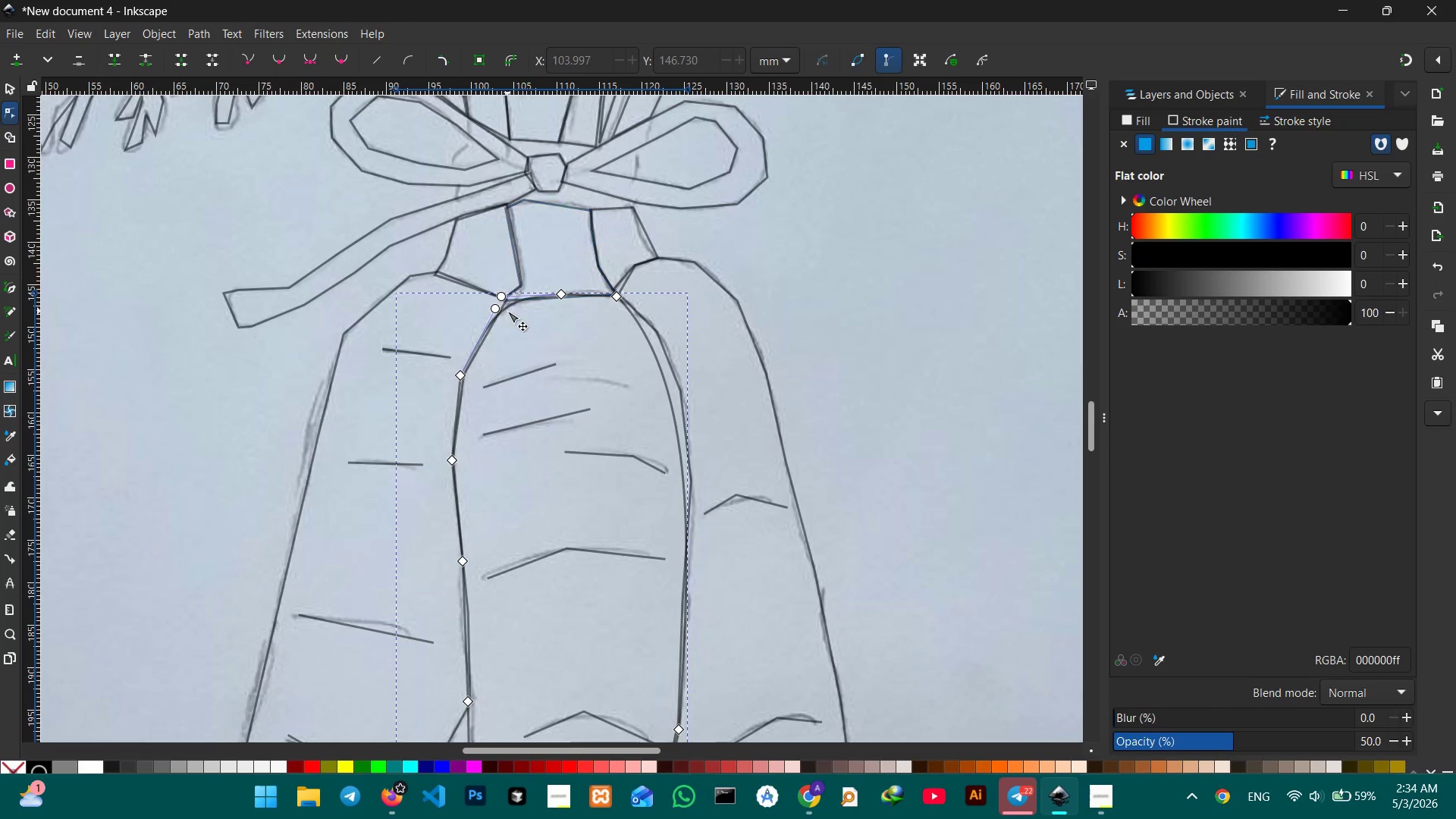 
key(Control+Z)
 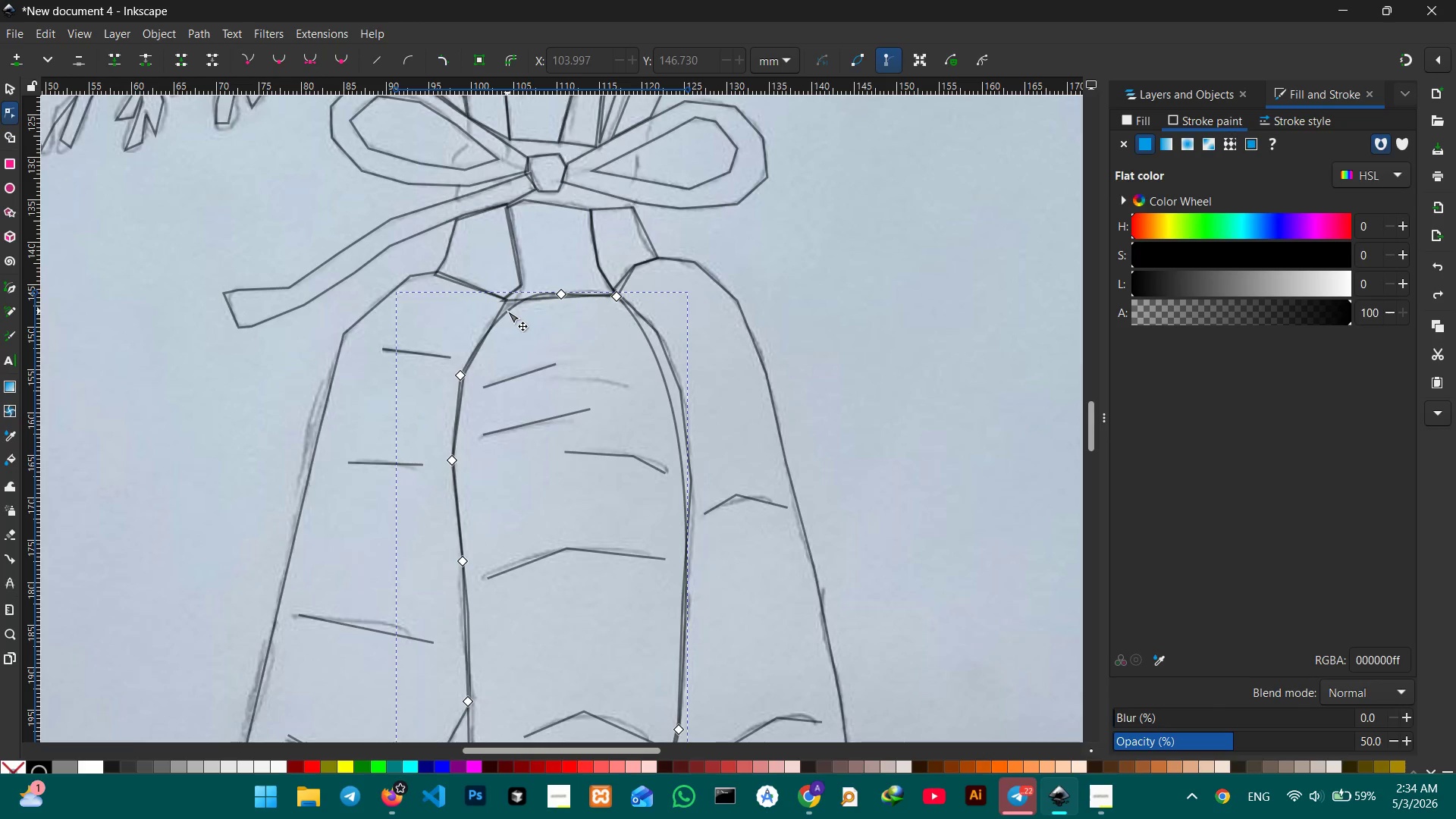 
key(Control+Z)
 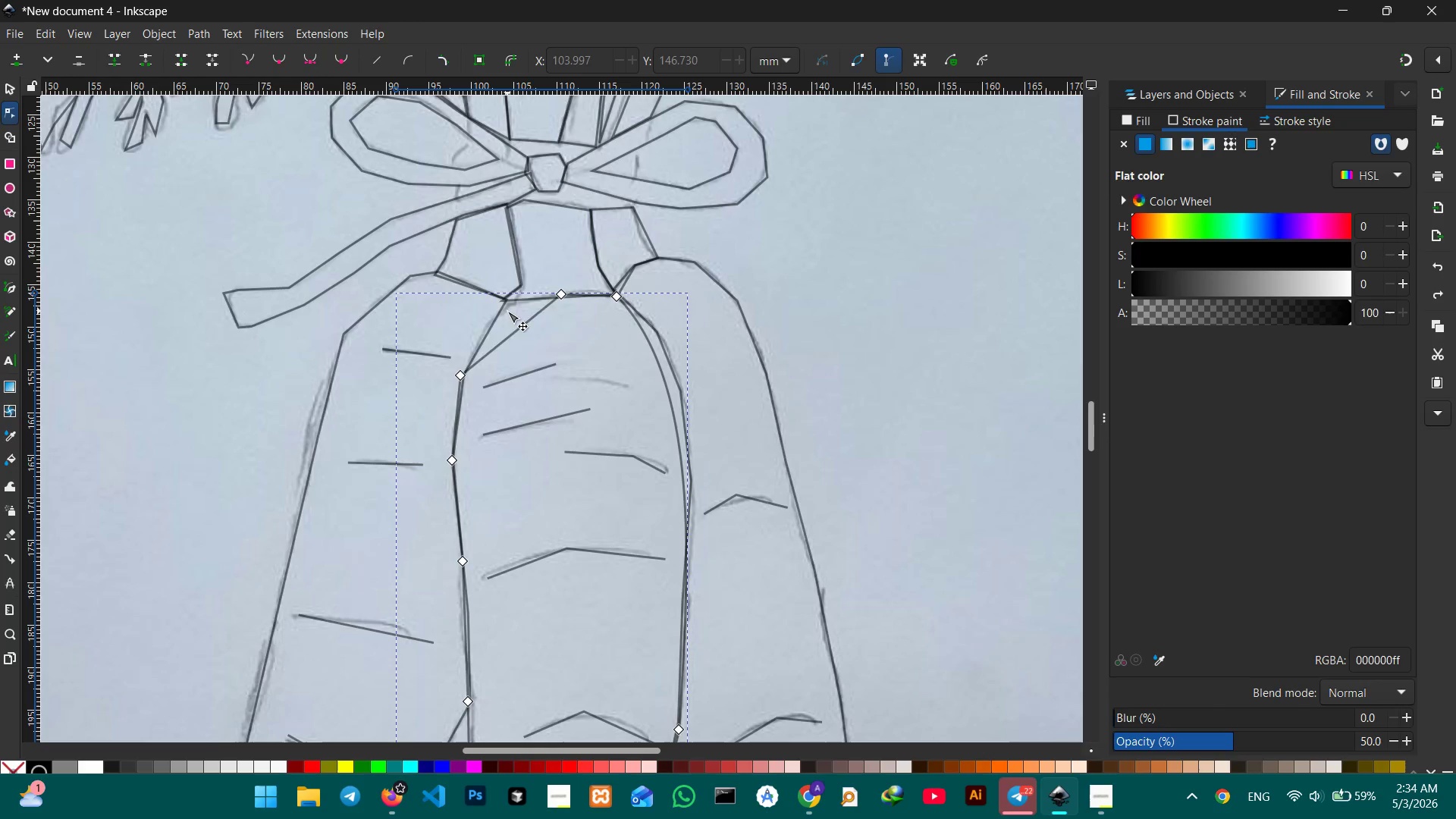 
key(Control+Z)
 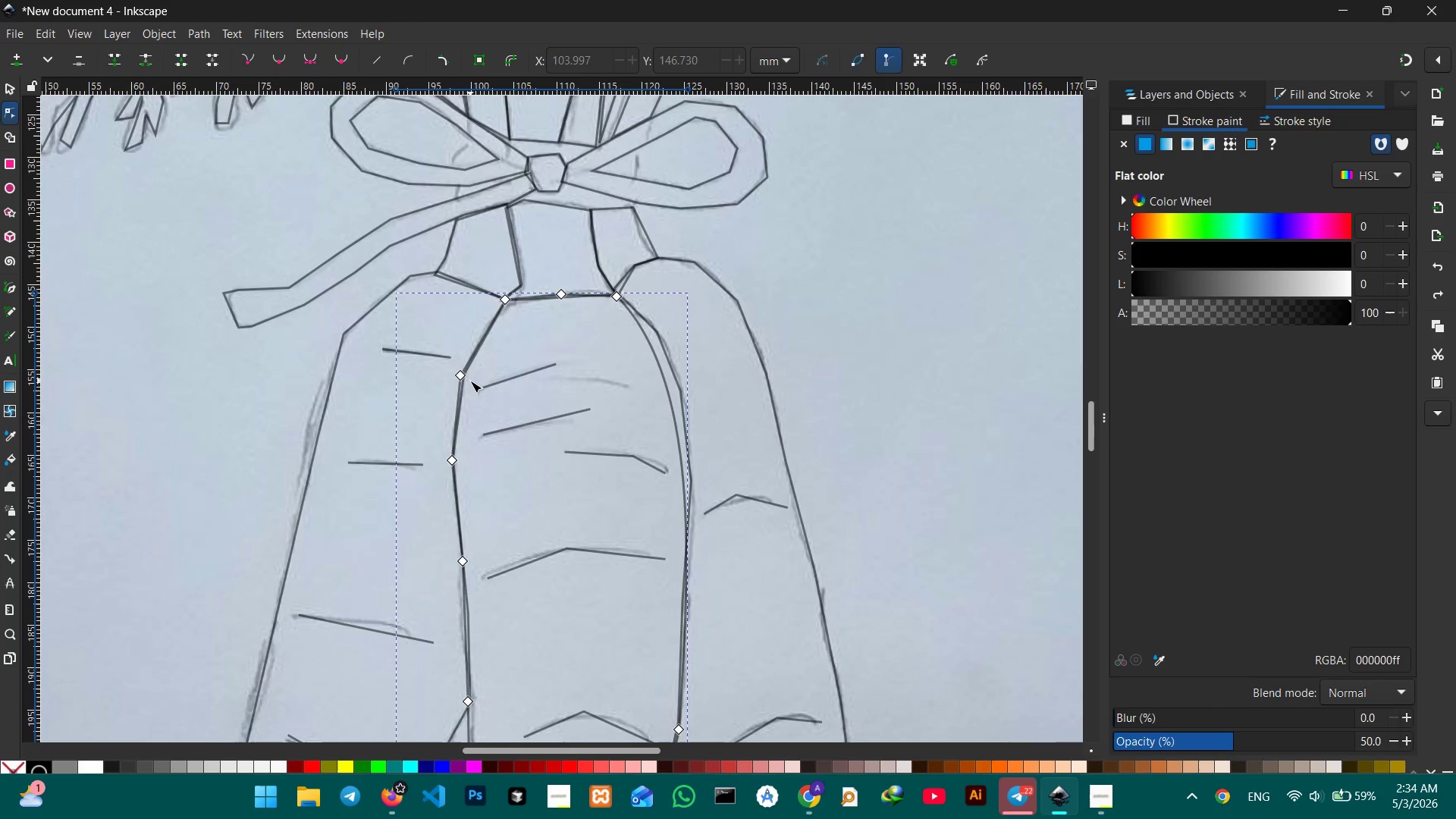 
left_click([457, 375])
 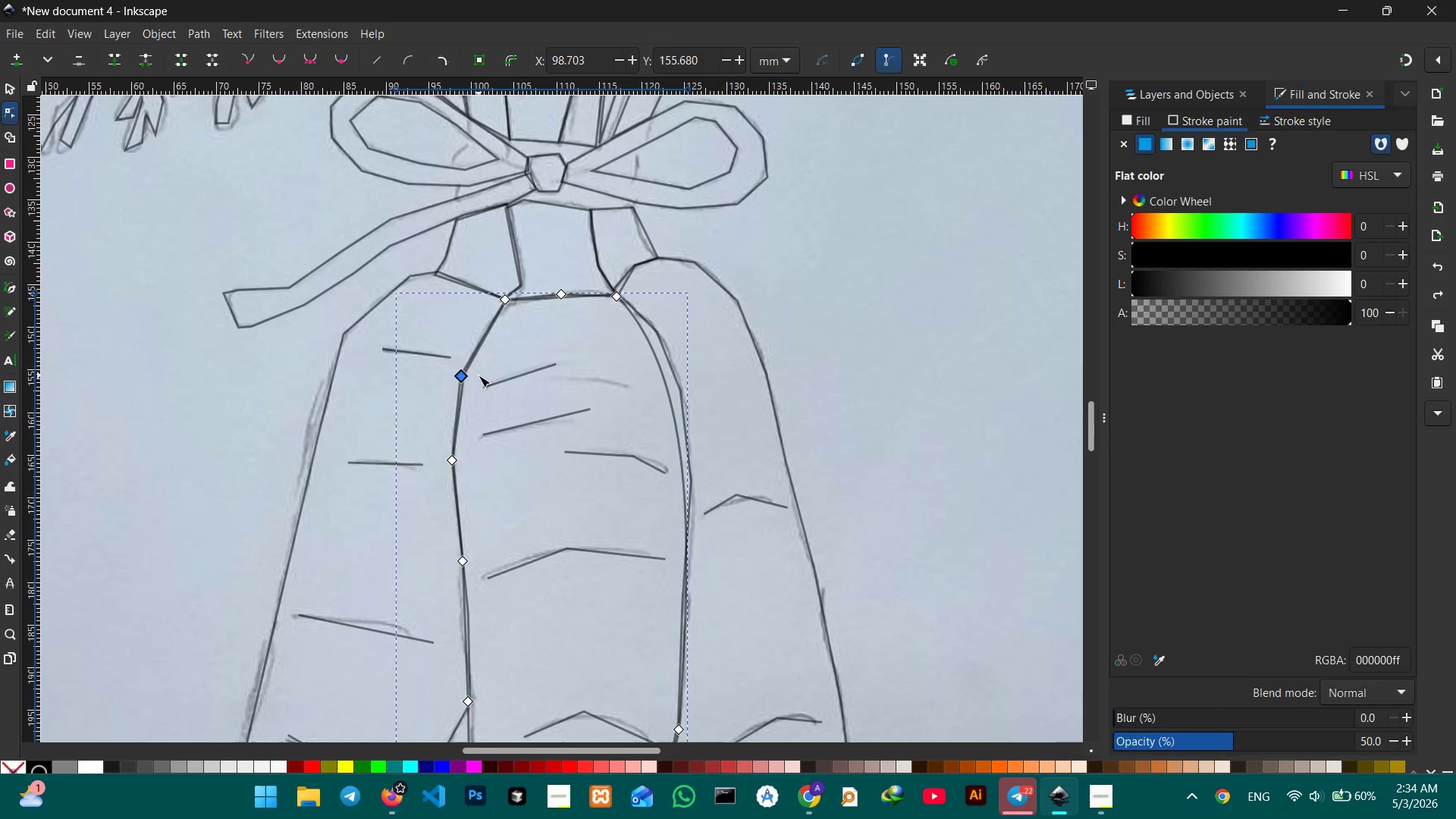 
key(Backspace)
 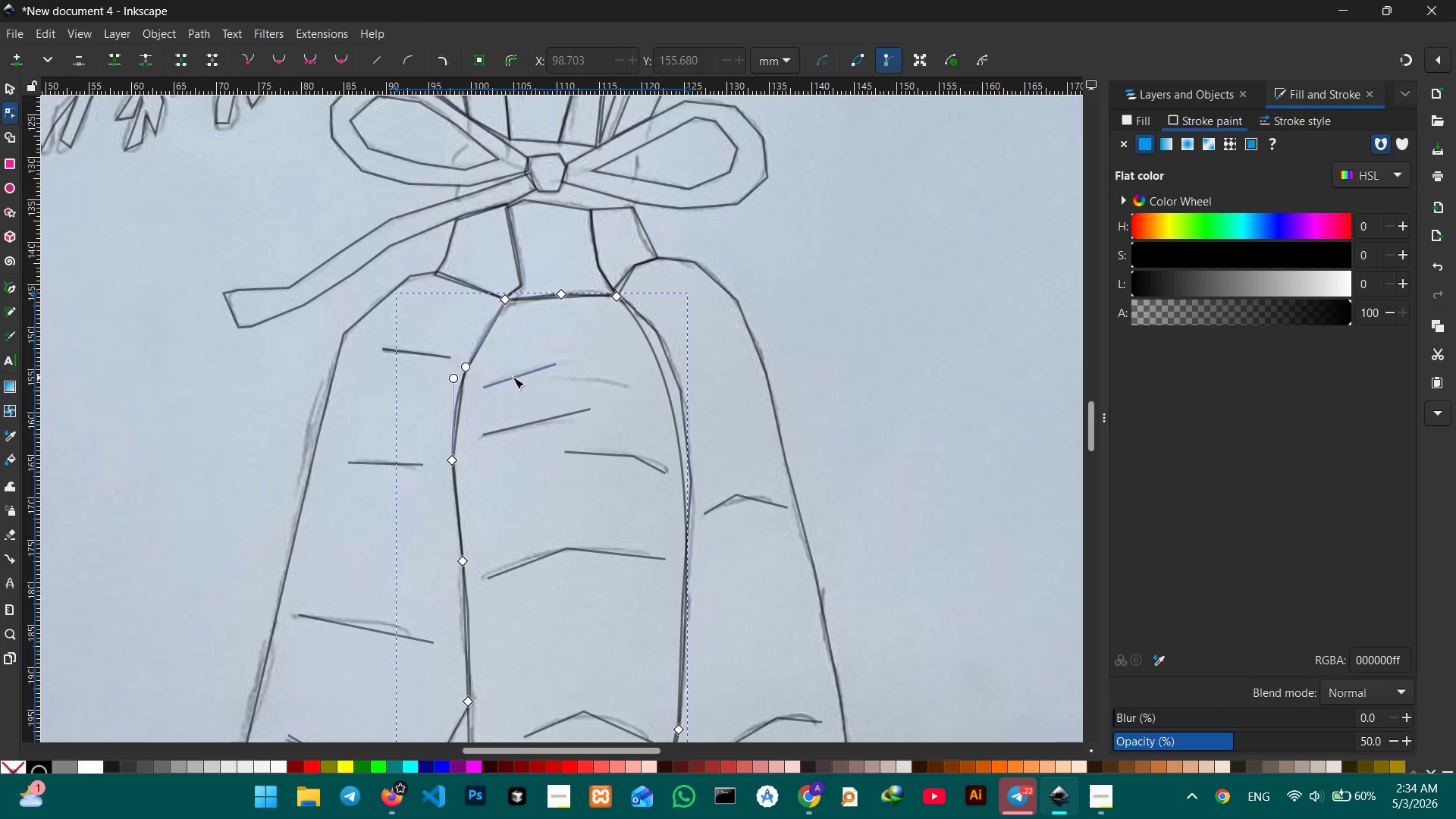 
scroll: coordinate [513, 334], scroll_direction: down, amount: 4.0
 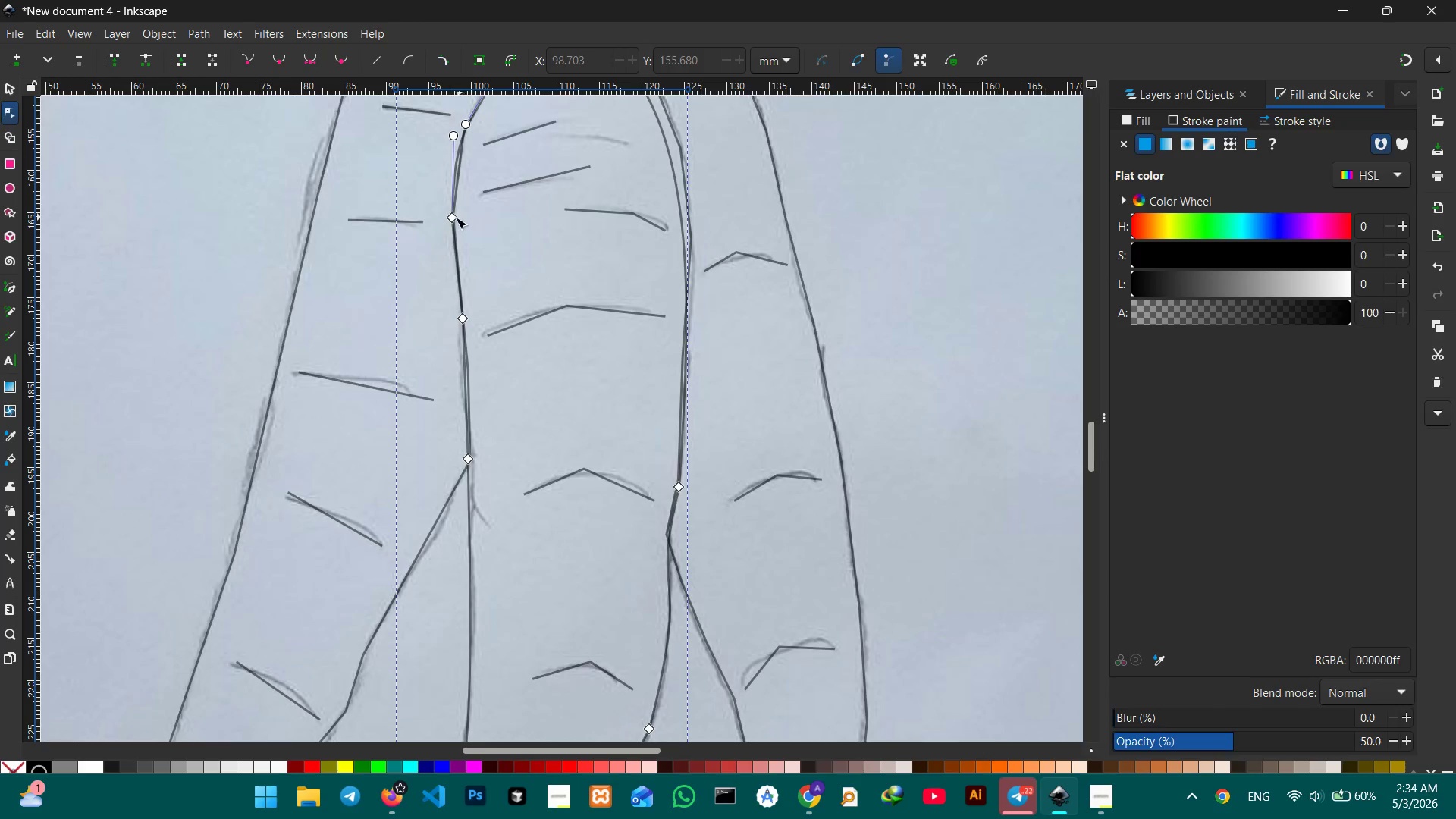 
left_click([453, 217])
 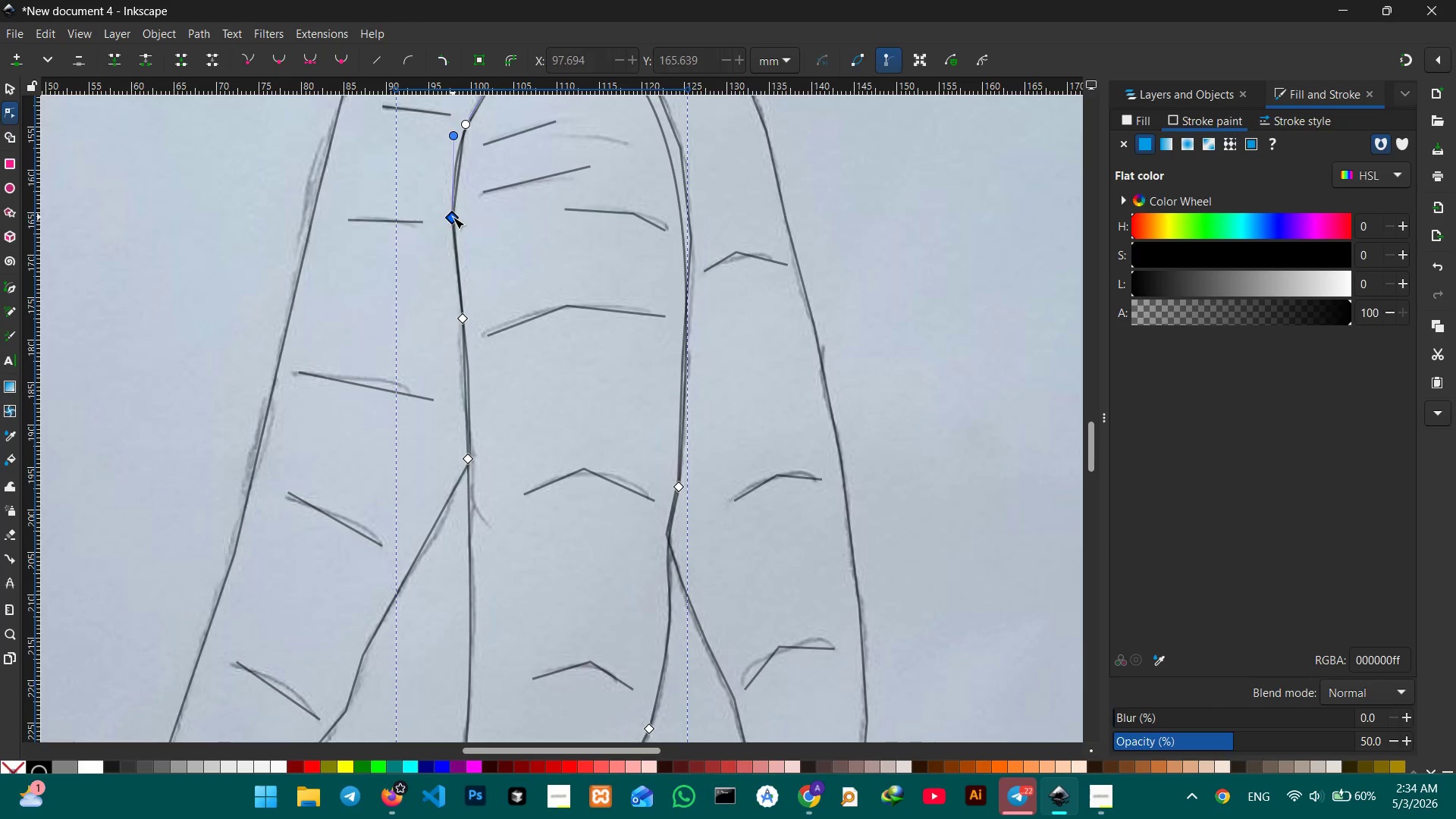 
key(Backspace)
 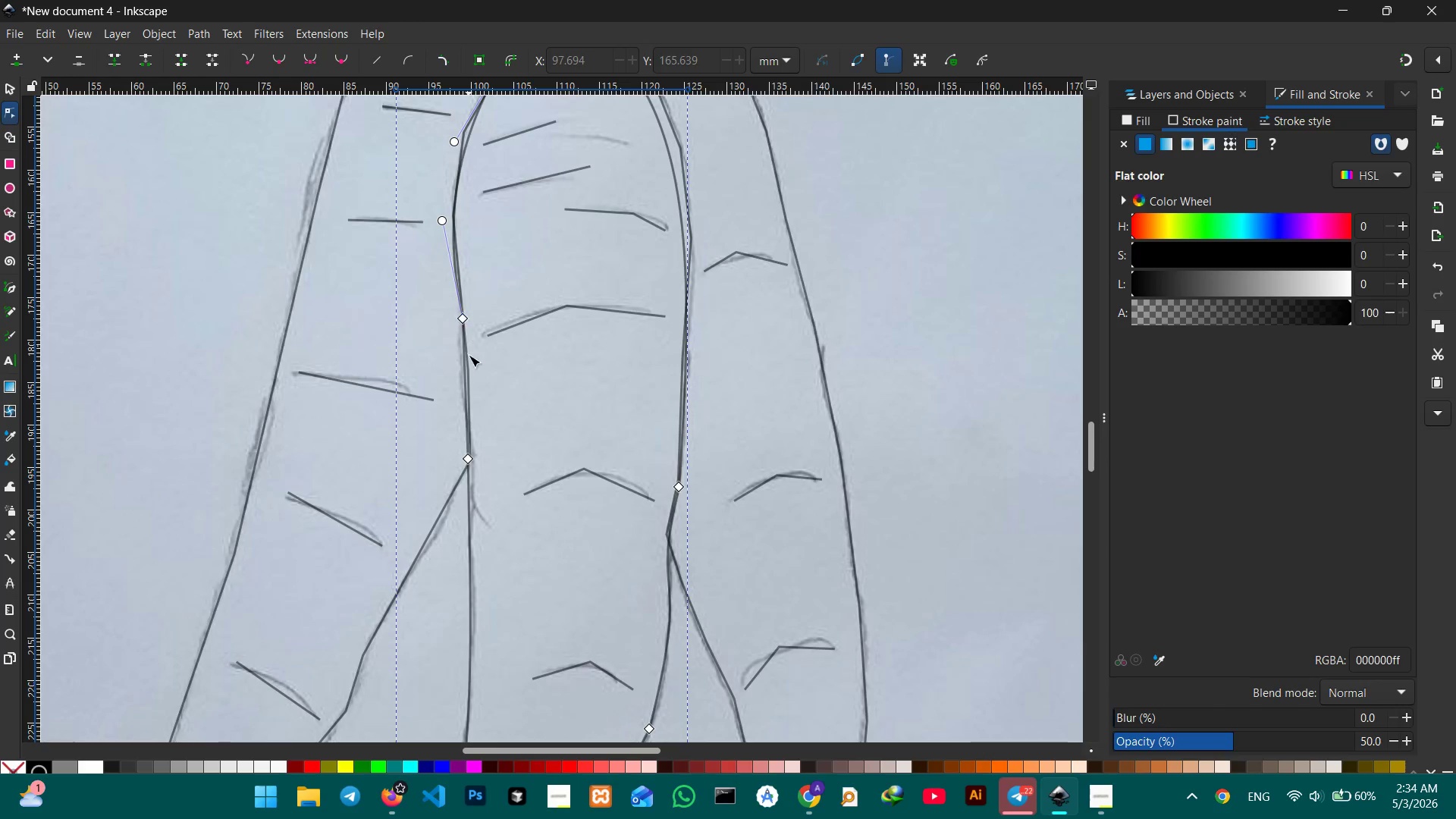 
scroll: coordinate [472, 388], scroll_direction: down, amount: 4.0
 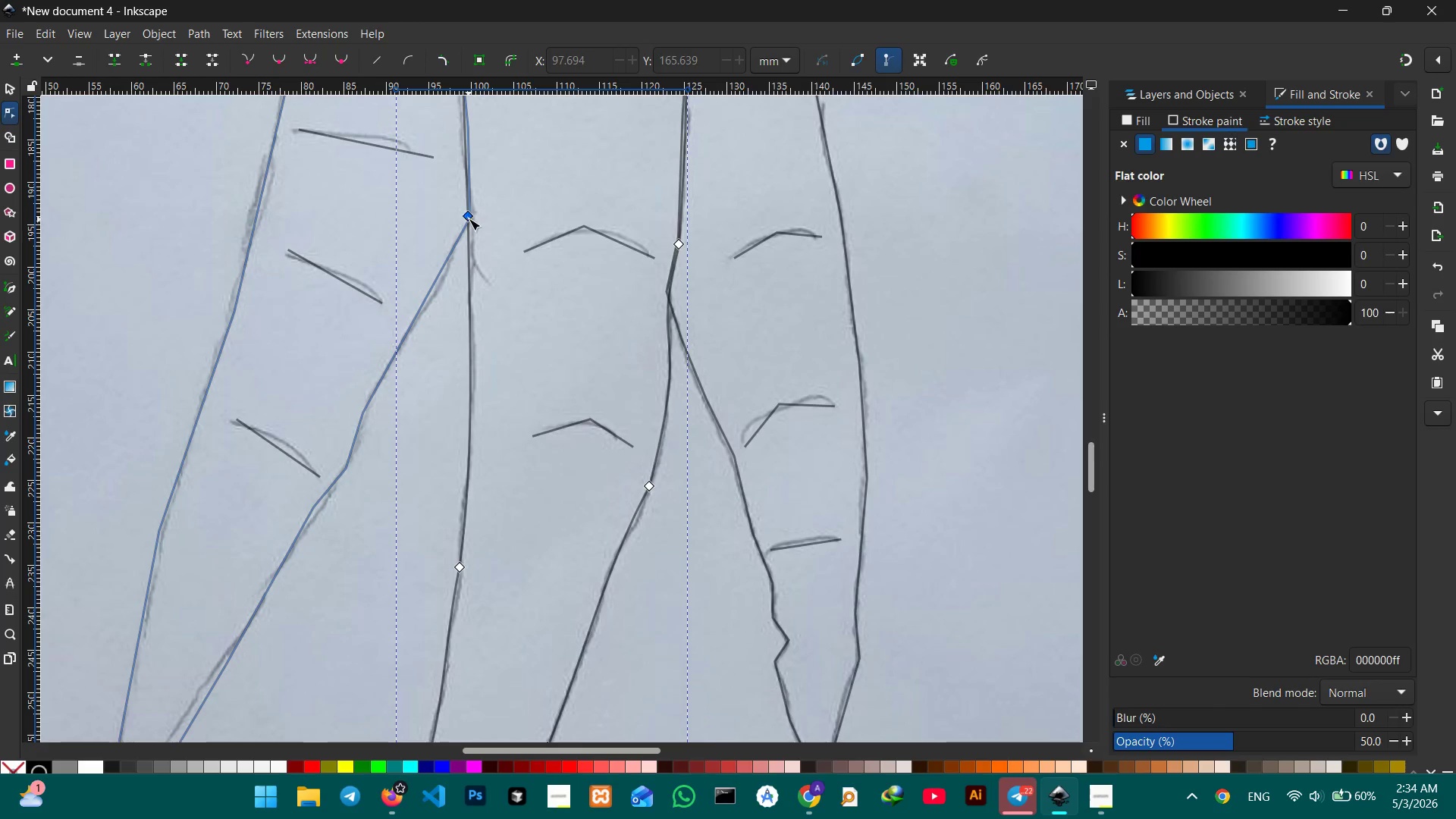 
left_click([469, 218])
 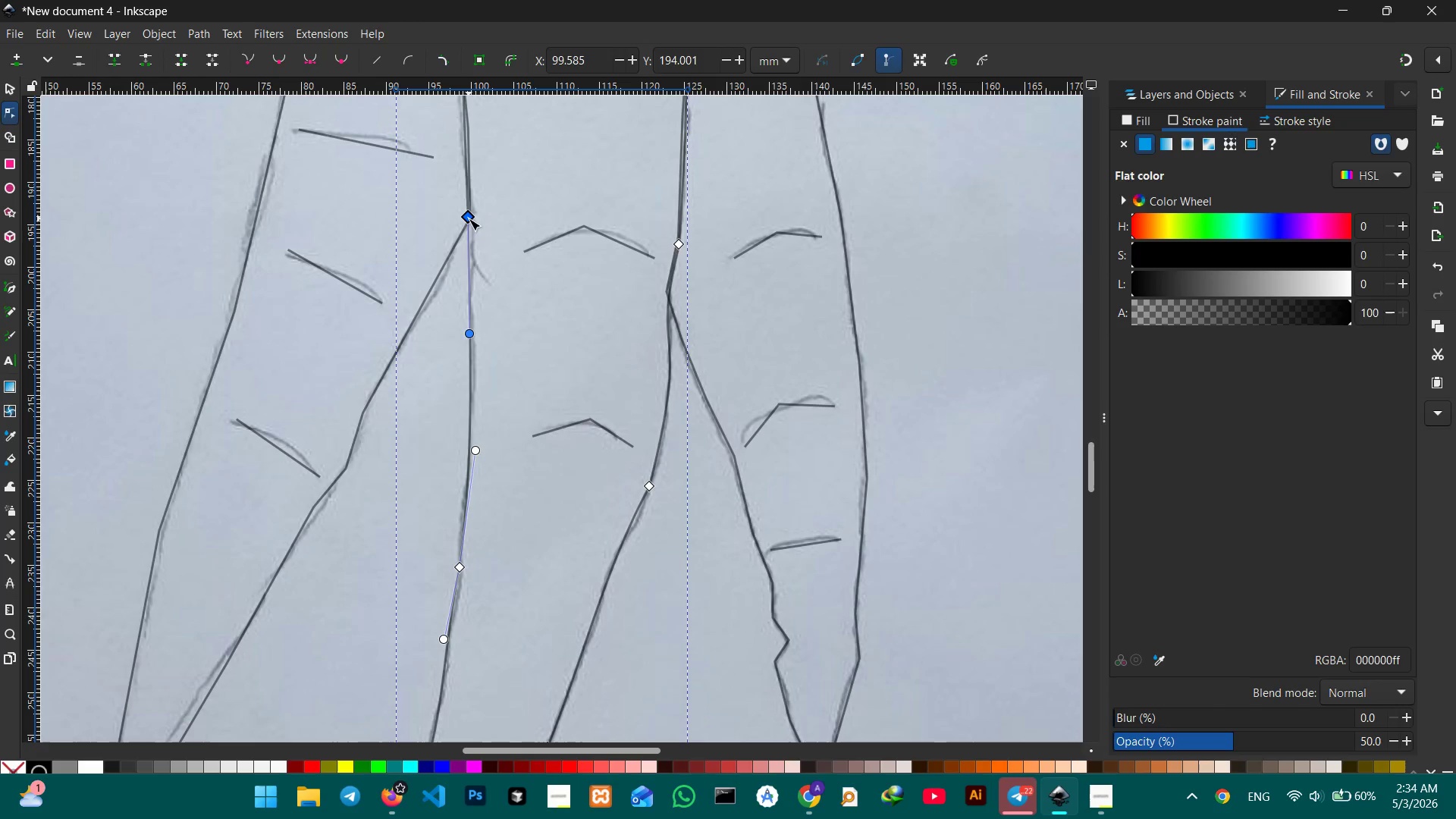 
key(Backspace)
 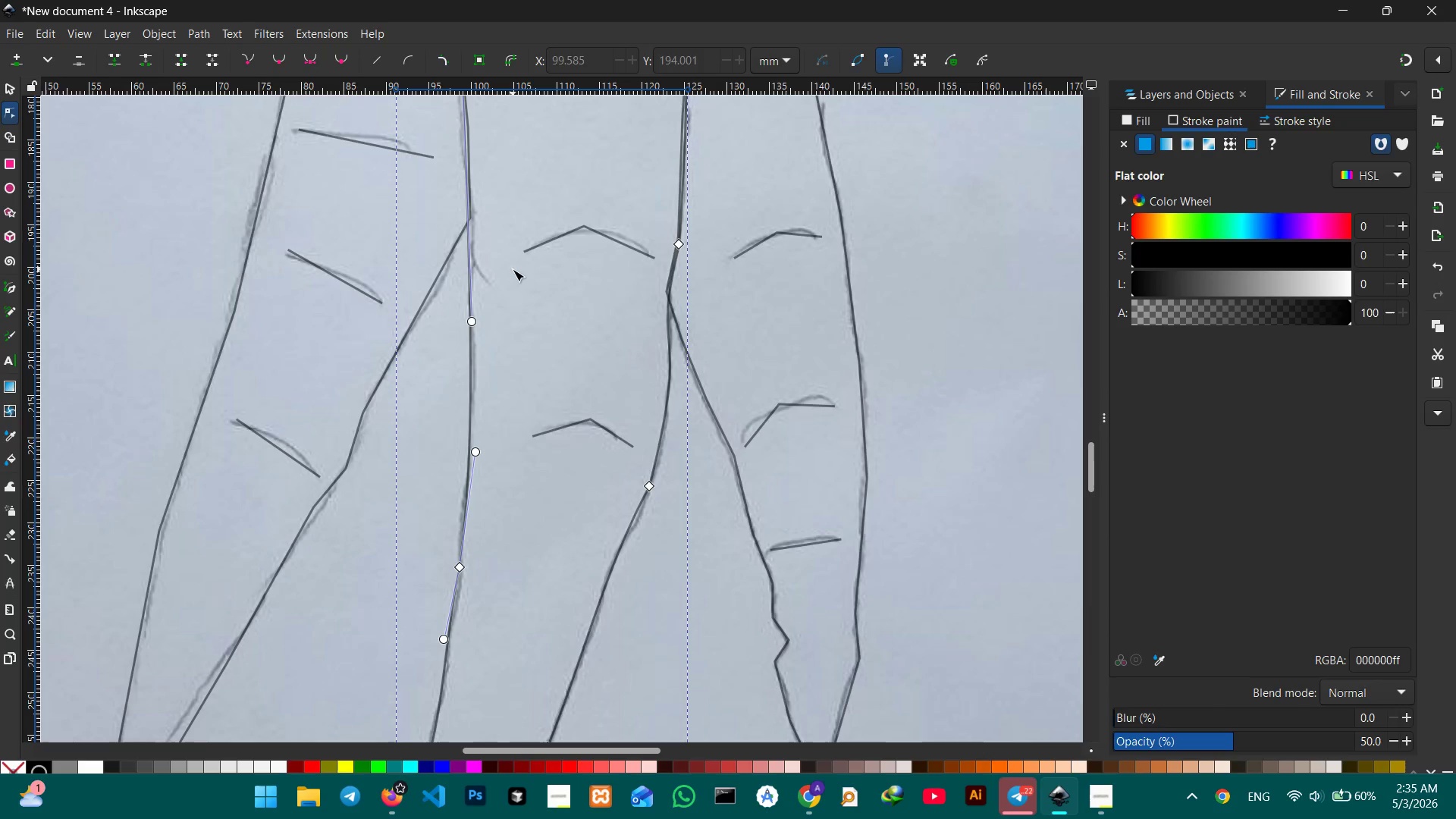 
scroll: coordinate [513, 270], scroll_direction: up, amount: 2.0
 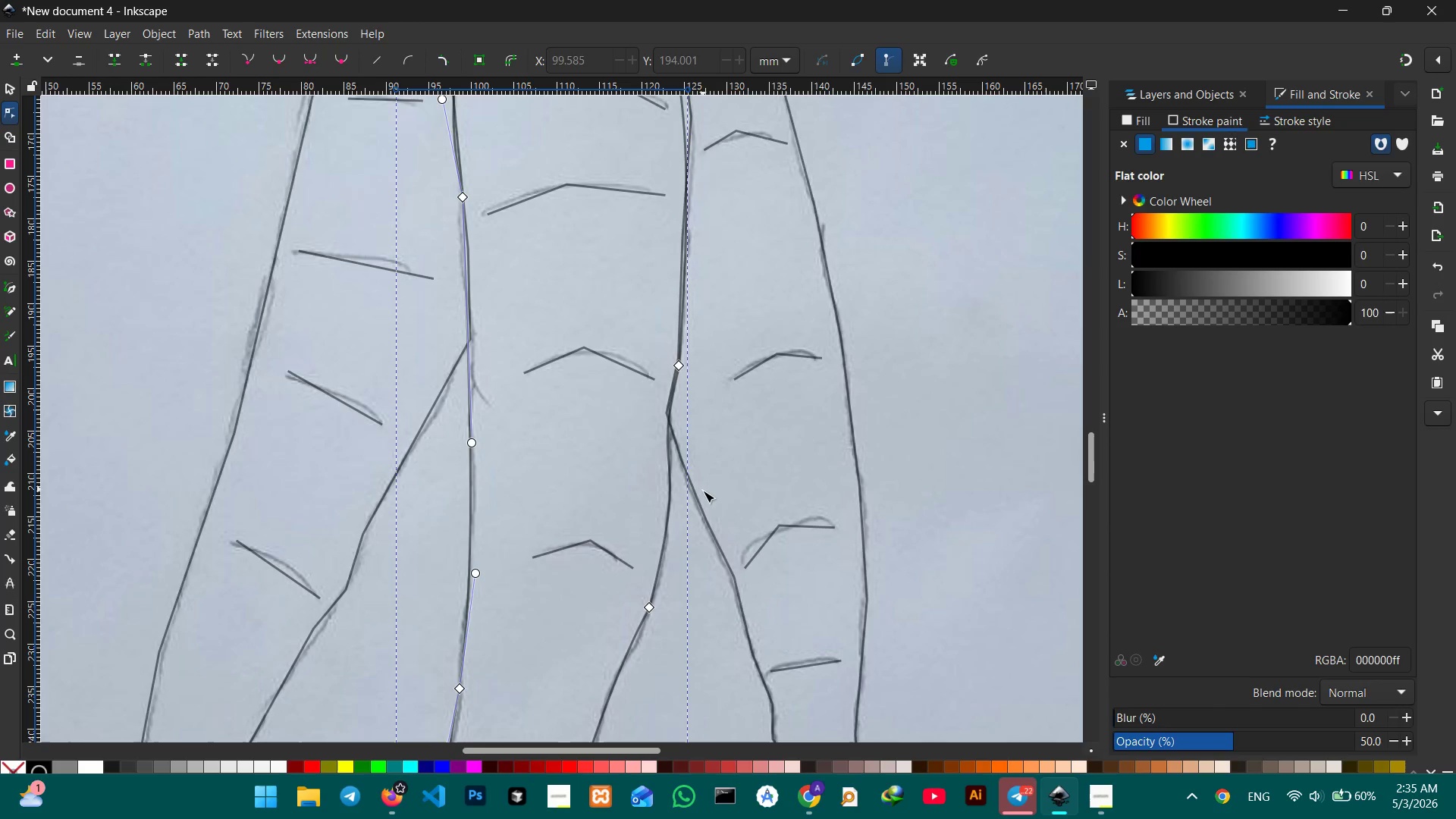 
left_click([701, 507])
 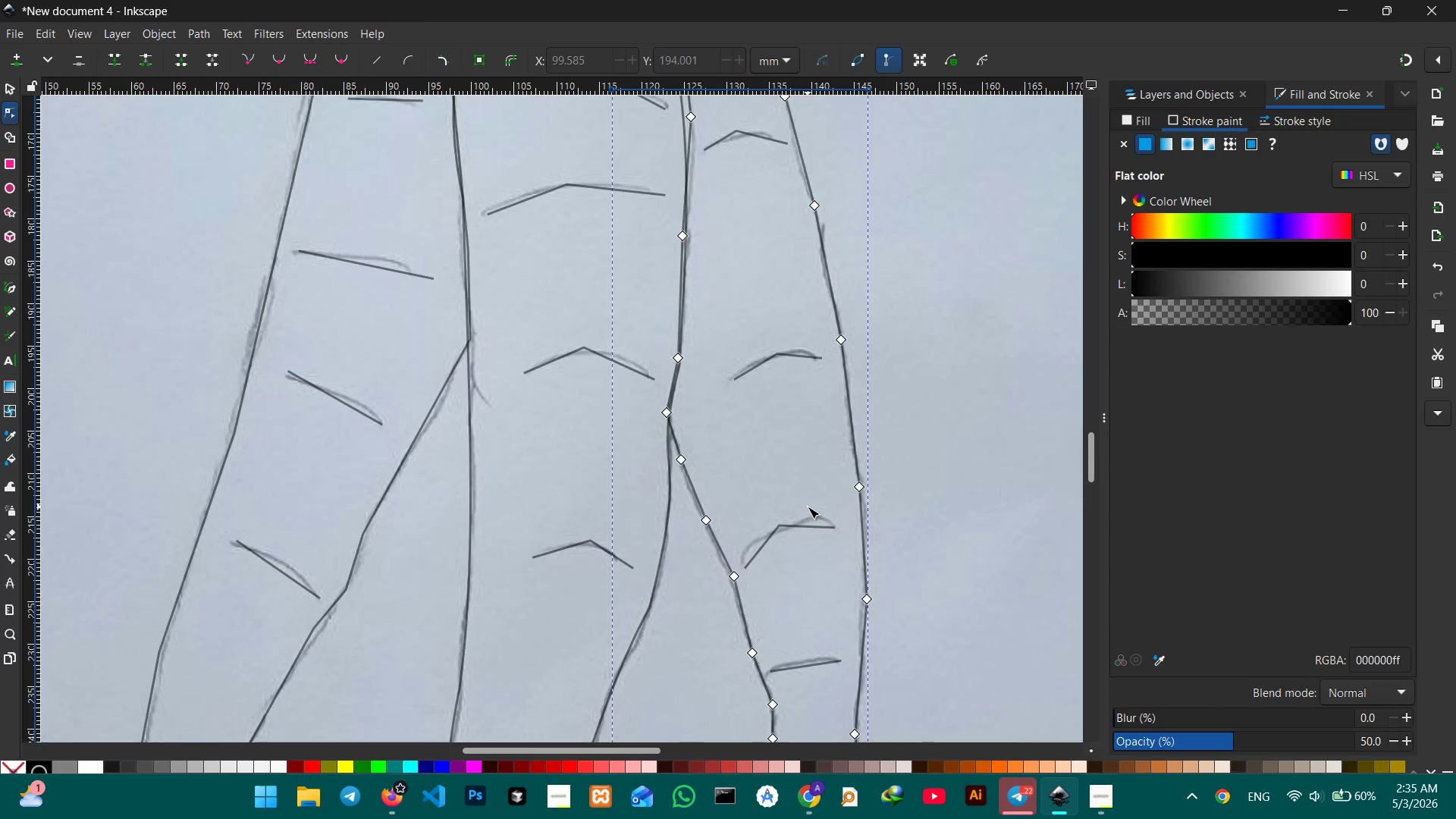 
hold_key(key=Space, duration=1.5)
 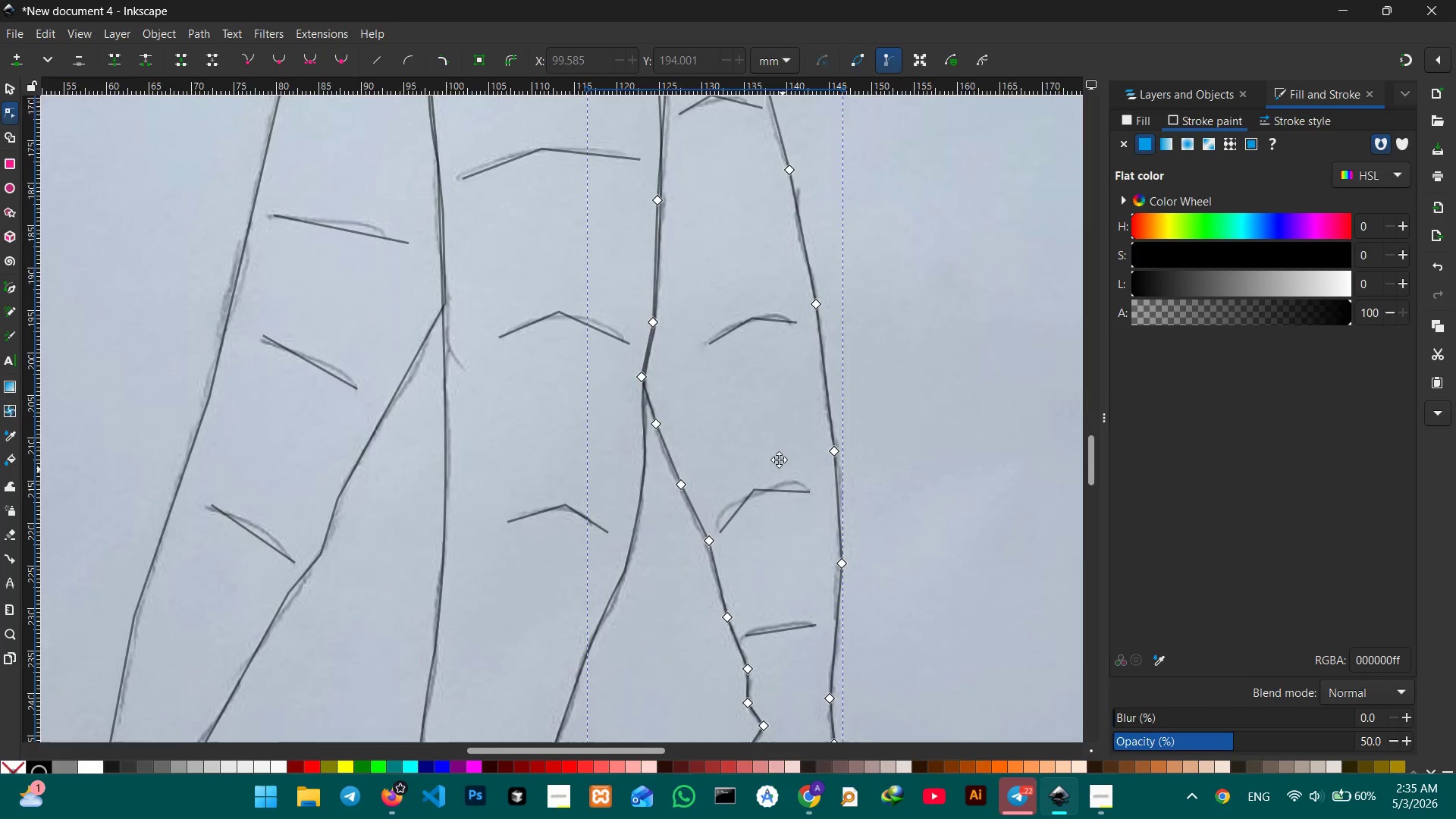 
left_click_drag(start_coordinate=[808, 509], to_coordinate=[736, 287])
 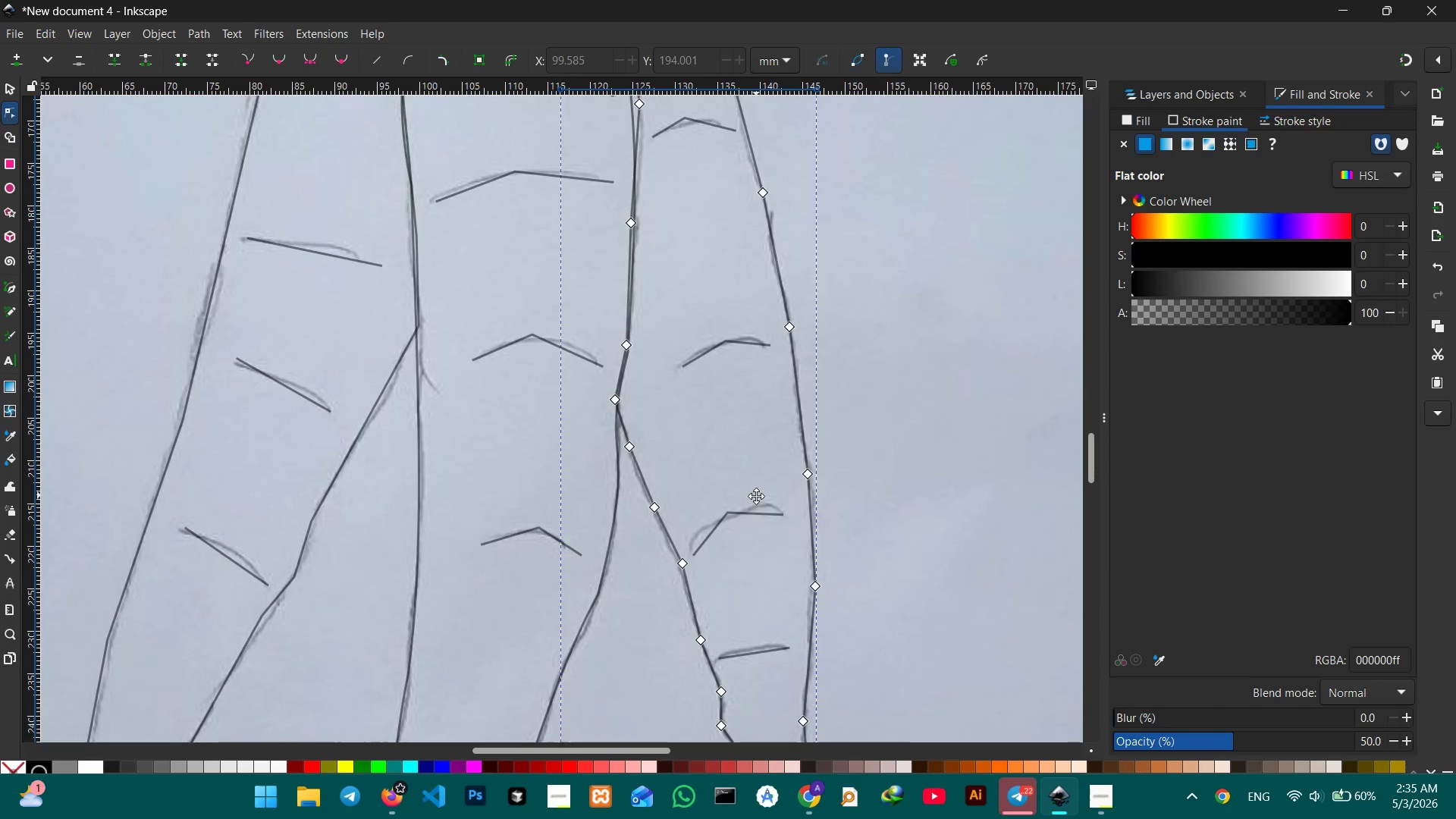 
left_click_drag(start_coordinate=[757, 475], to_coordinate=[748, 322])
 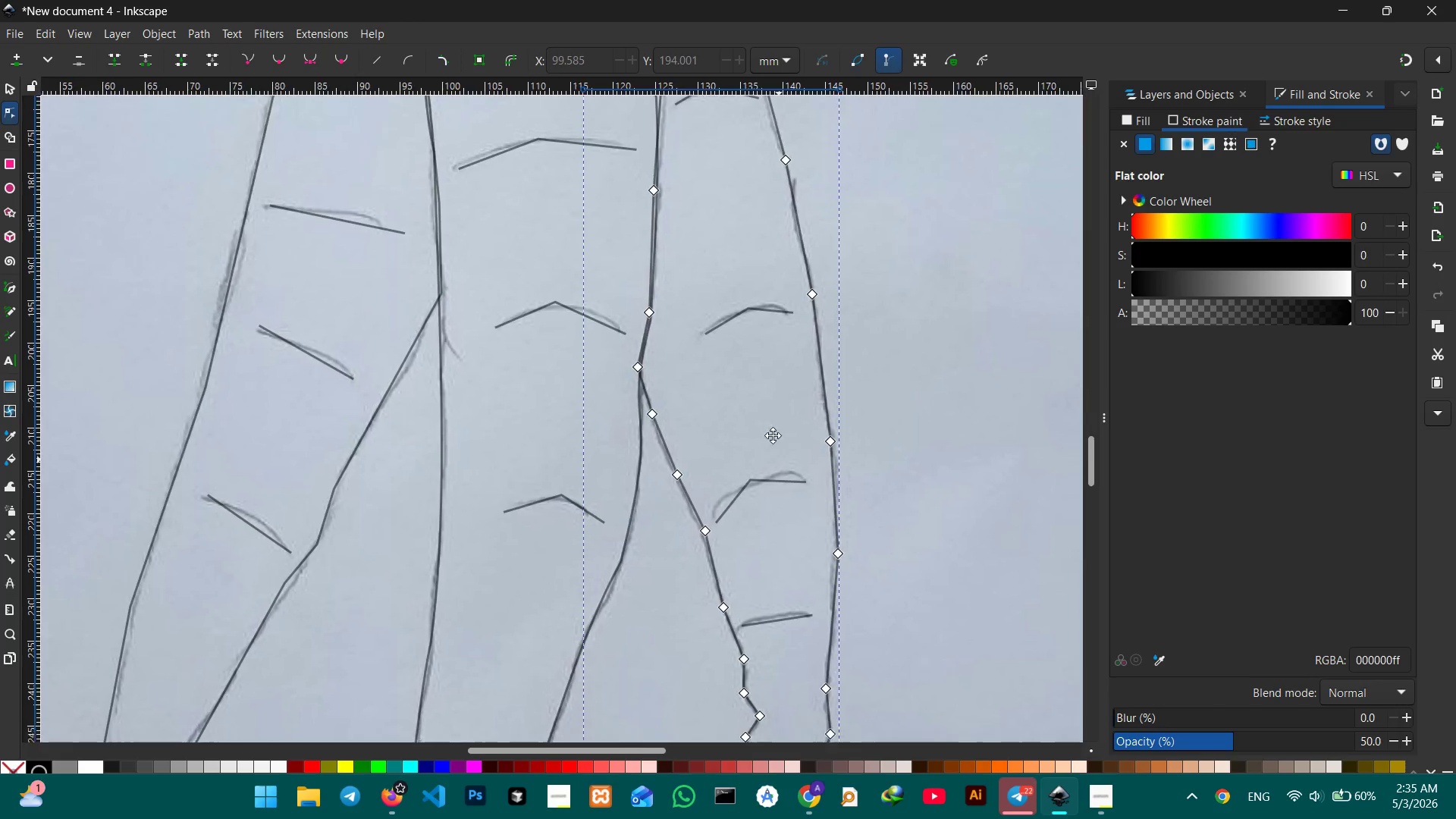 
hold_key(key=Space, duration=0.86)
 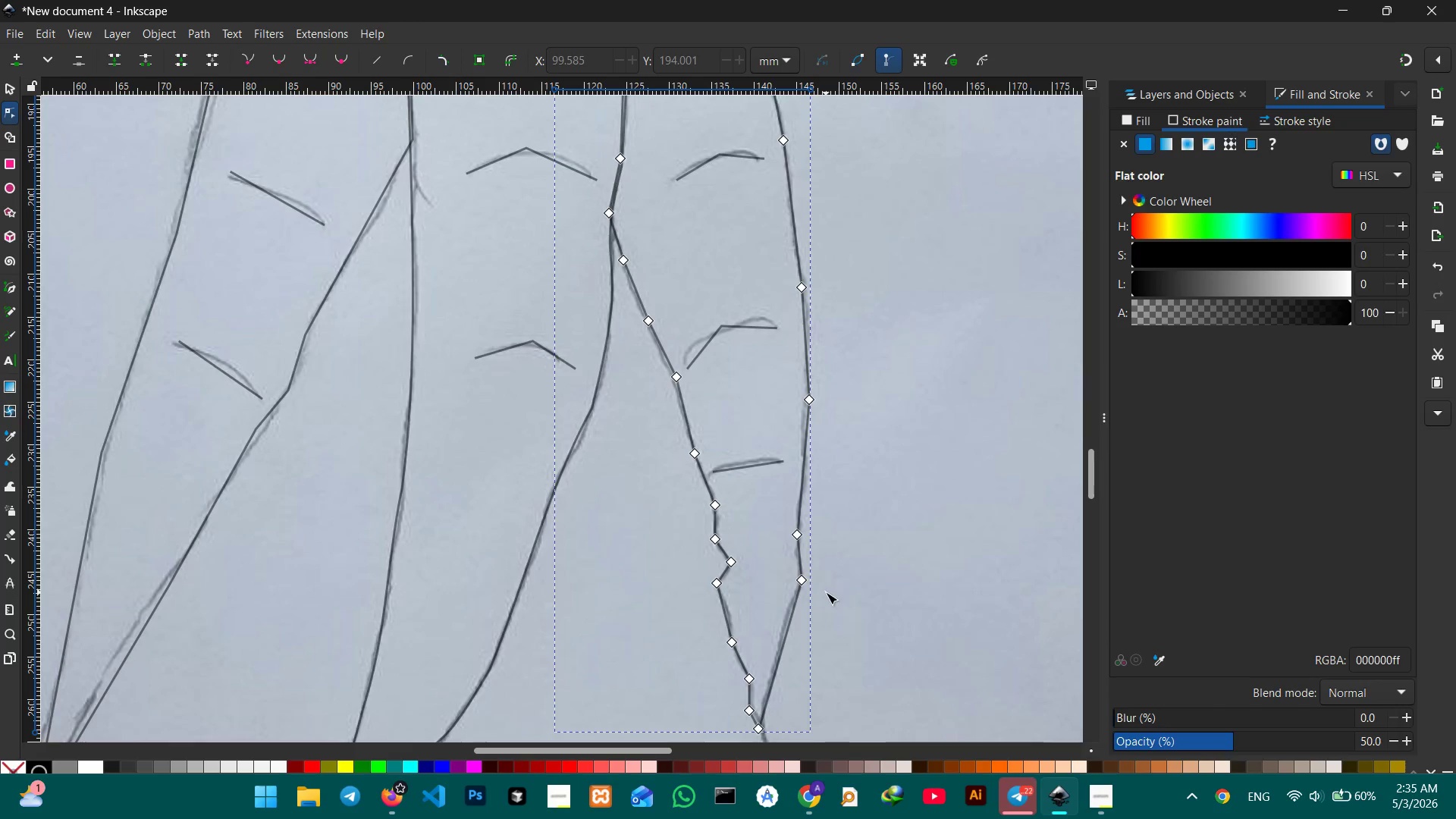 
left_click_drag(start_coordinate=[776, 449], to_coordinate=[750, 306])
 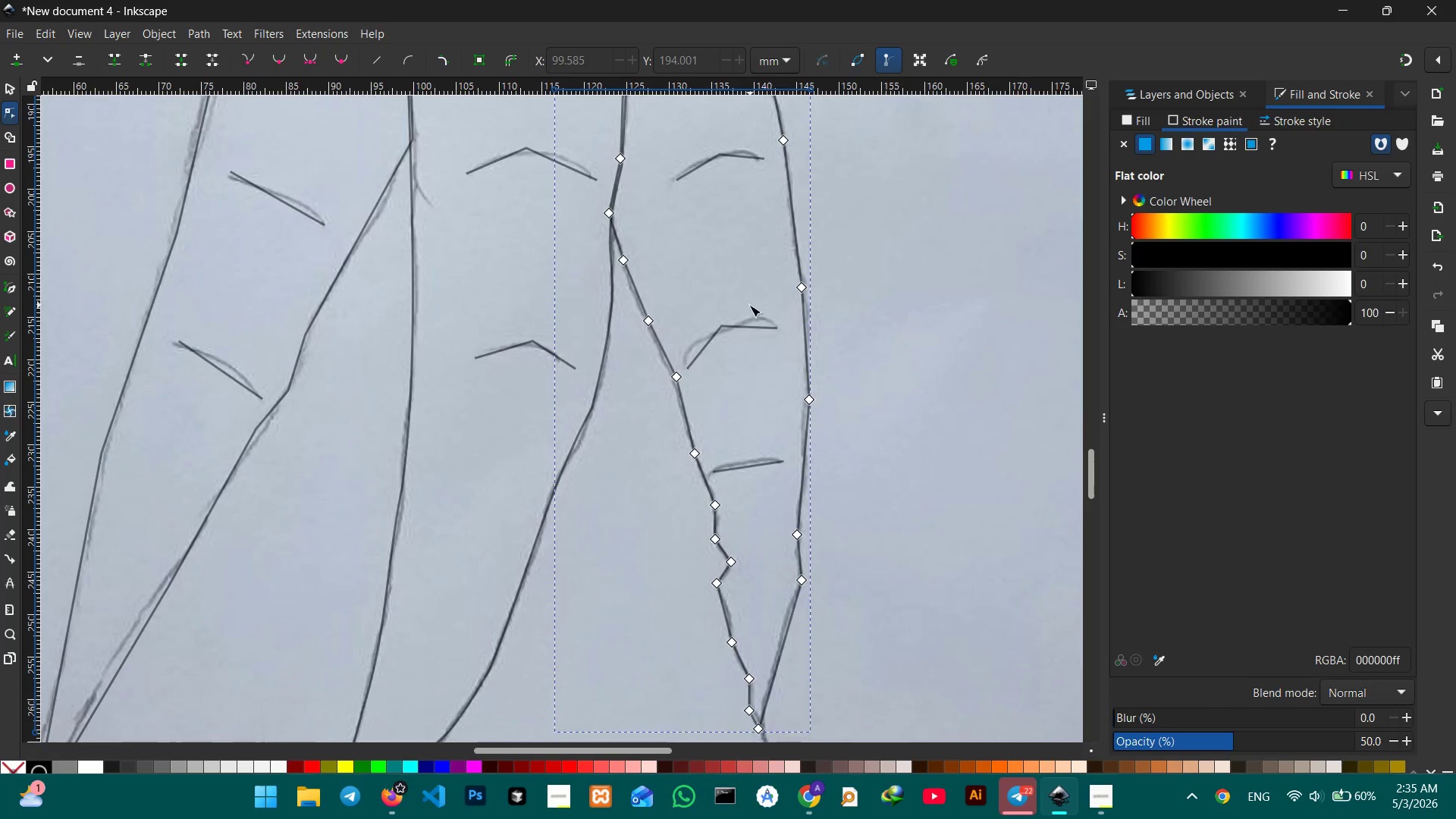 
hold_key(key=Space, duration=1.36)
 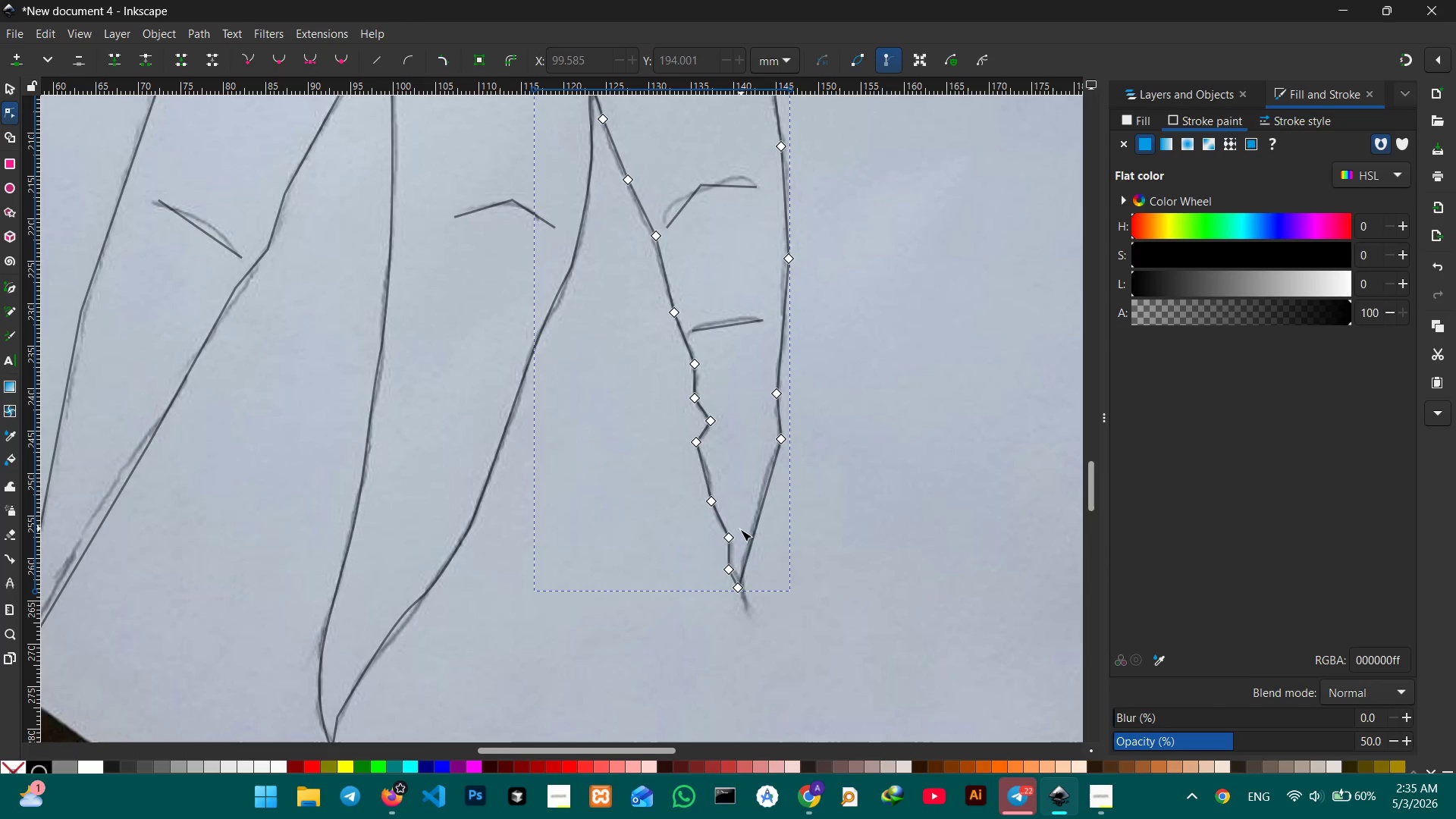 
left_click_drag(start_coordinate=[824, 582], to_coordinate=[805, 448])
 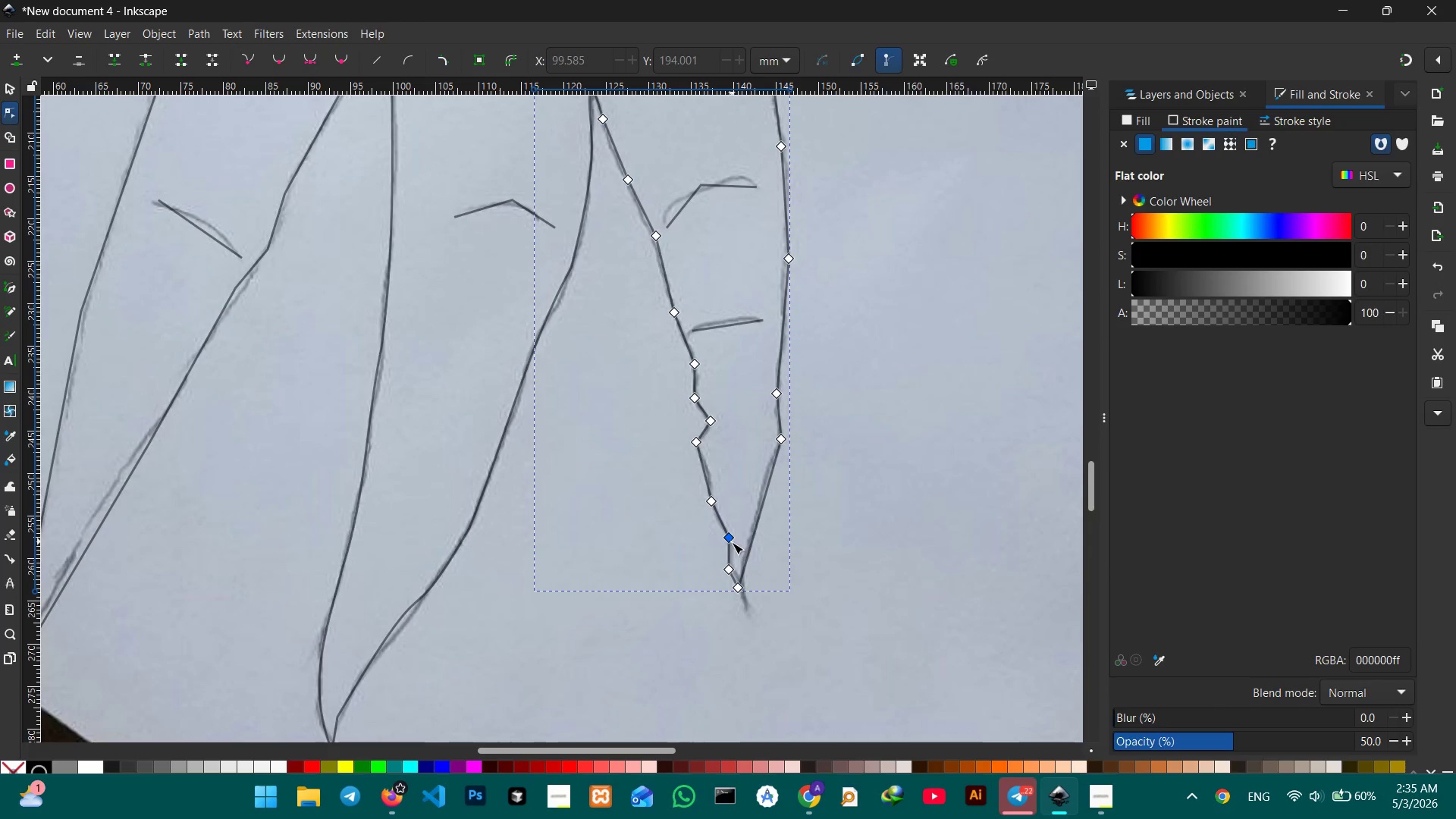 
left_click([732, 542])
 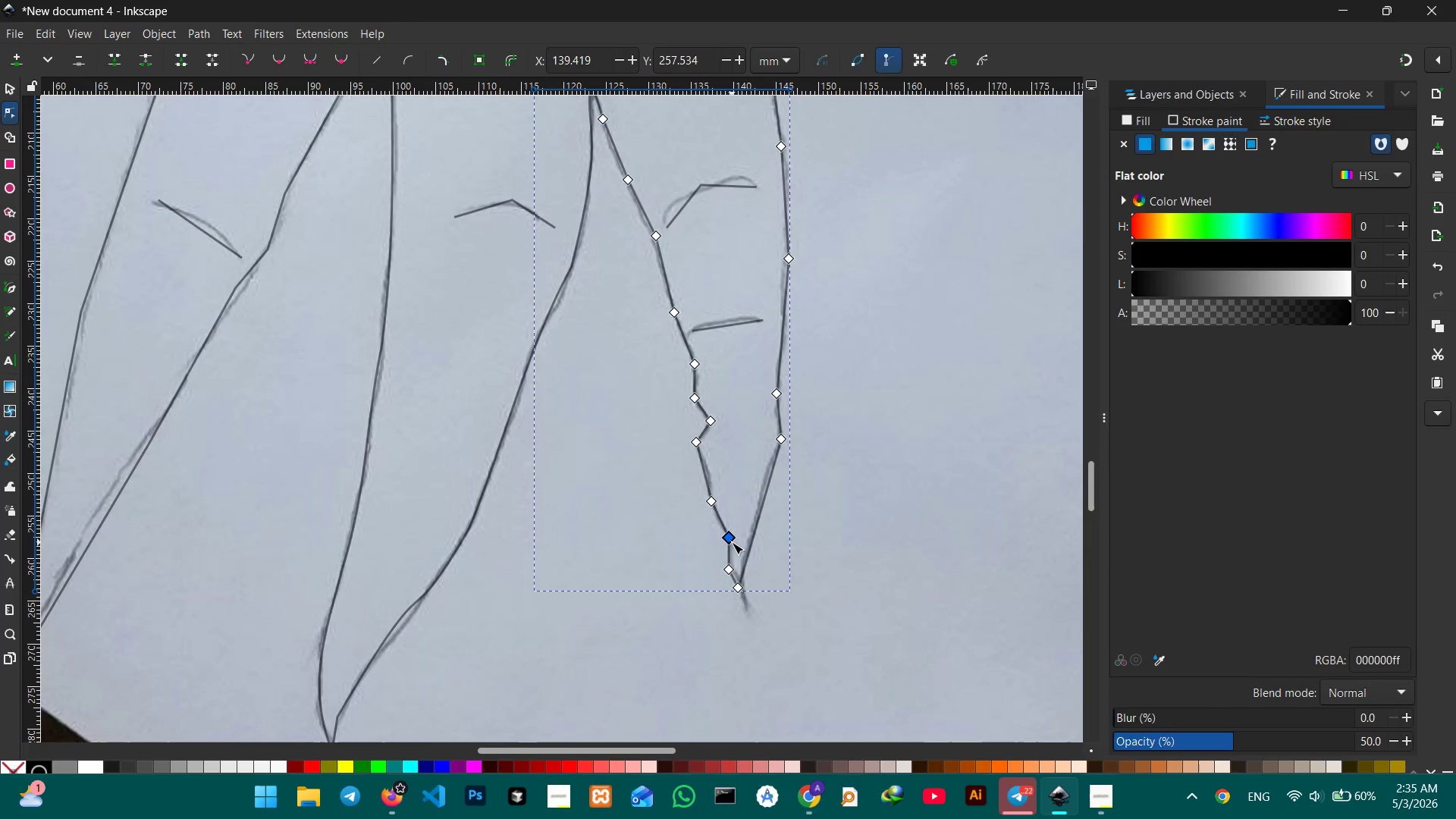 
key(Backspace)
 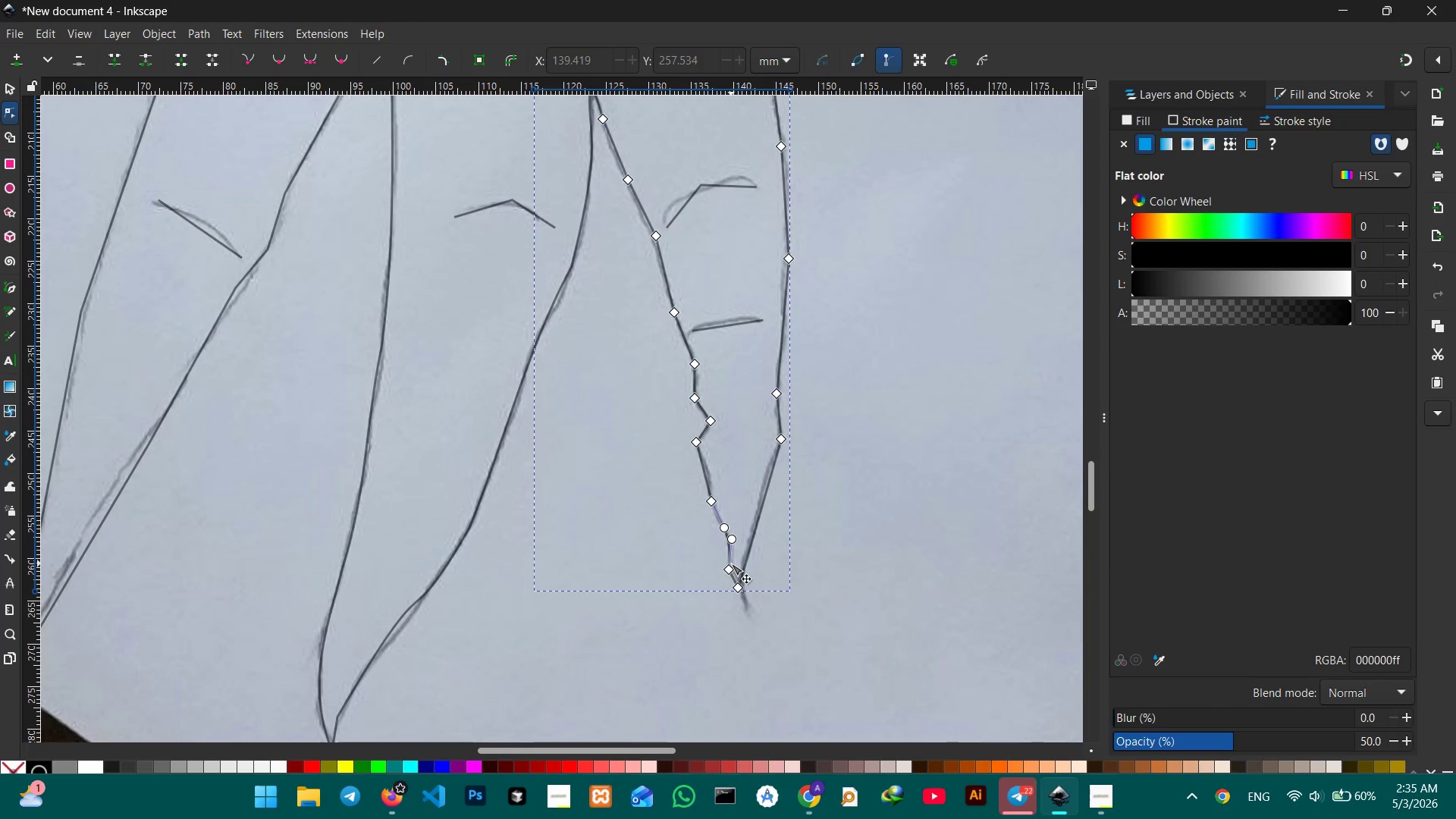 
left_click([718, 567])
 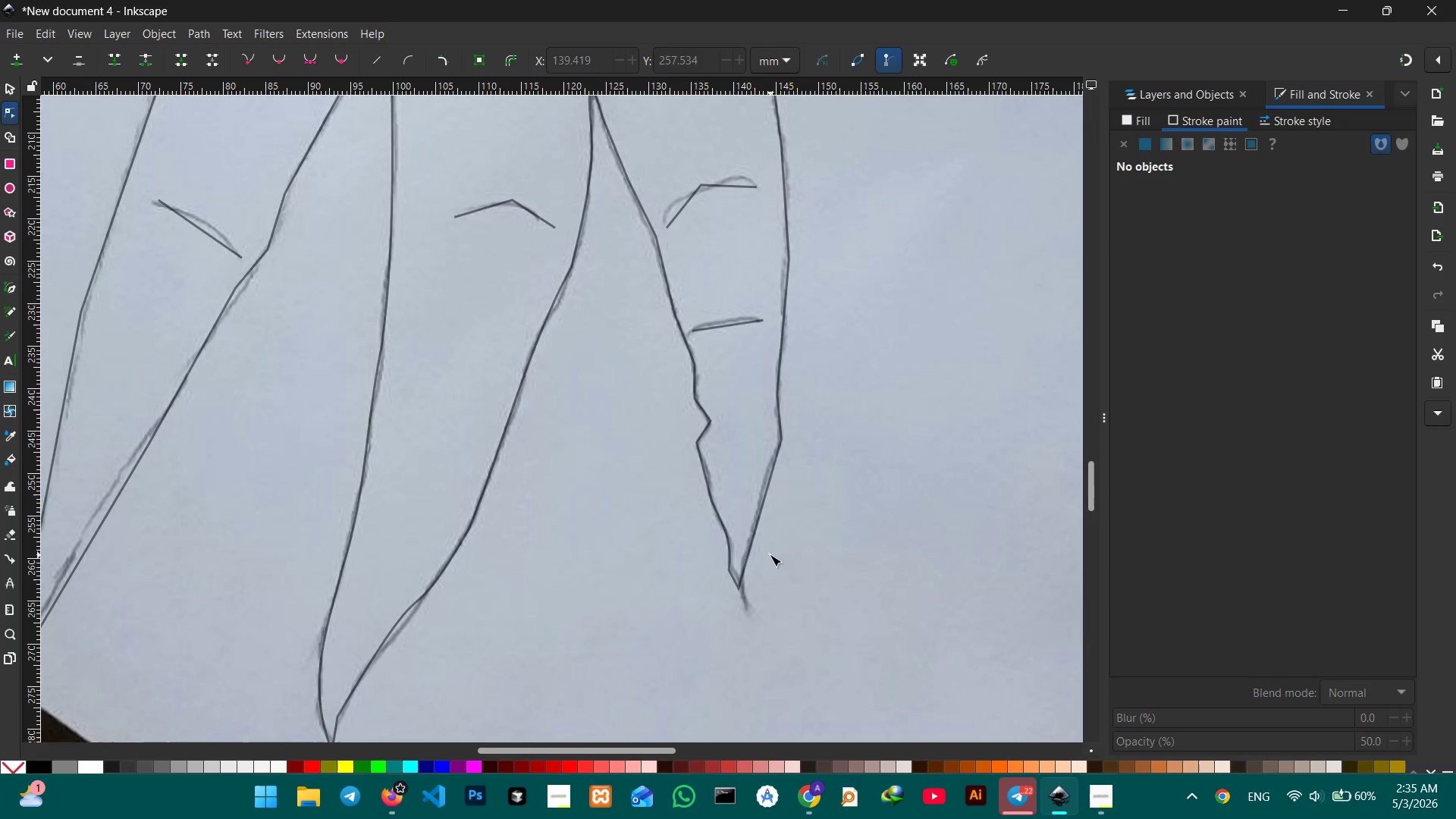 
left_click([746, 555])
 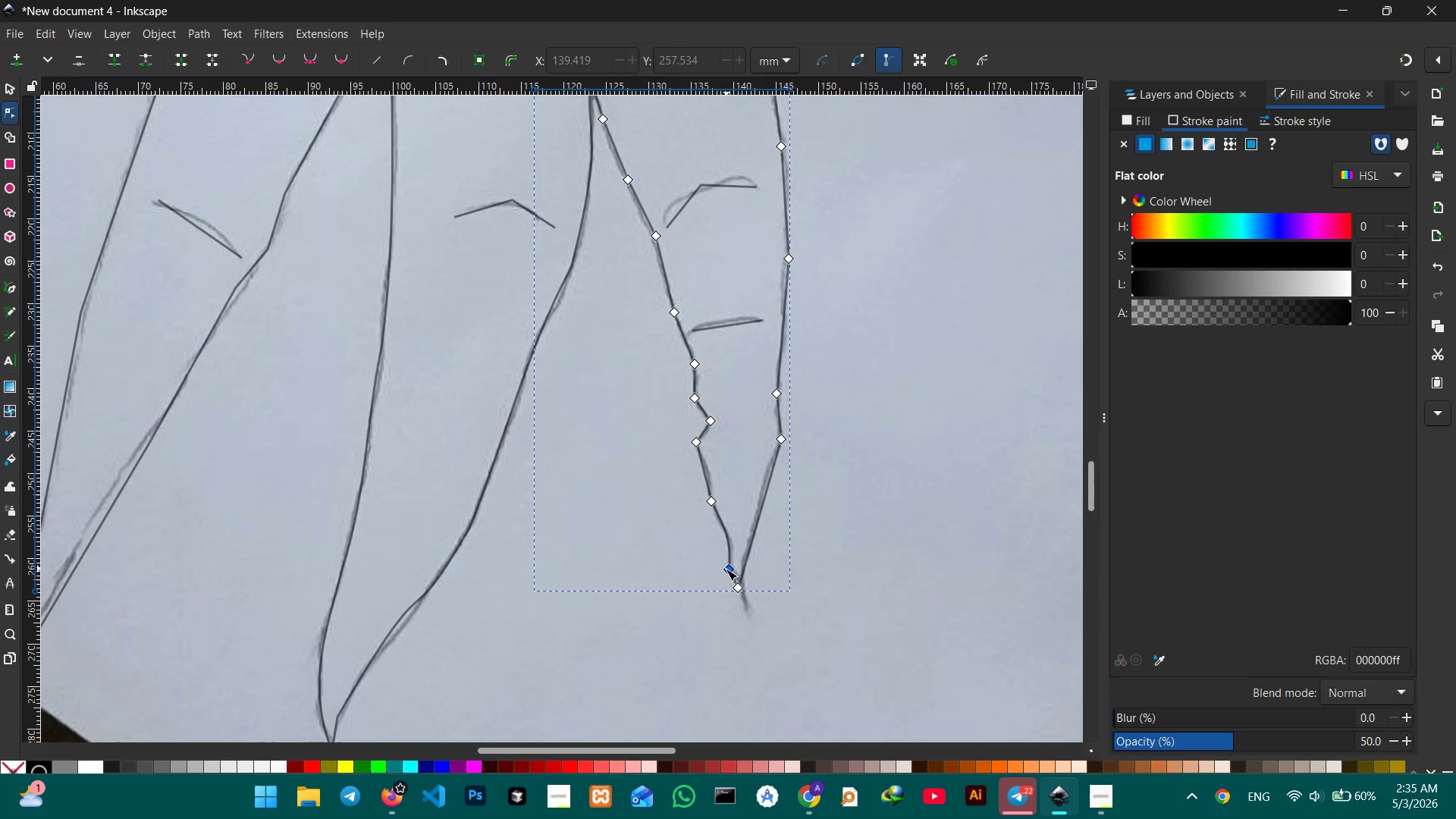 
double_click([726, 569])
 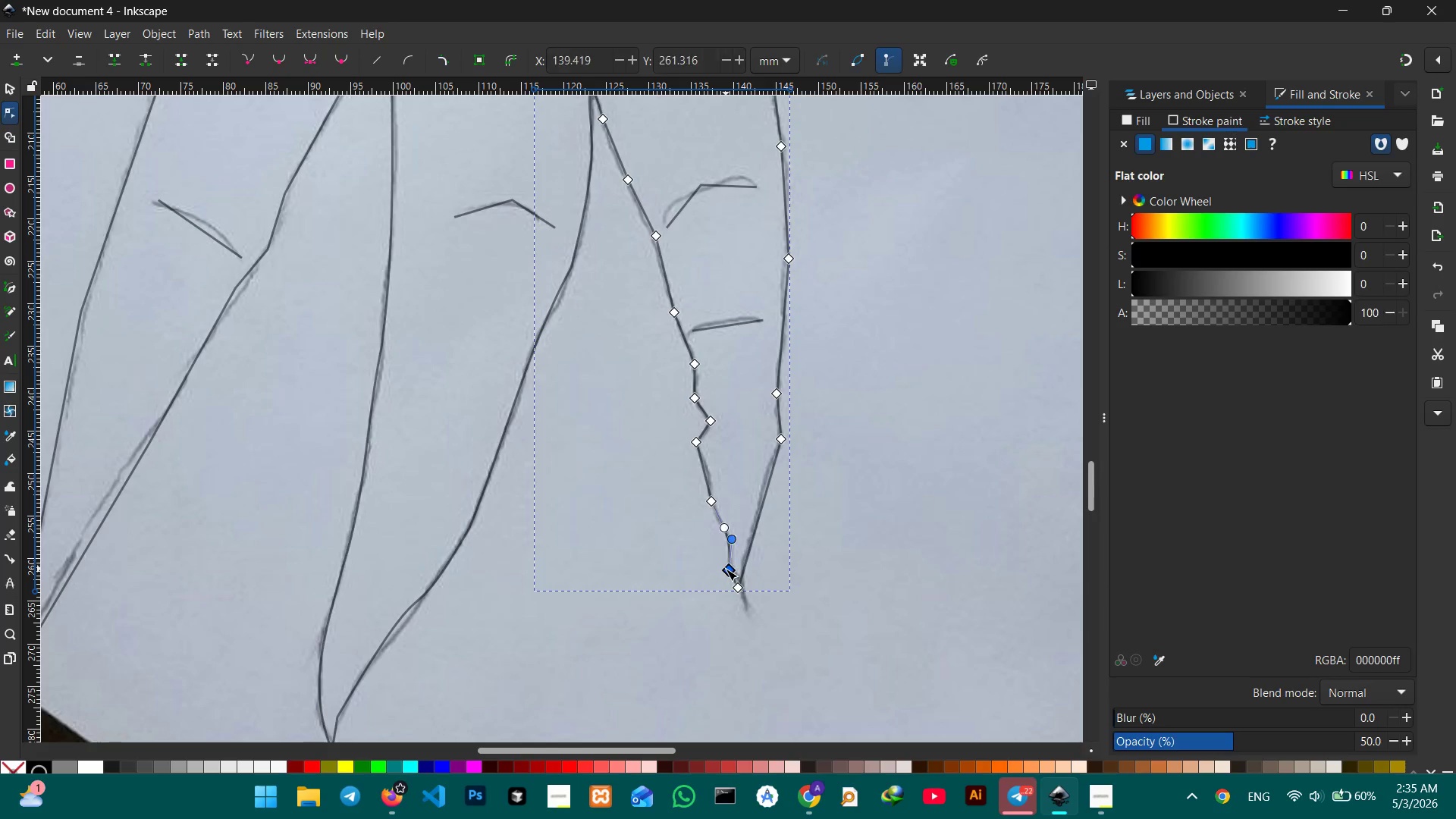 
key(Backspace)
 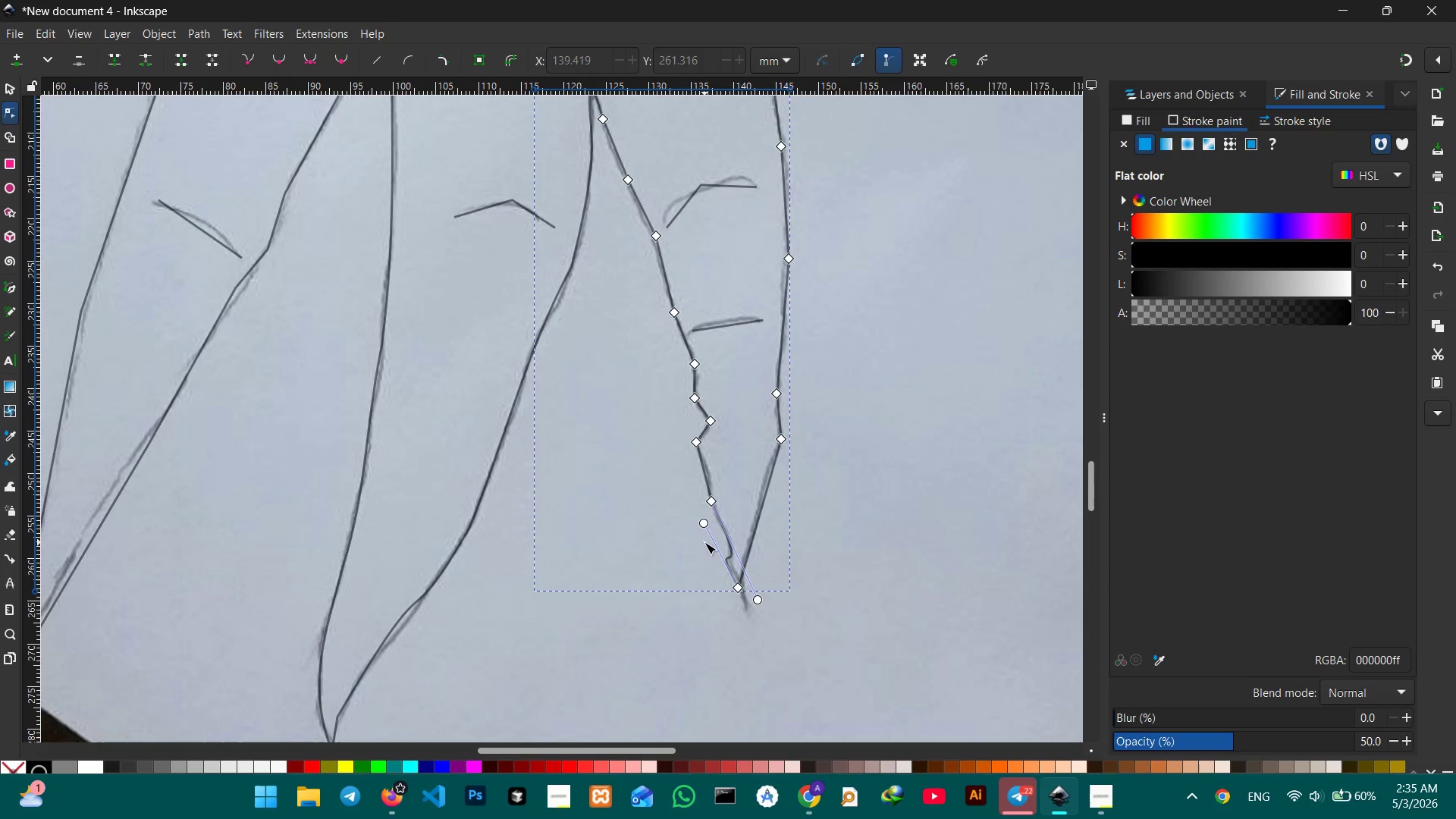 
left_click_drag(start_coordinate=[706, 526], to_coordinate=[714, 535])
 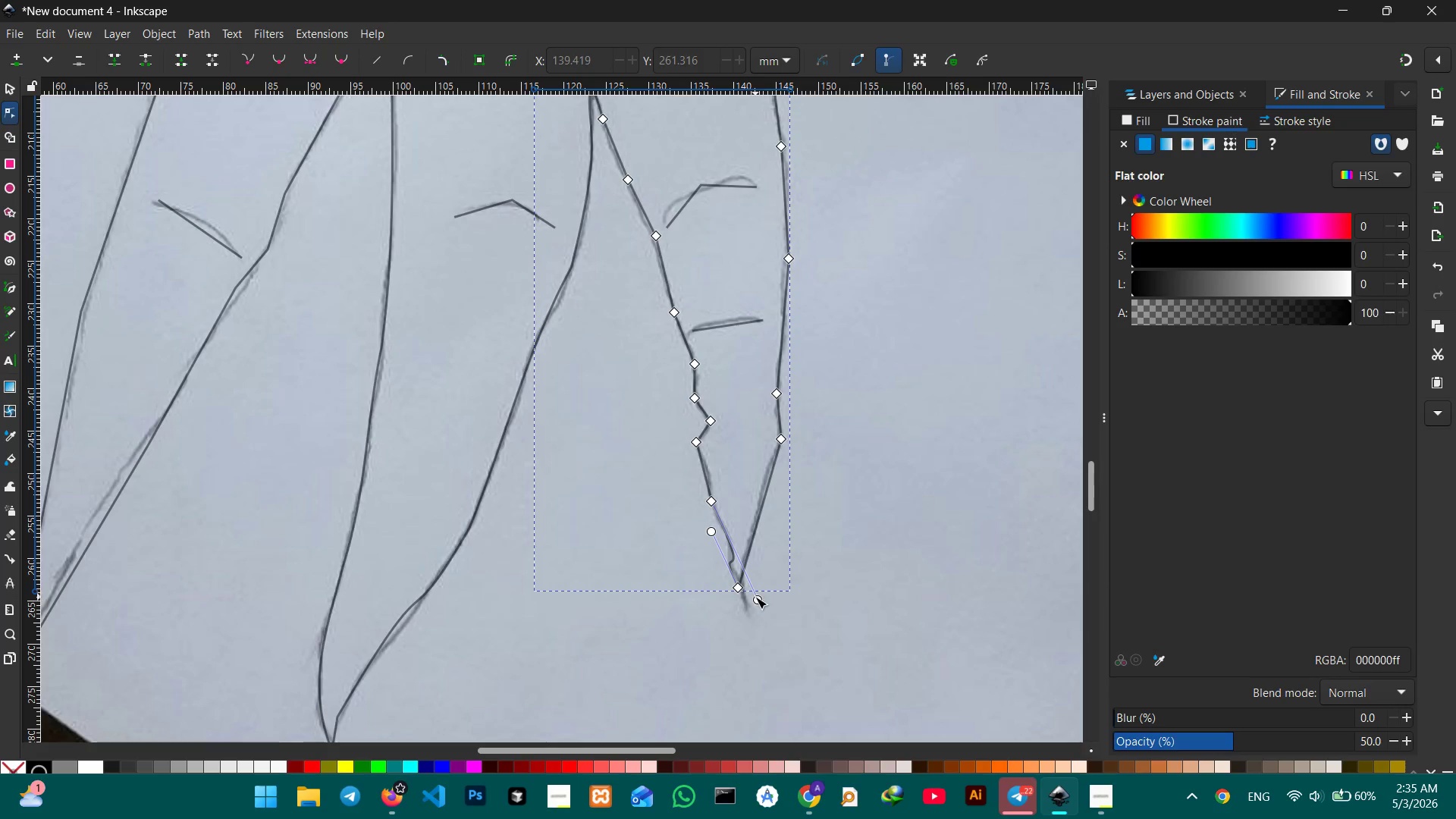 
left_click_drag(start_coordinate=[755, 598], to_coordinate=[743, 563])
 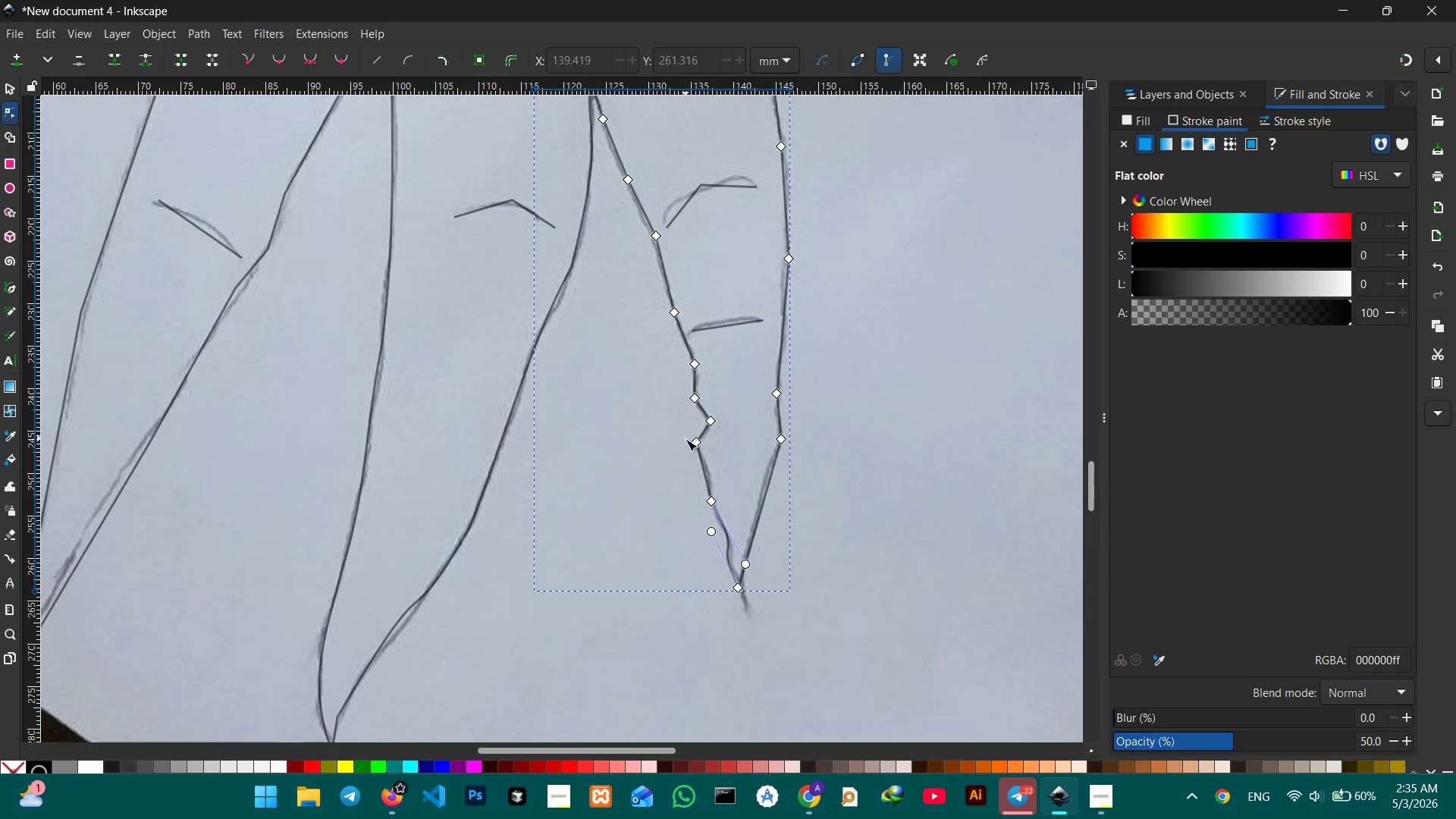 
left_click([692, 442])
 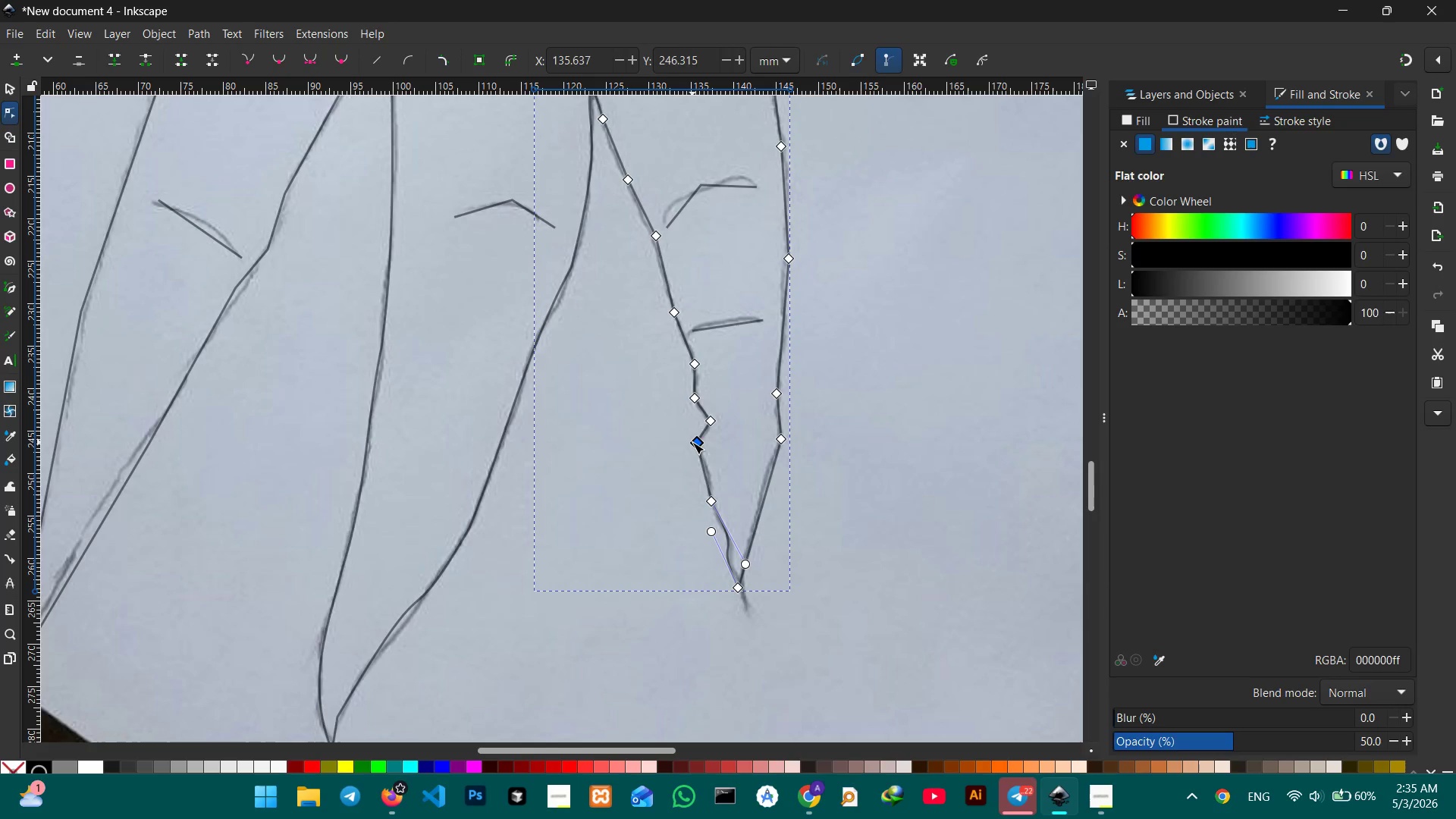 
key(Backspace)
 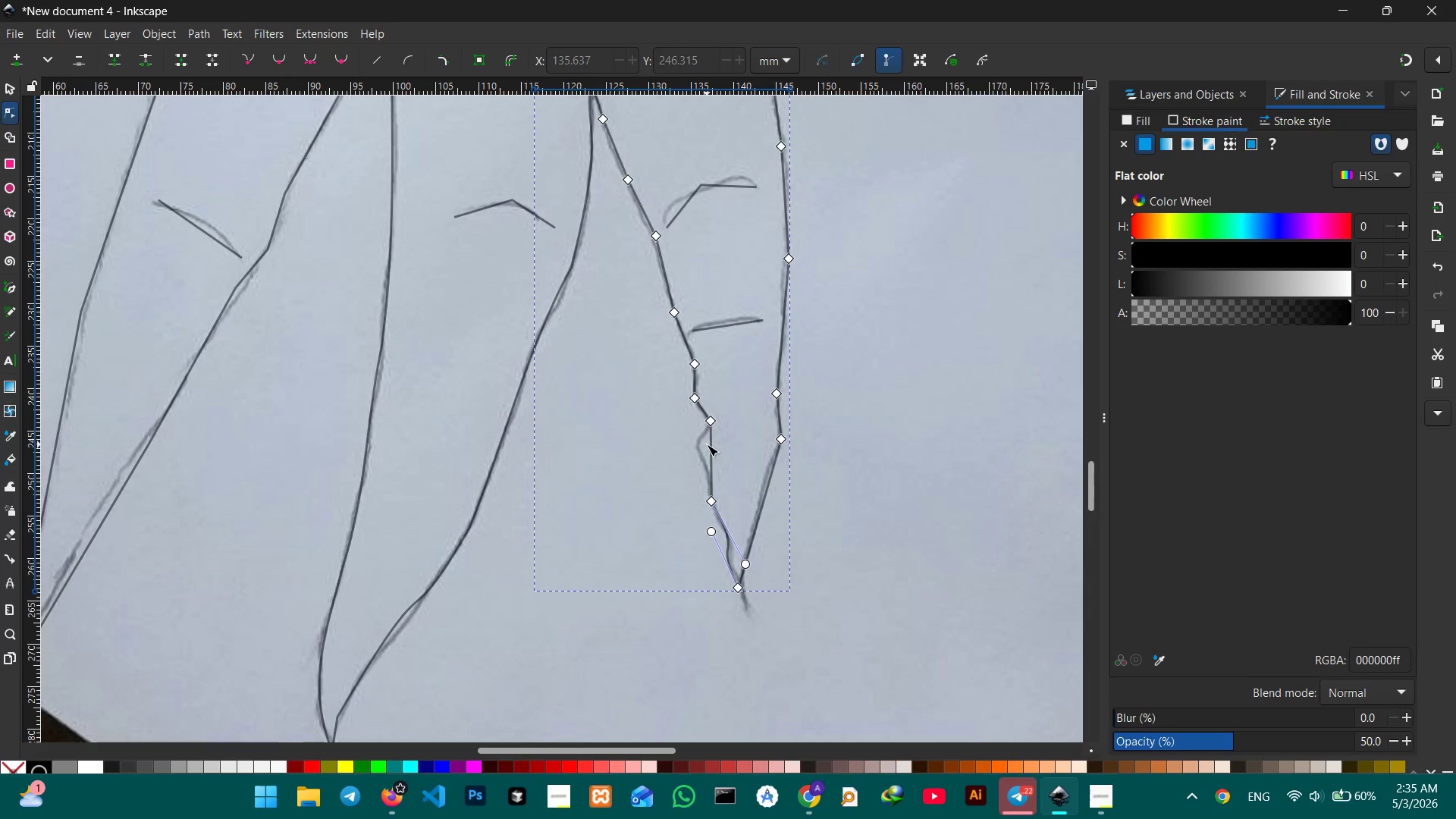 
left_click_drag(start_coordinate=[707, 444], to_coordinate=[695, 444])
 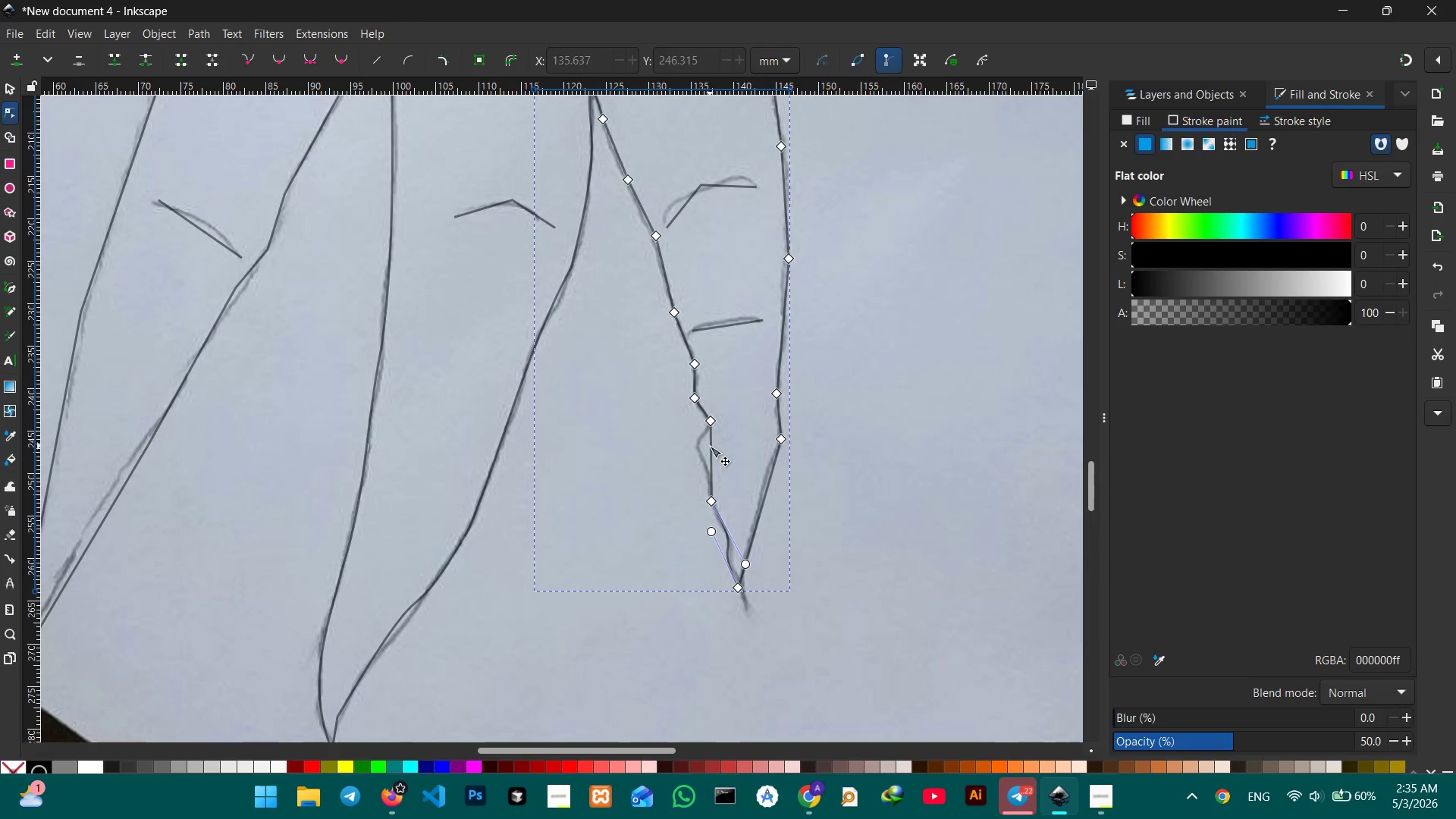 
left_click_drag(start_coordinate=[710, 447], to_coordinate=[699, 447])
 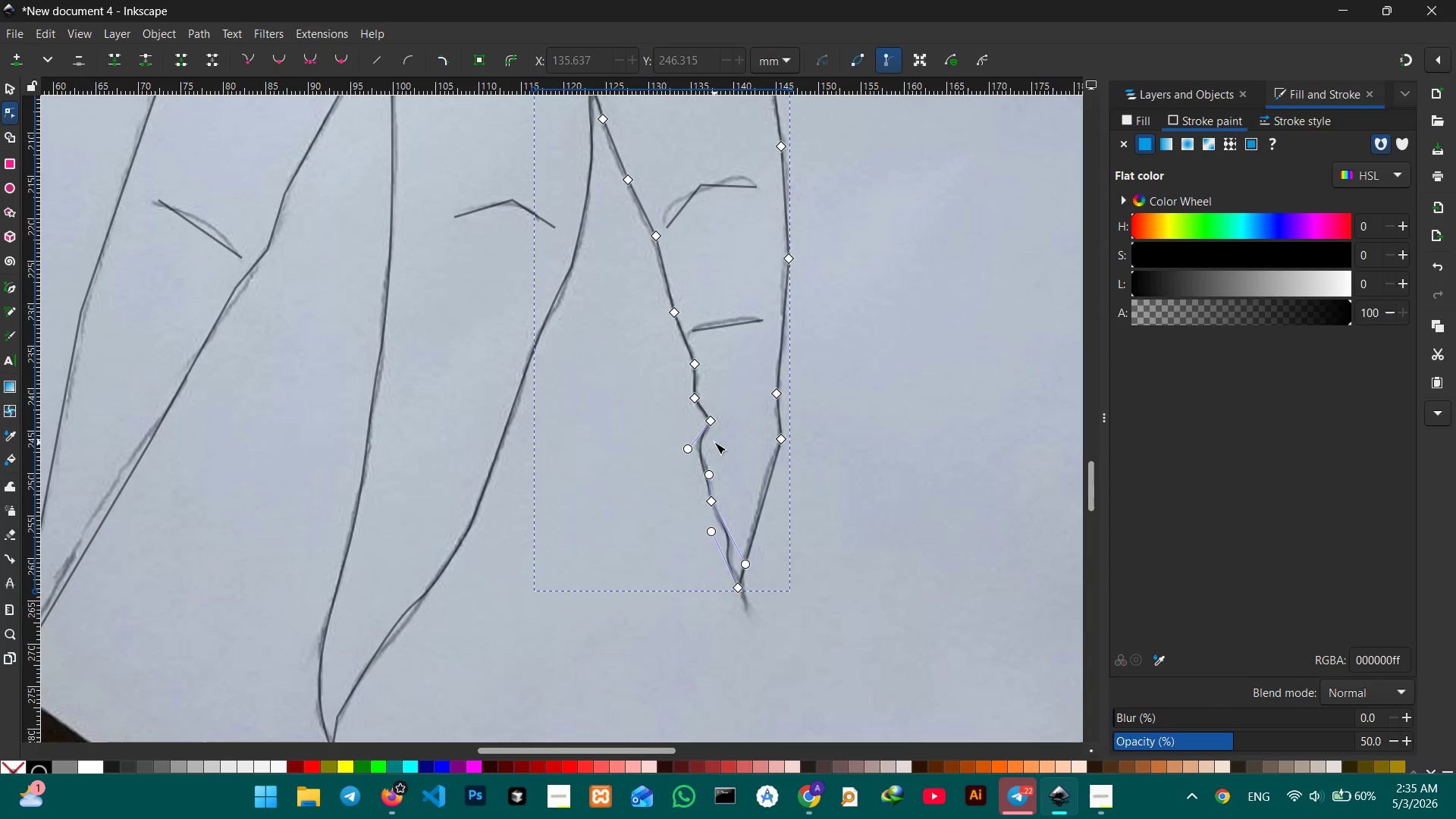 
scroll: coordinate [714, 443], scroll_direction: up, amount: 2.0
 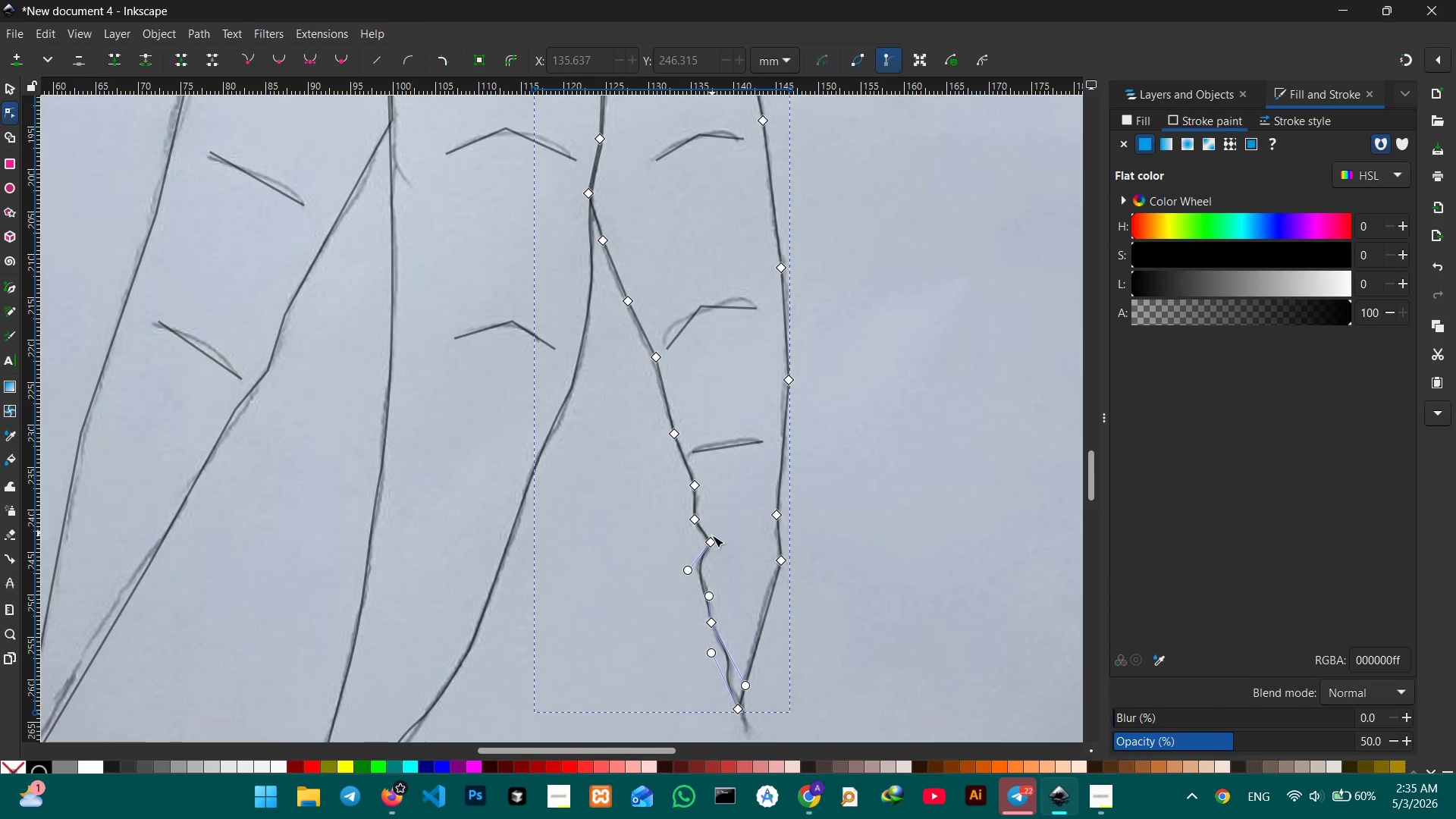 
left_click([711, 547])
 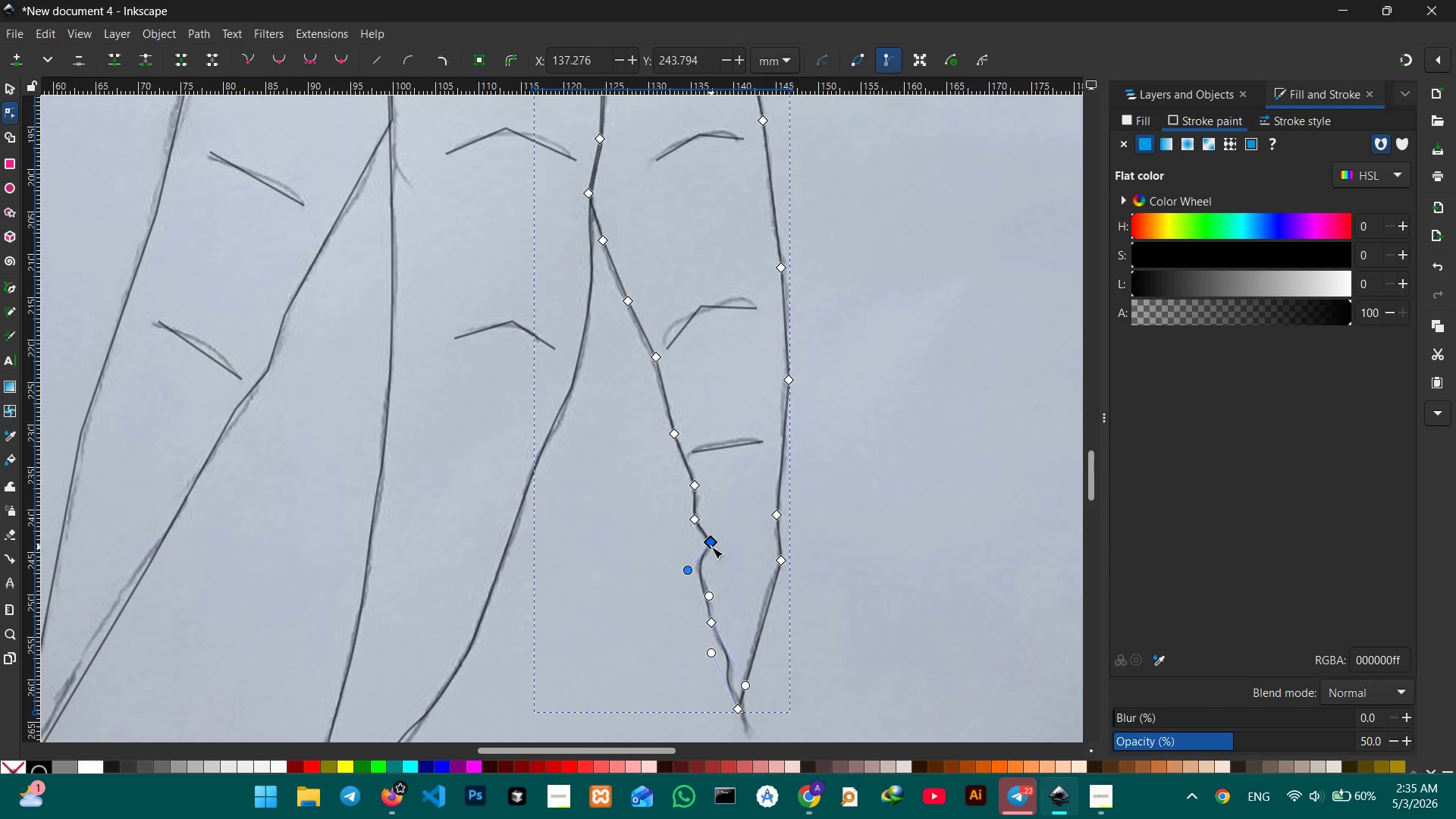 
key(Backspace)
 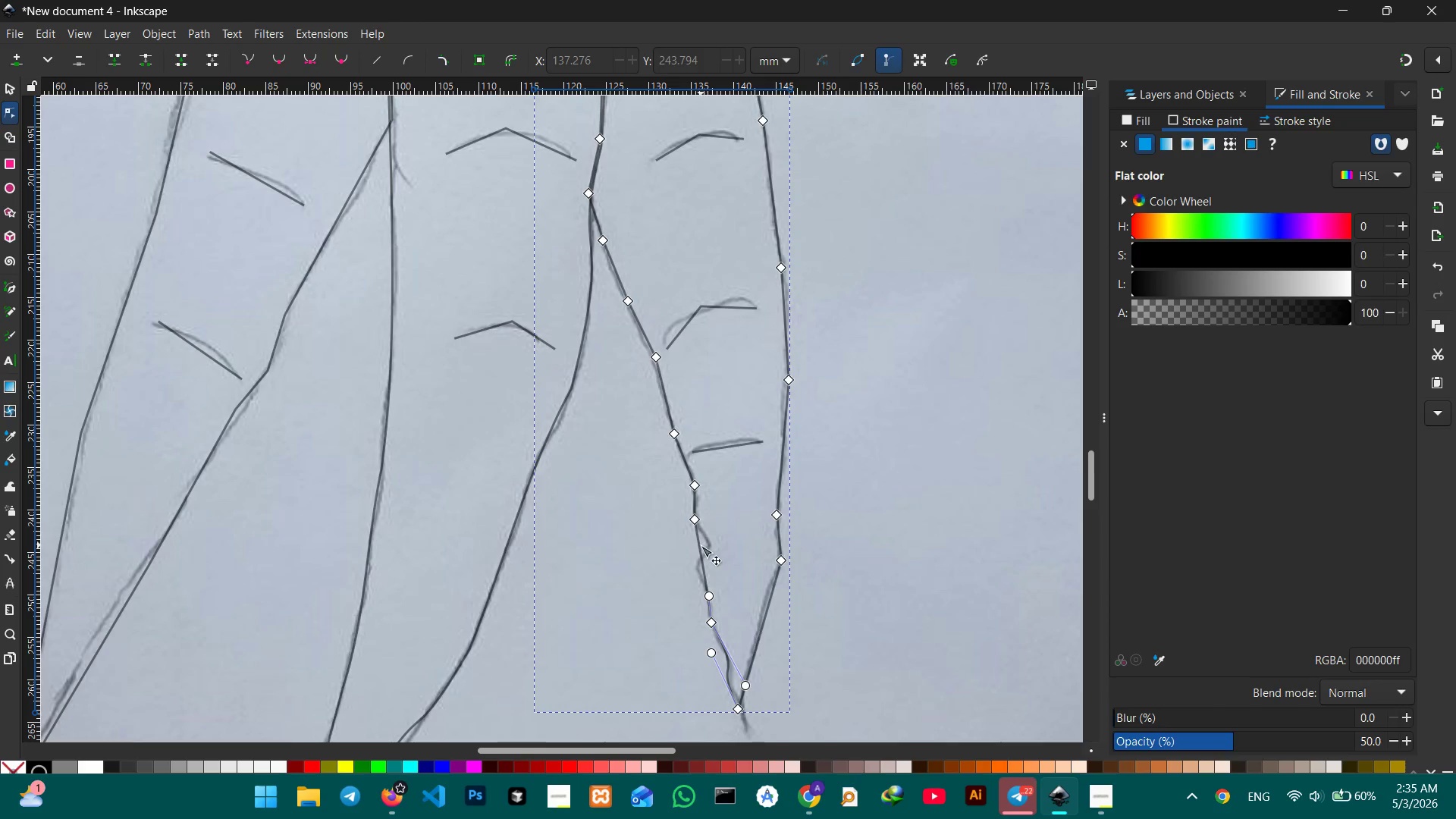 
left_click_drag(start_coordinate=[701, 545], to_coordinate=[712, 543])
 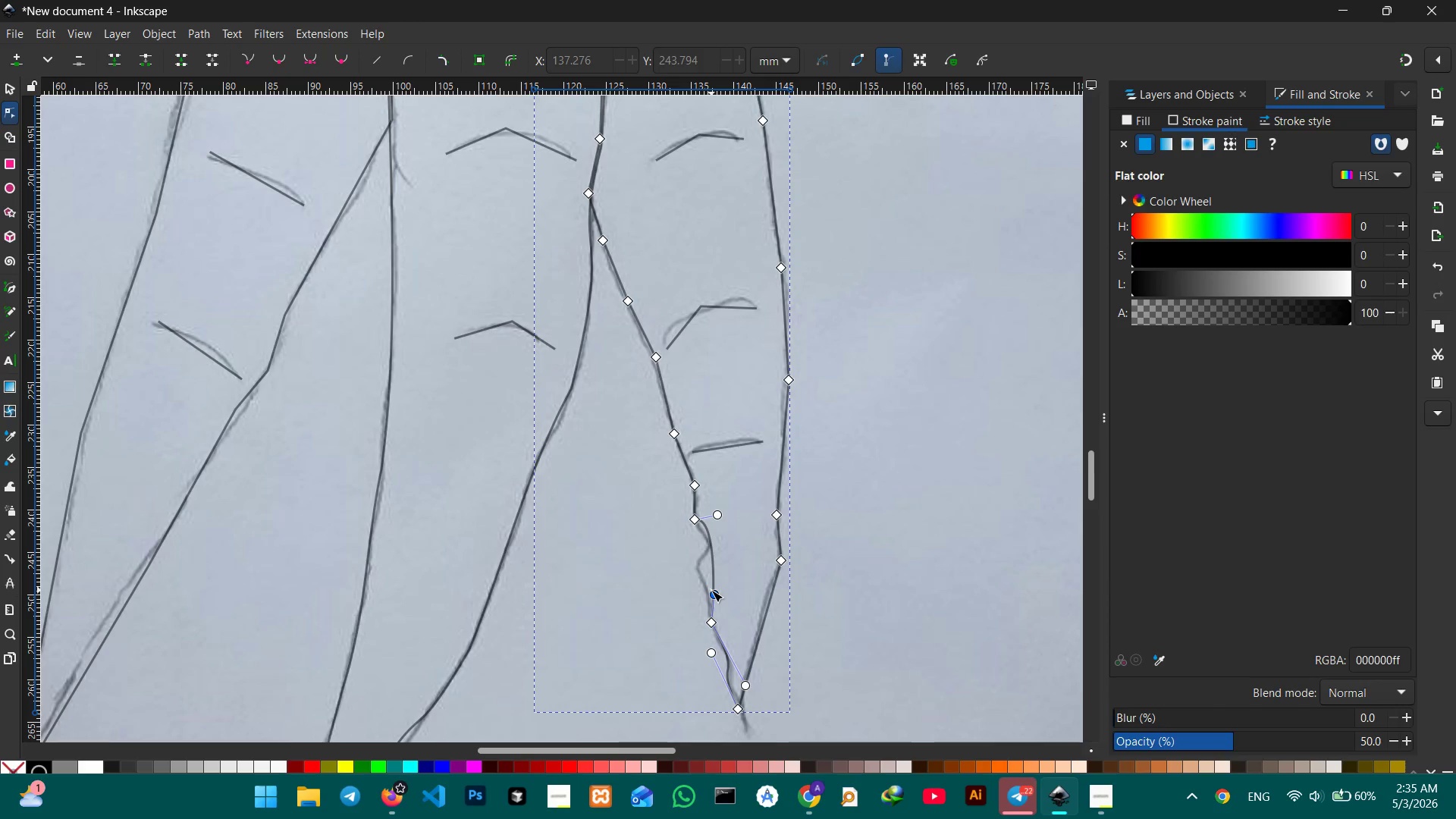 
left_click_drag(start_coordinate=[711, 590], to_coordinate=[682, 556])
 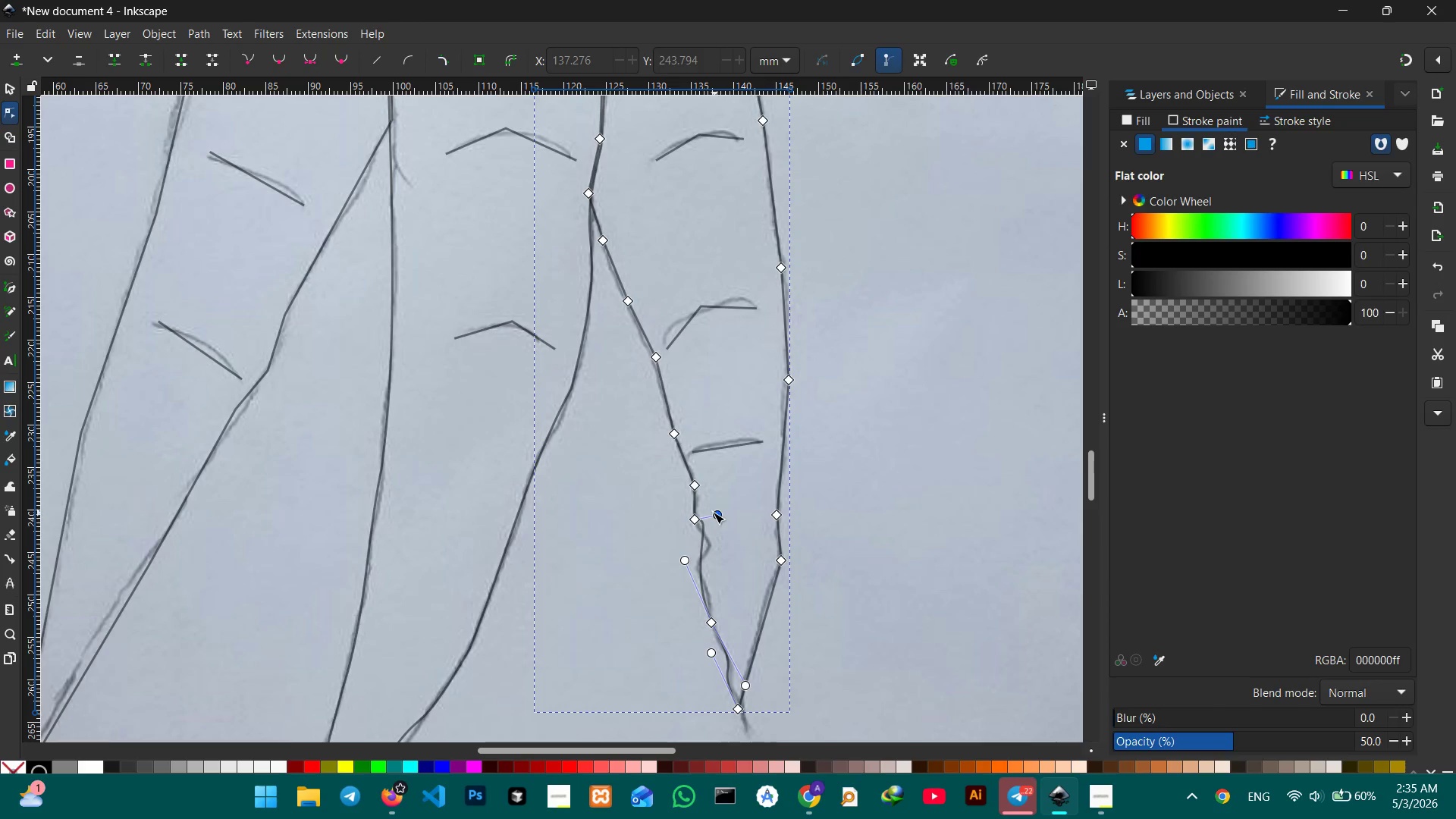 
left_click_drag(start_coordinate=[713, 511], to_coordinate=[724, 547])
 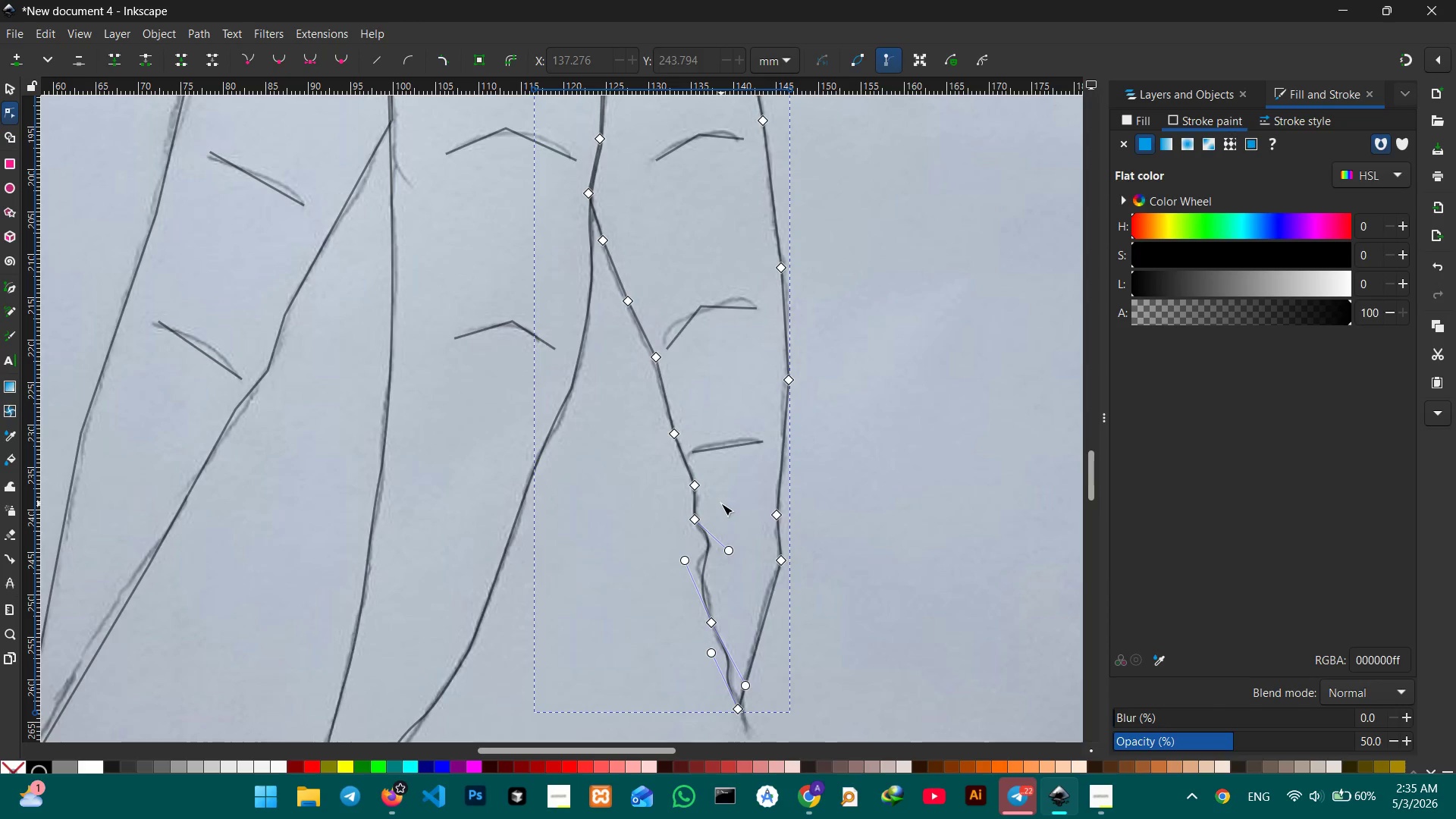 
scroll: coordinate [721, 504], scroll_direction: up, amount: 1.0
 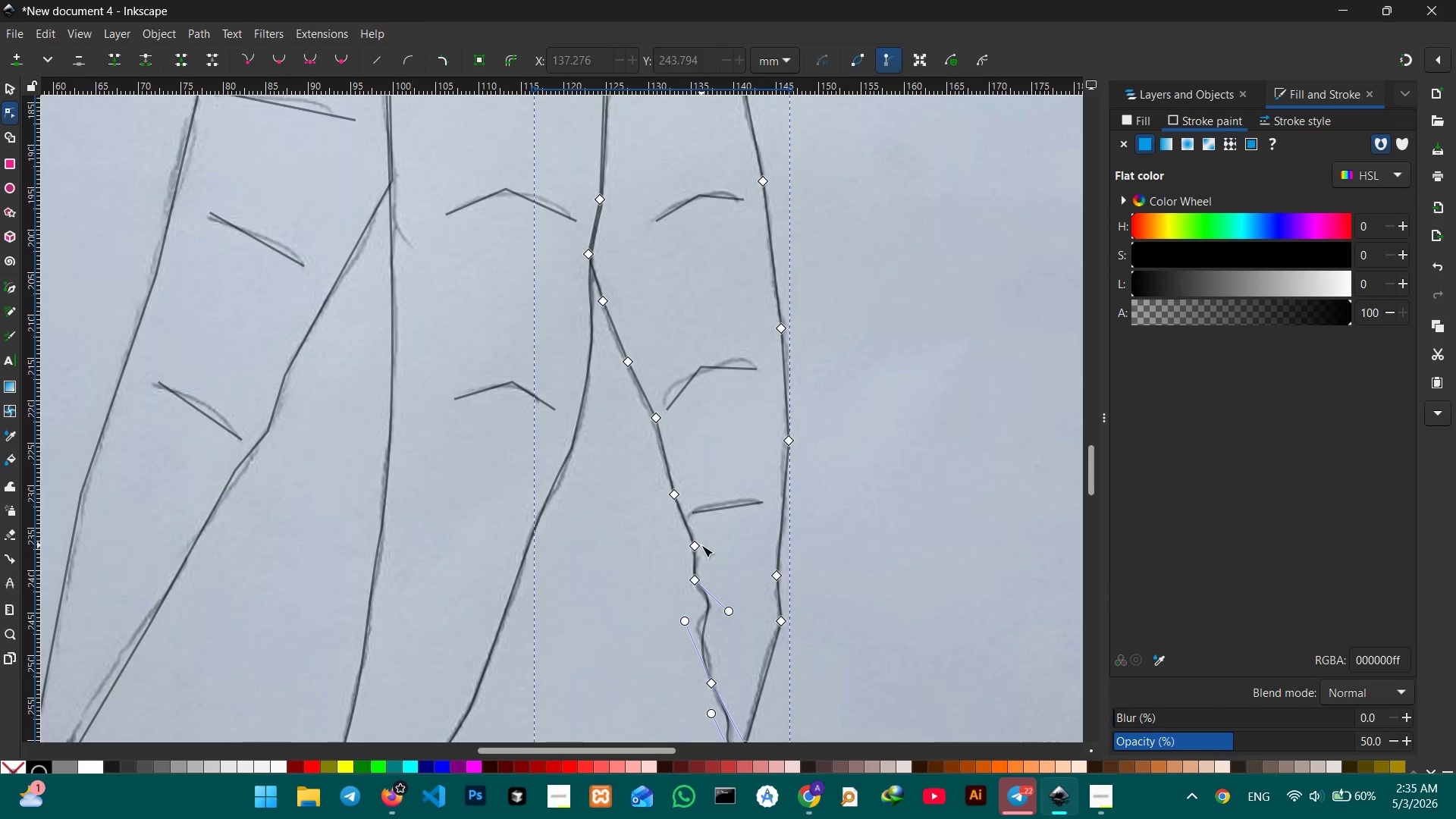 
left_click([701, 544])
 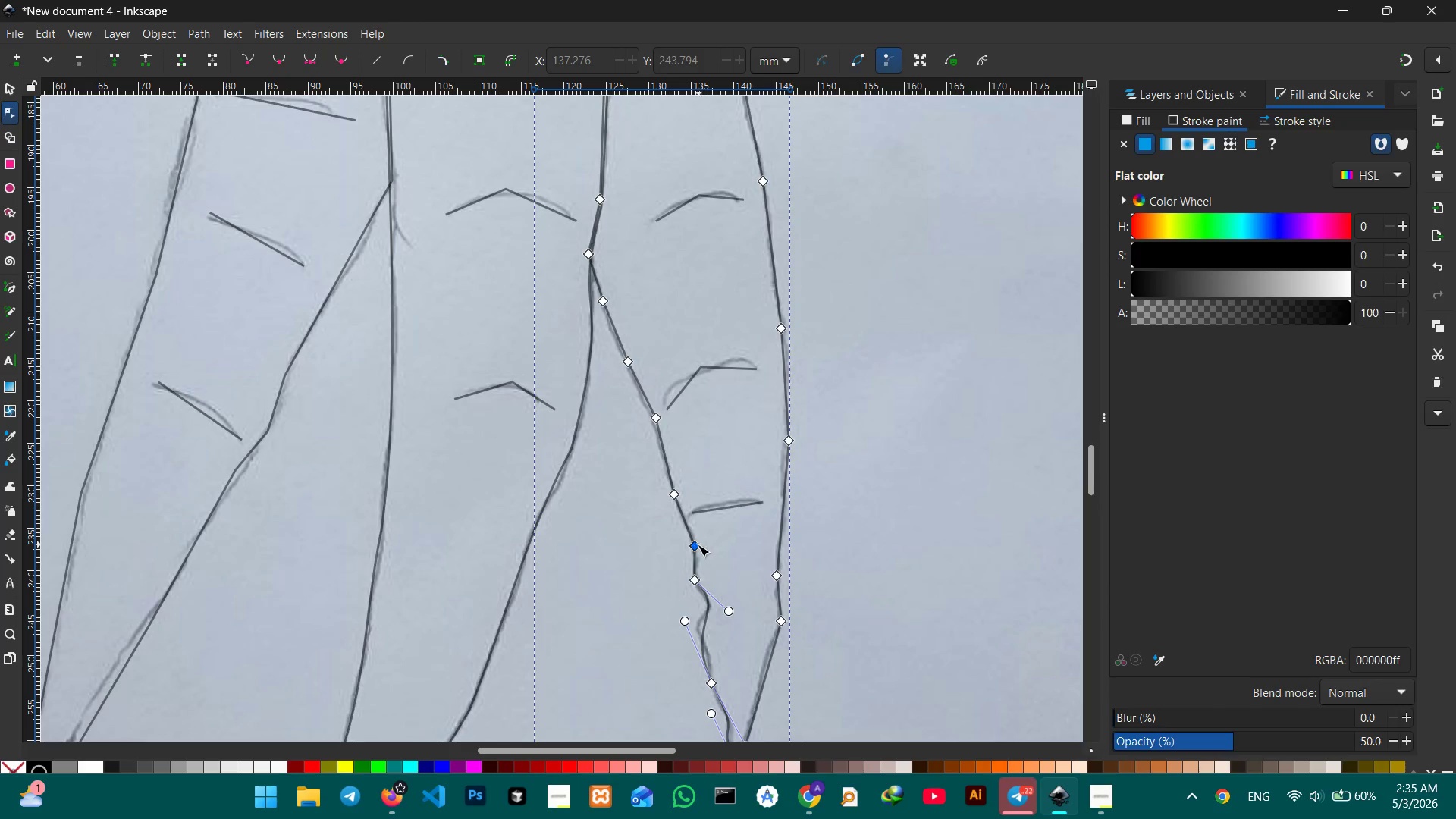 
double_click([694, 545])
 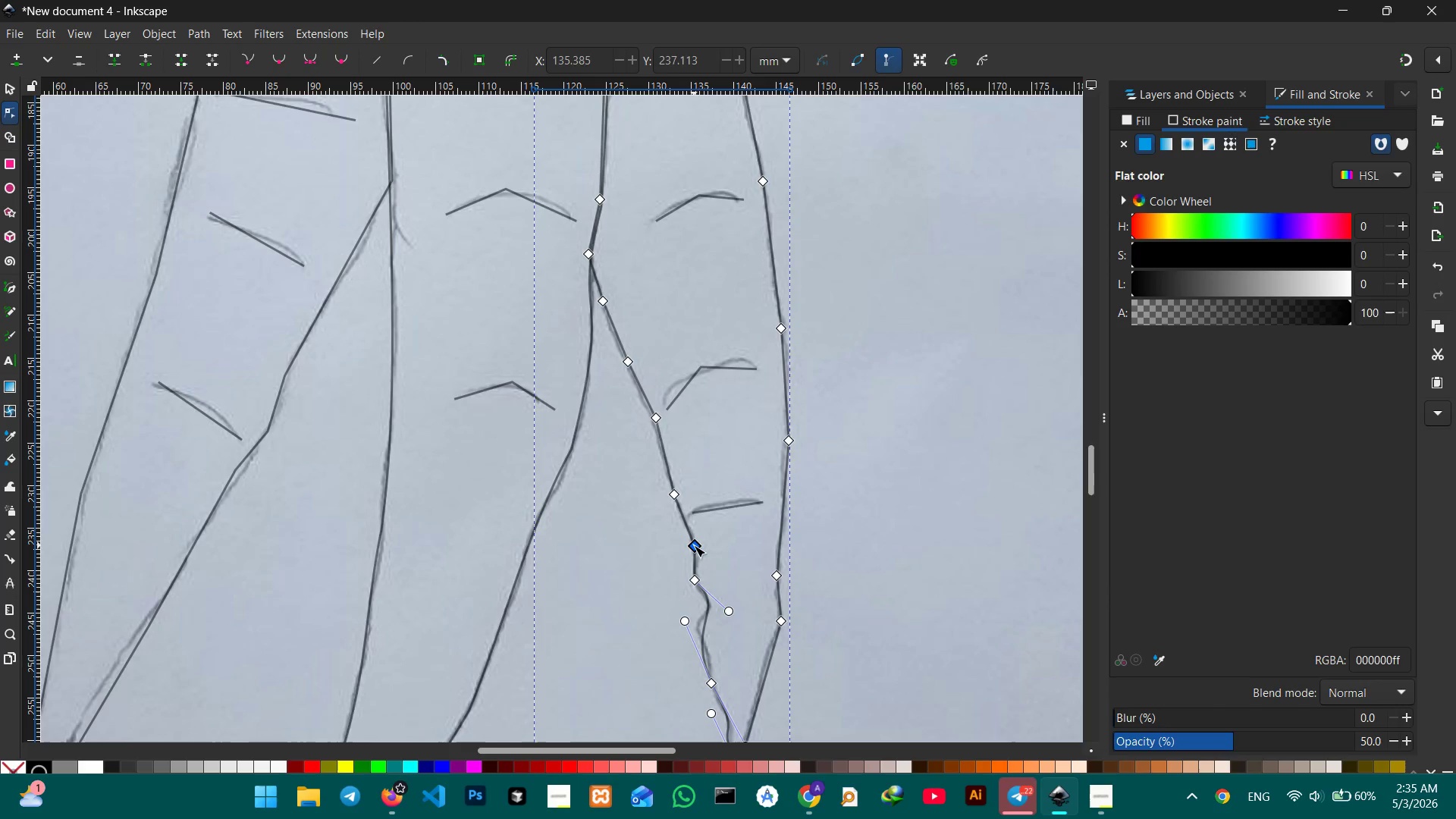 
key(Backspace)
 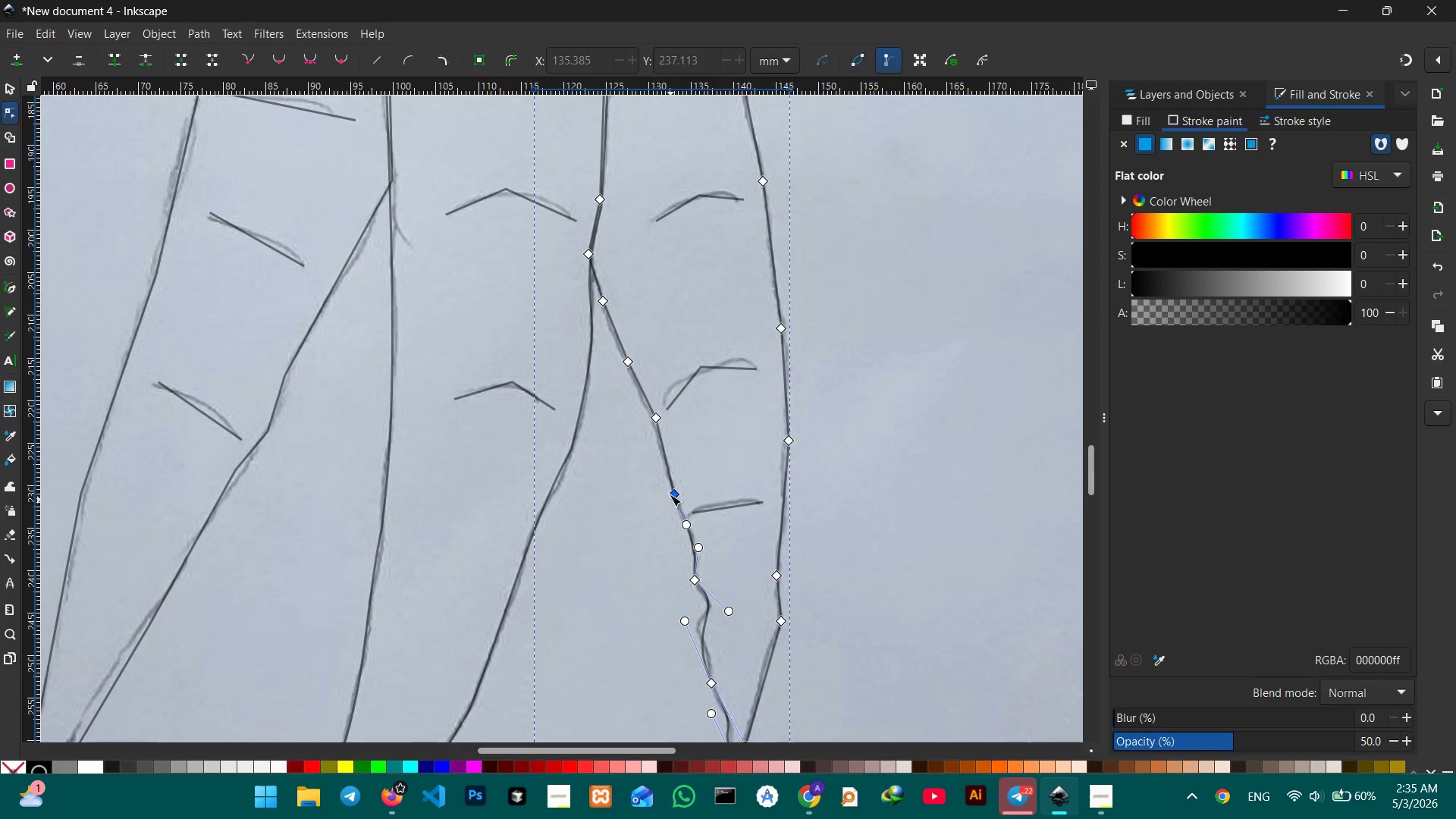 
left_click([671, 491])
 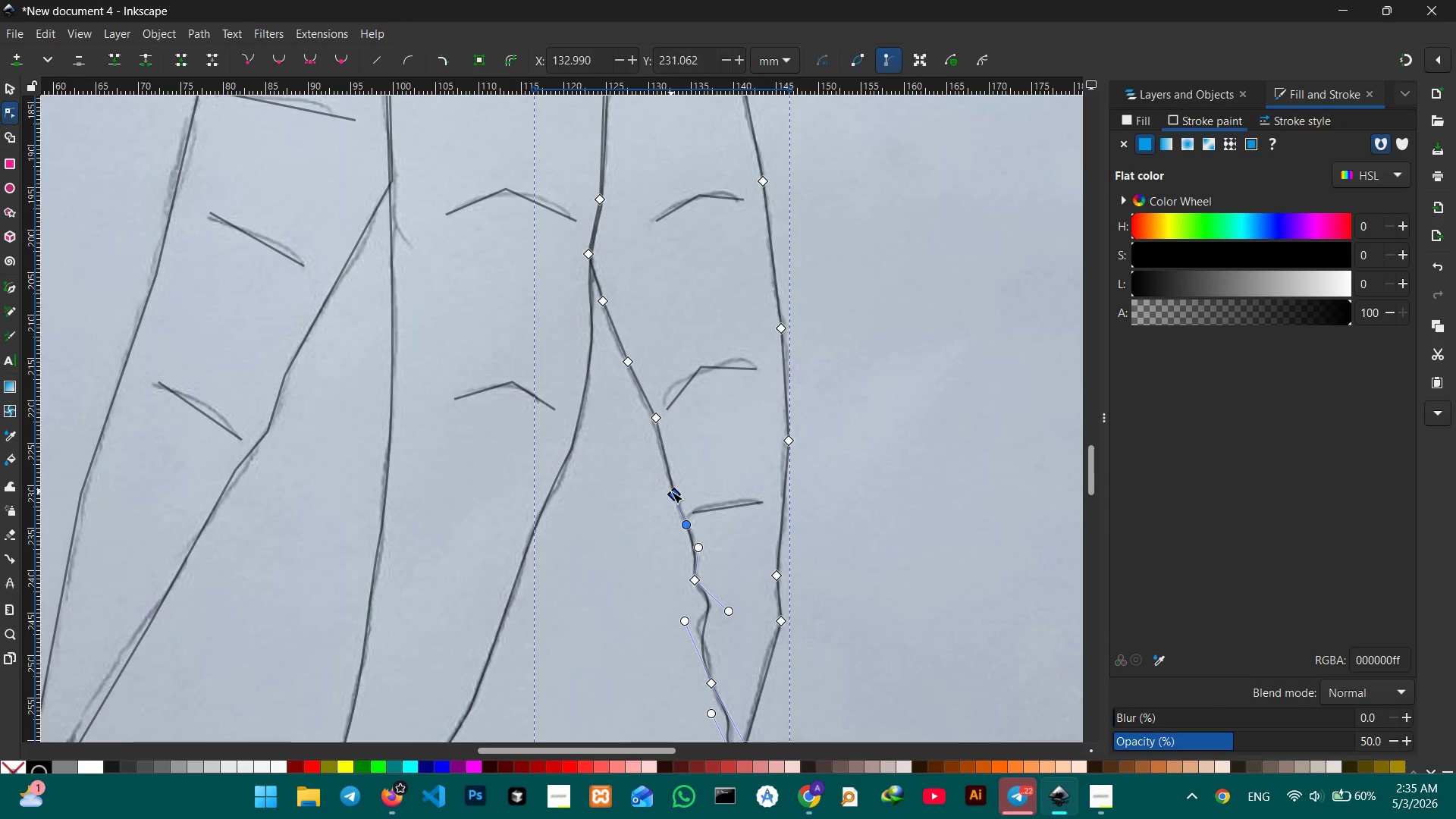 
key(Backspace)
 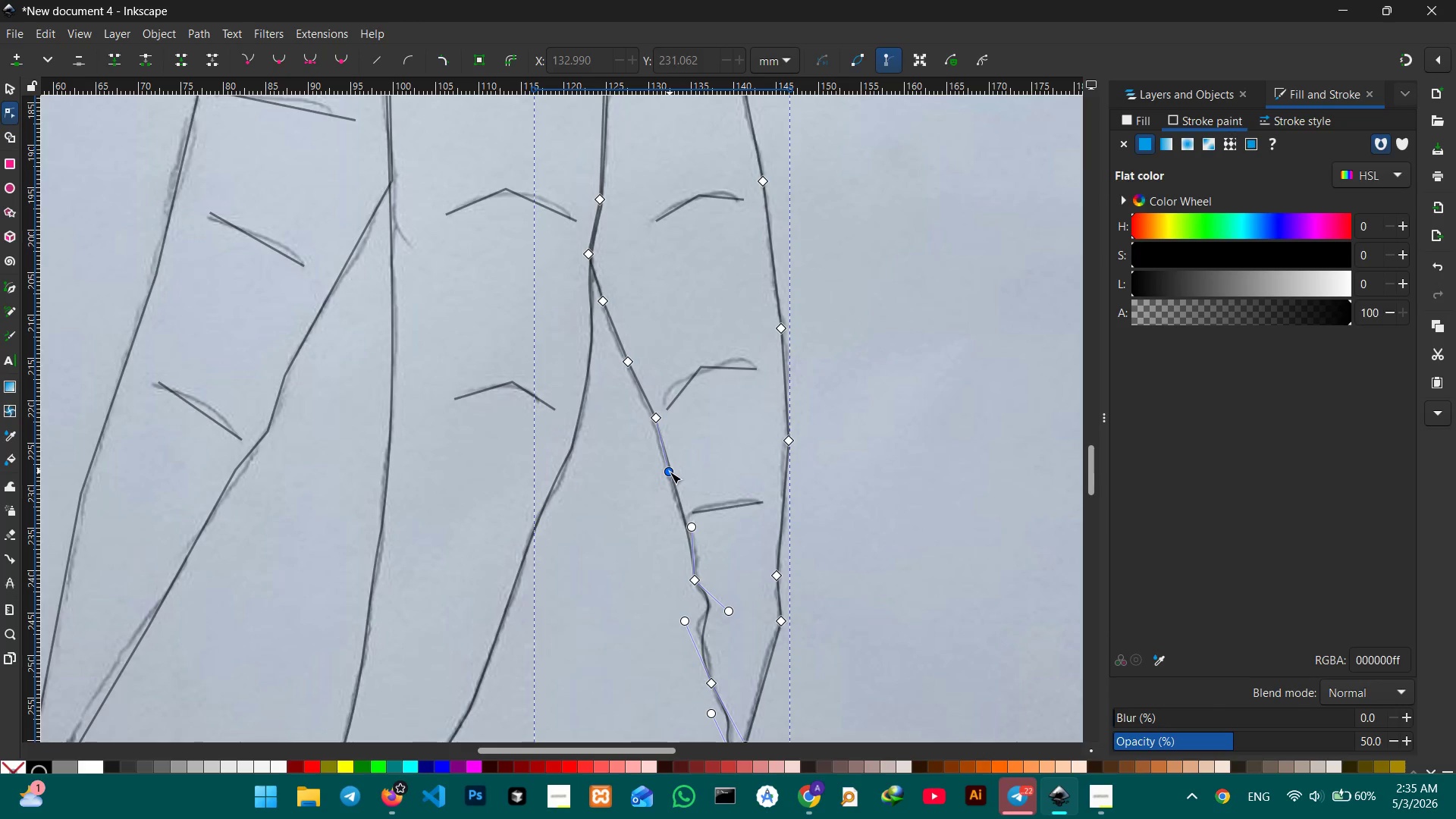 
left_click_drag(start_coordinate=[670, 472], to_coordinate=[661, 474])
 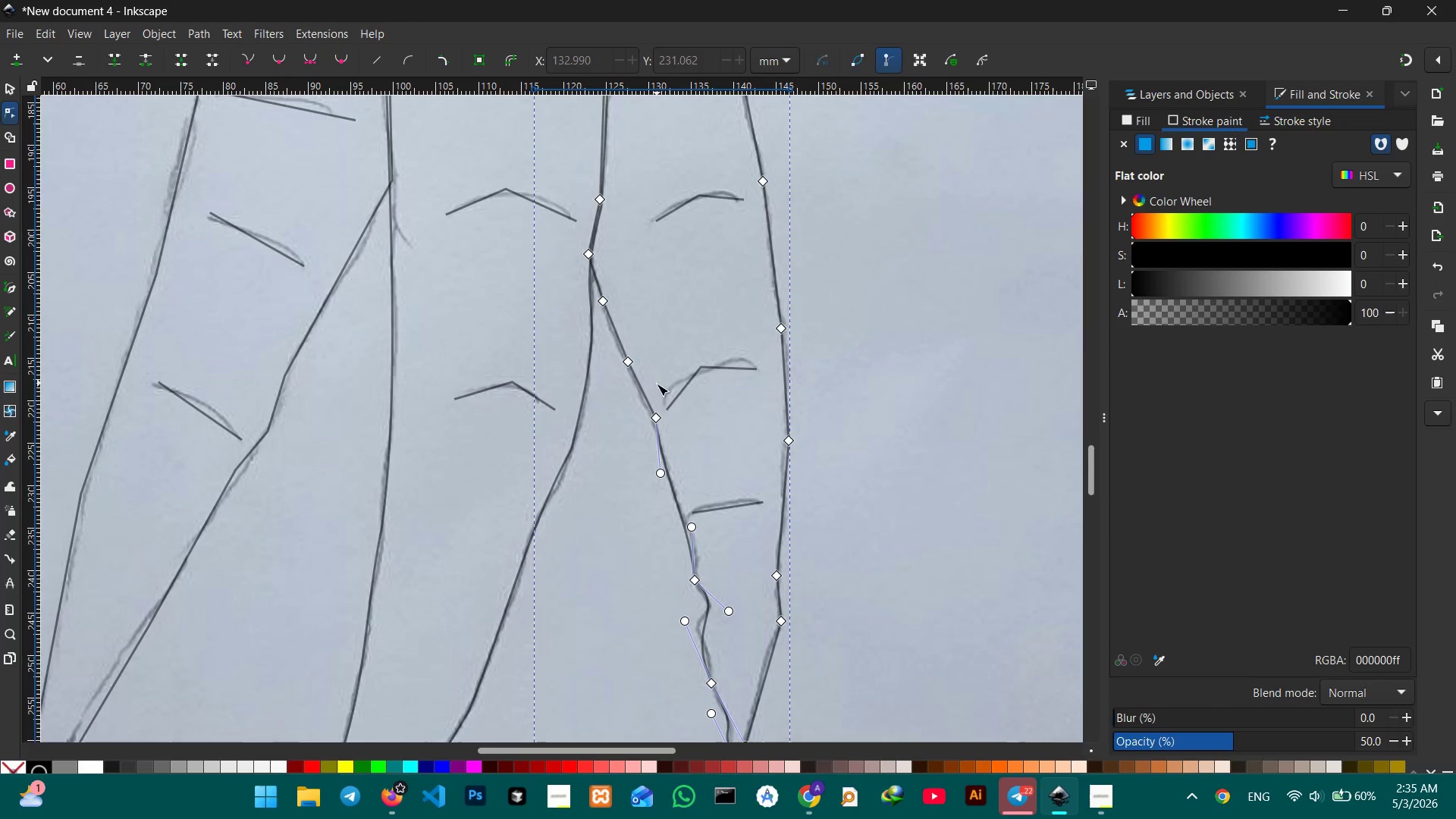 
scroll: coordinate [657, 398], scroll_direction: up, amount: 2.0
 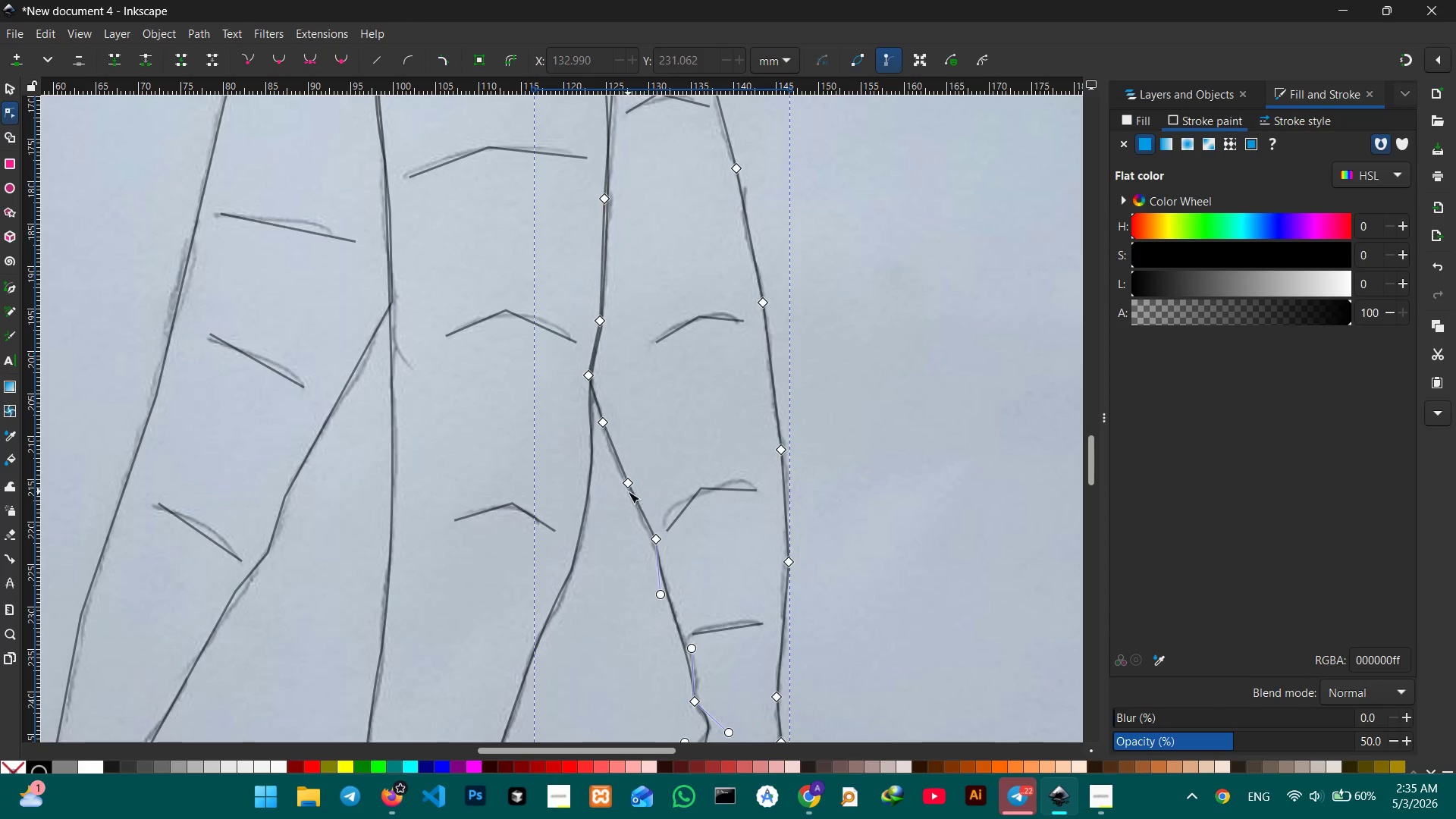 
left_click([629, 485])
 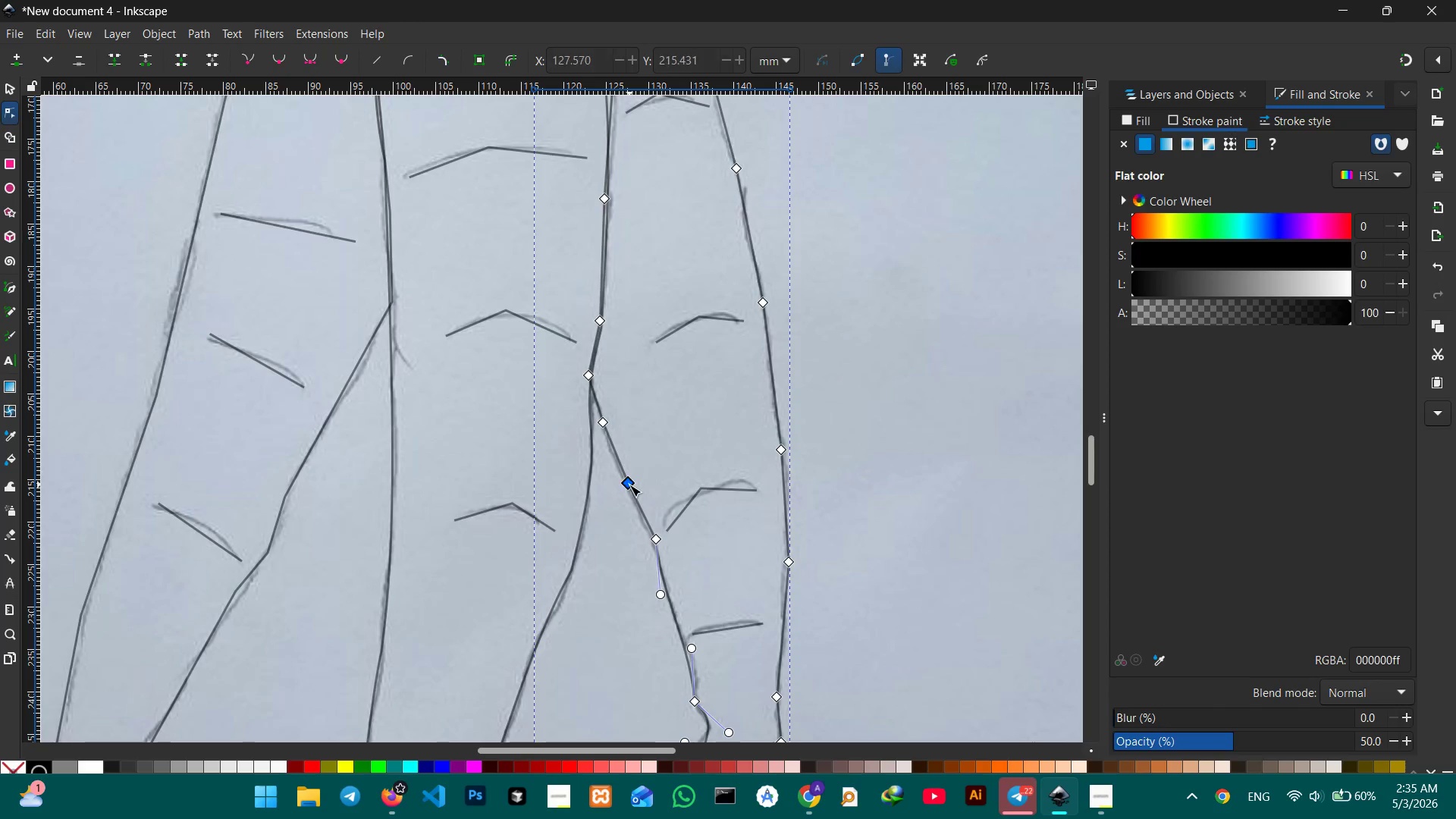 
key(Backspace)
 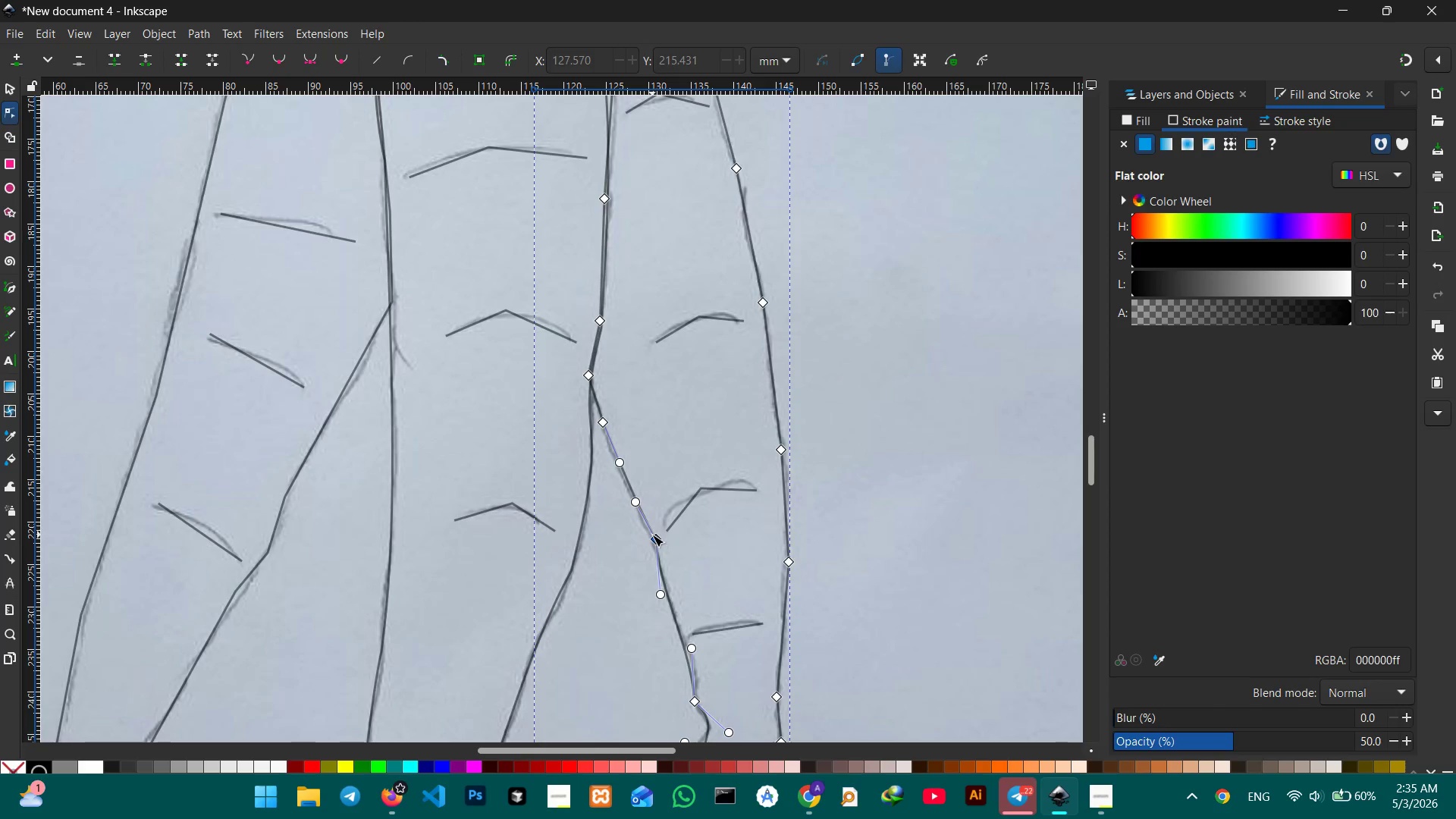 
key(Backspace)
 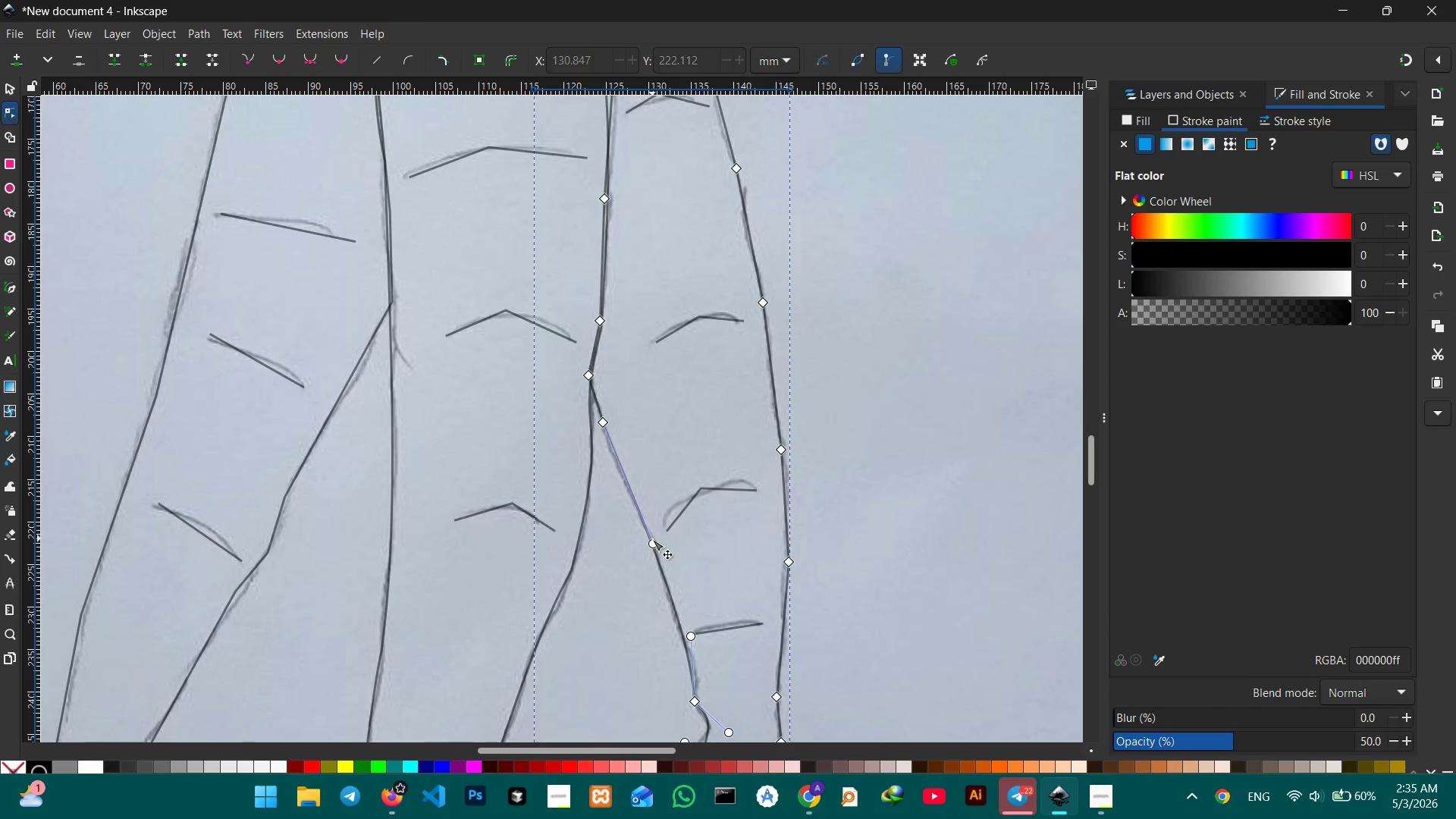 
left_click_drag(start_coordinate=[652, 541], to_coordinate=[654, 536])
 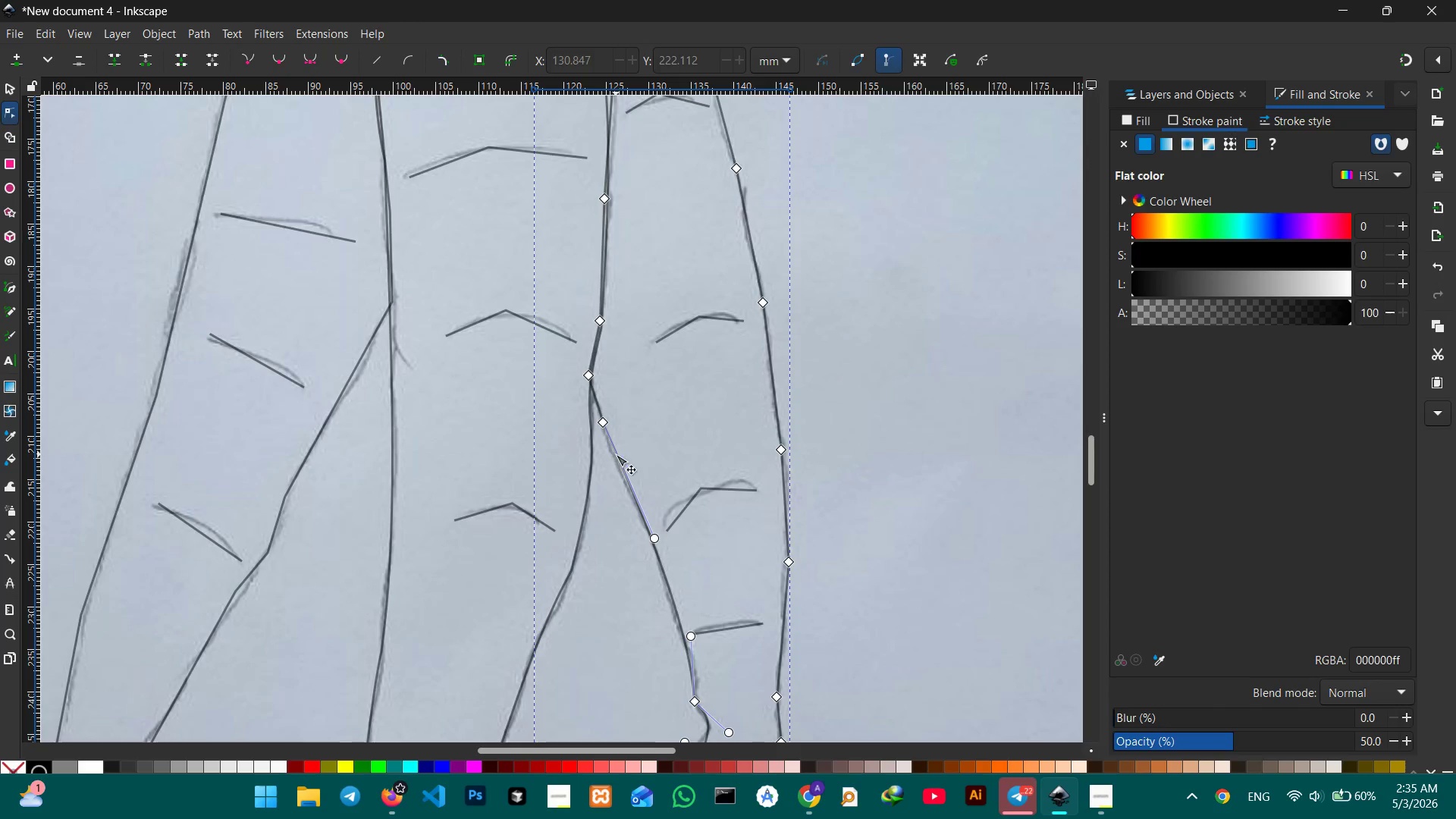 
left_click_drag(start_coordinate=[616, 454], to_coordinate=[610, 457])
 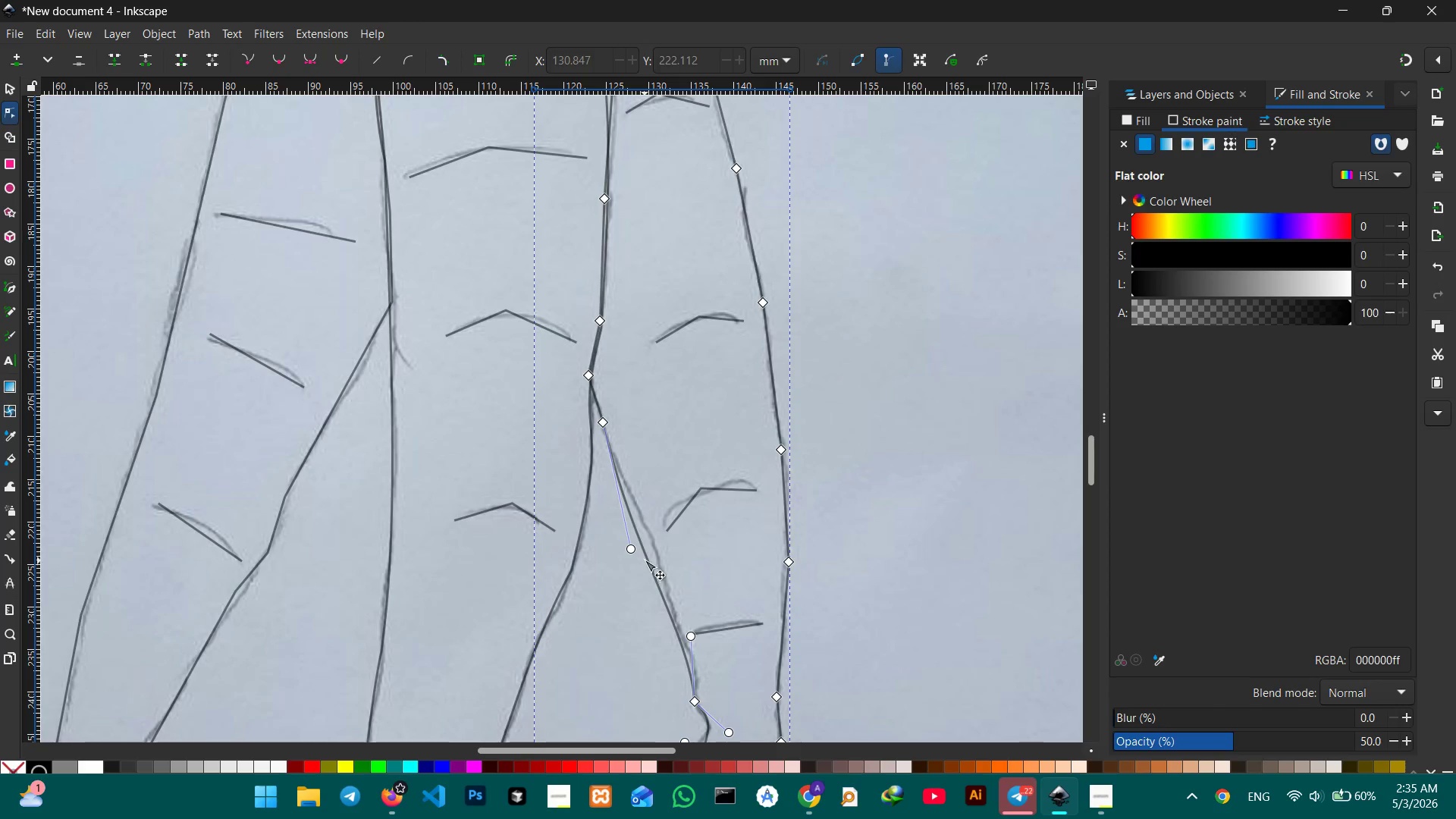 
left_click_drag(start_coordinate=[645, 557], to_coordinate=[648, 546])
 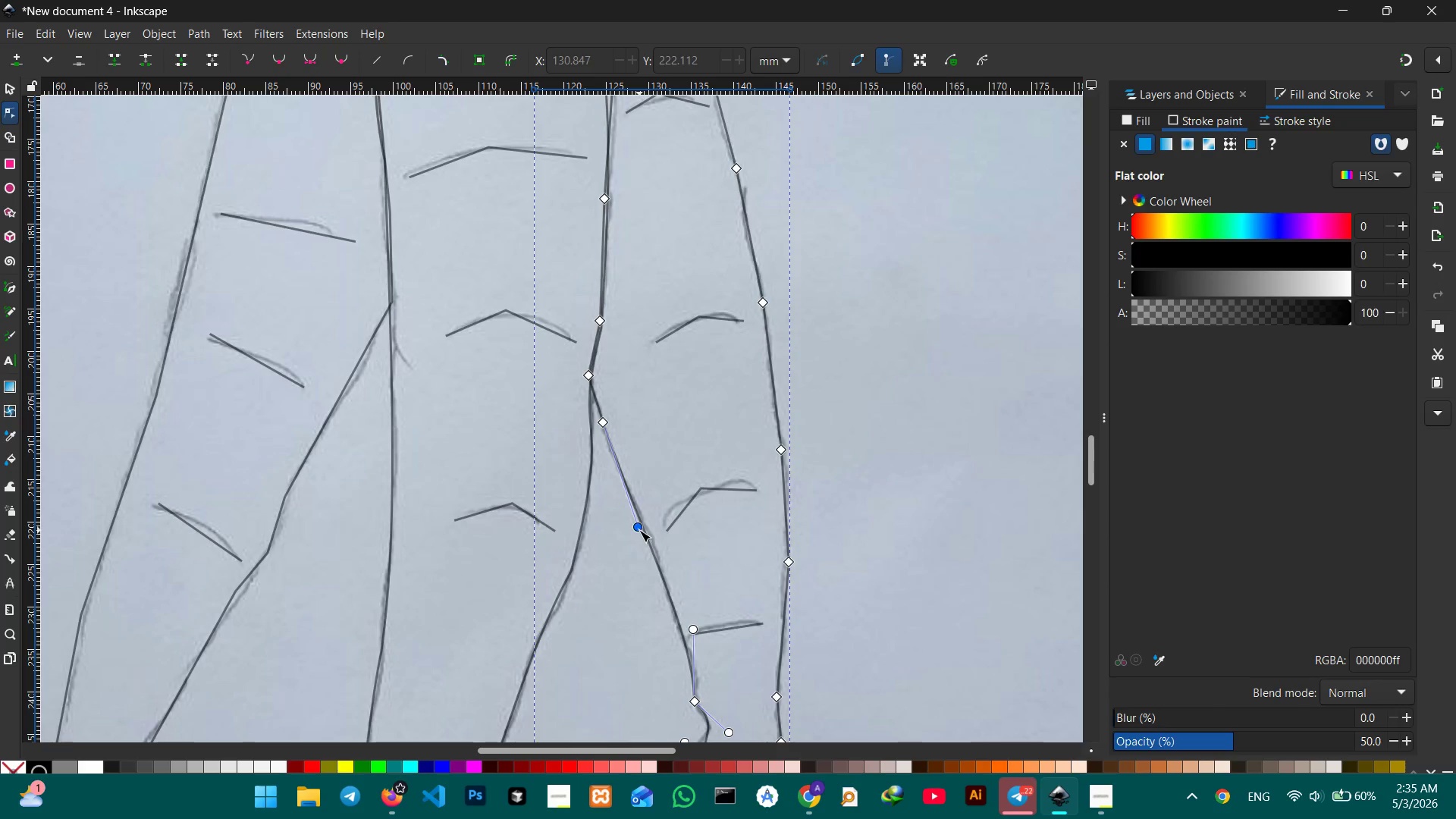 
left_click_drag(start_coordinate=[639, 530], to_coordinate=[646, 531])
 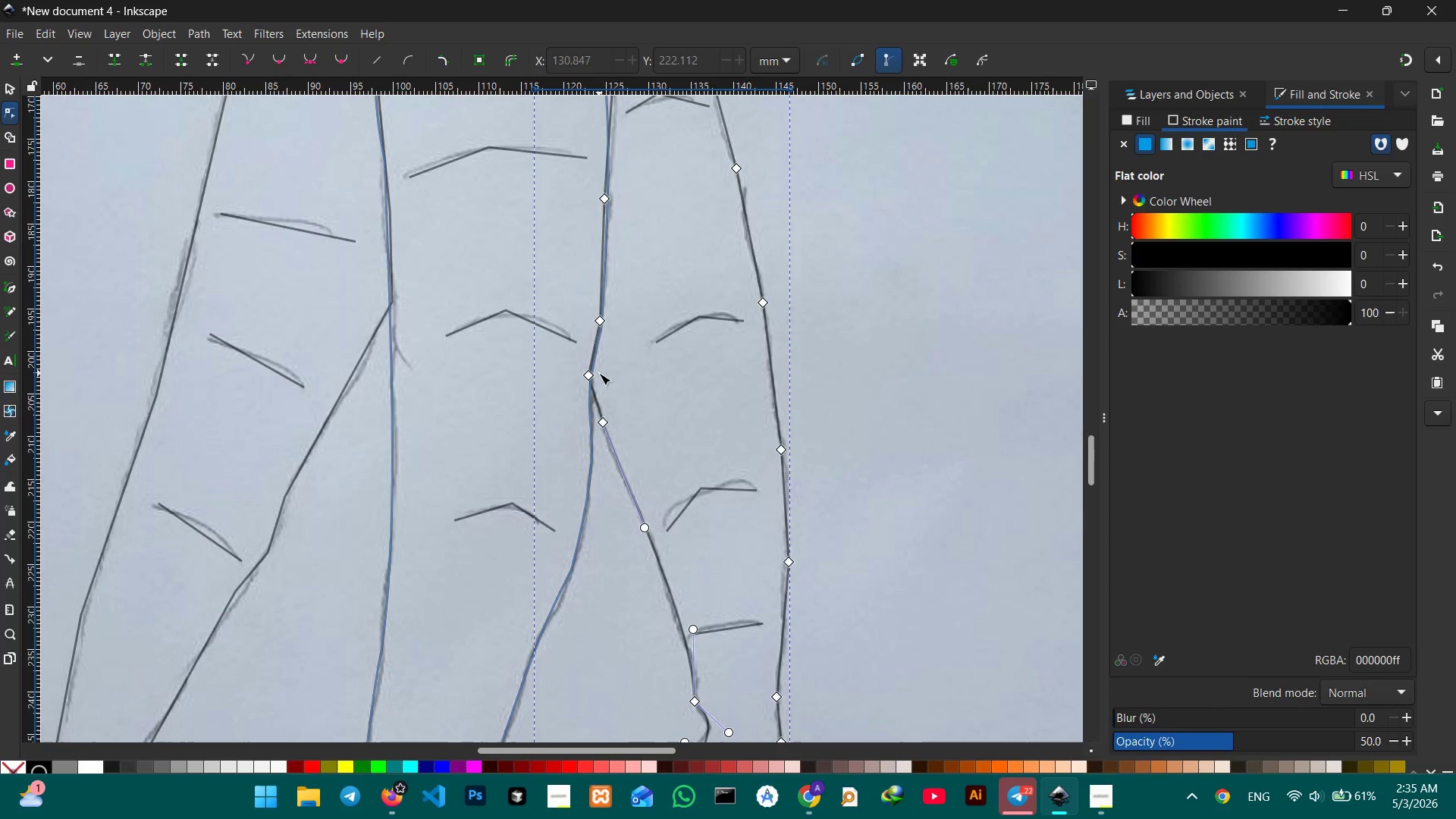 
left_click([590, 374])
 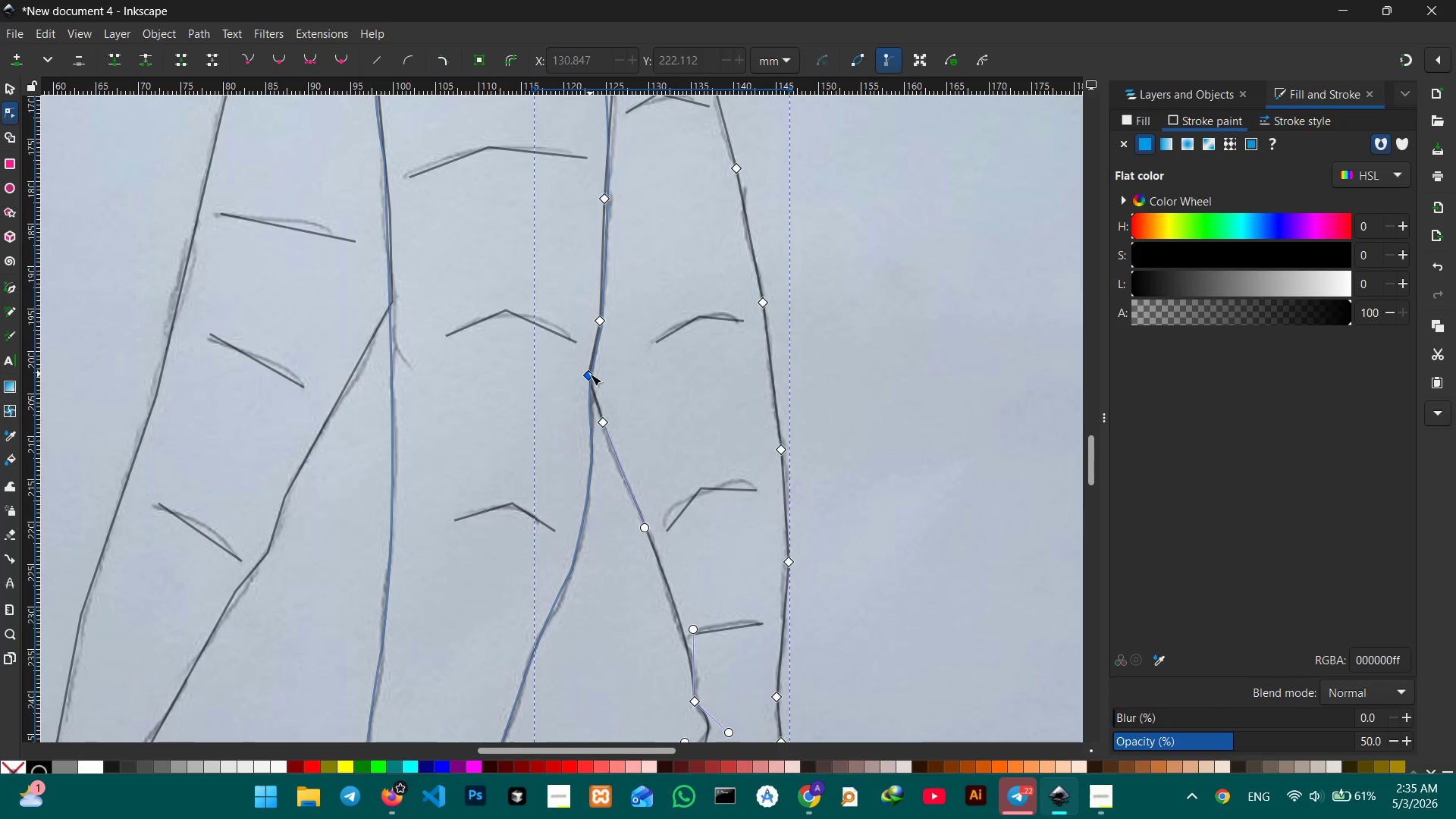 
key(Backspace)
 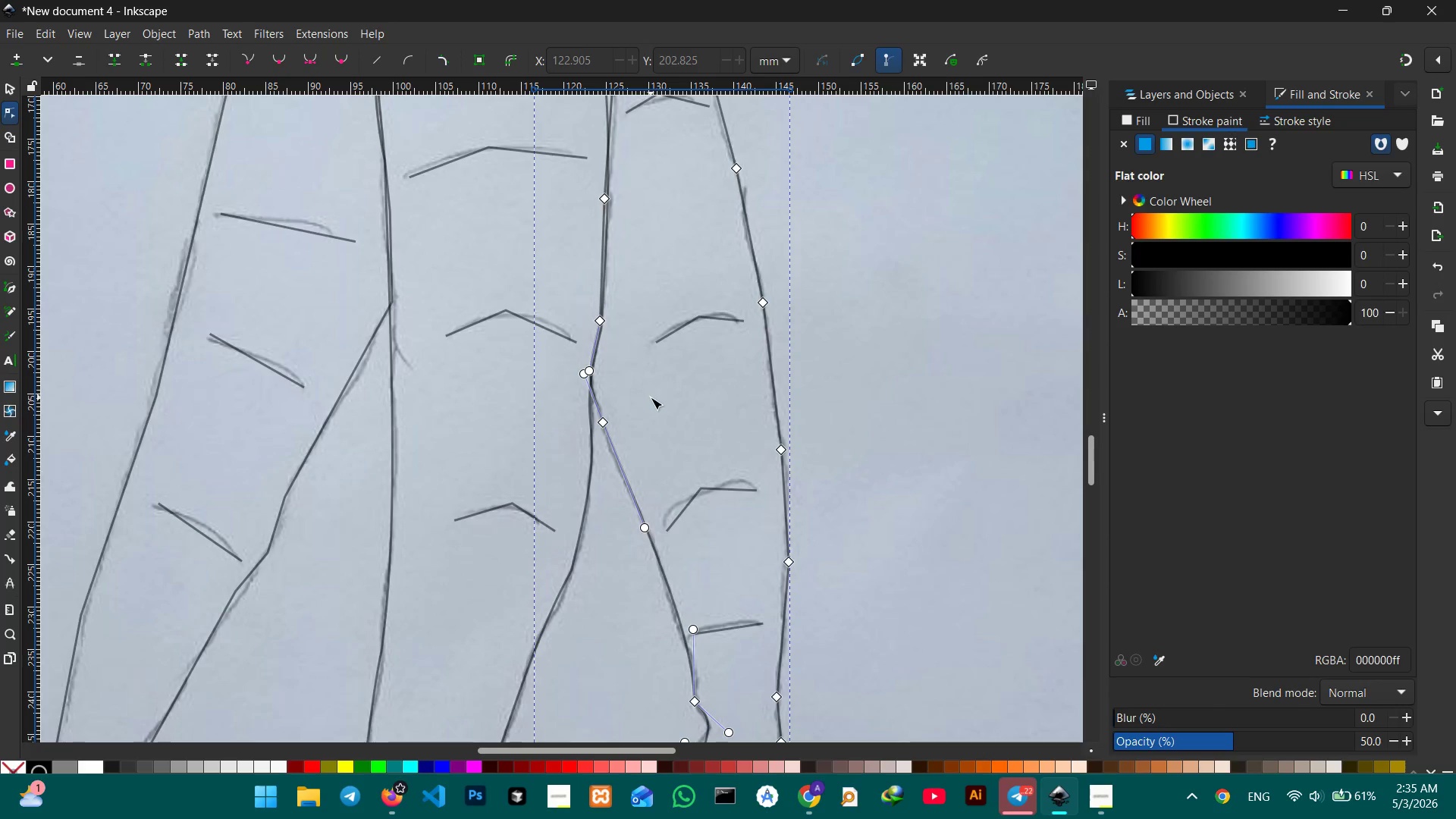 
scroll: coordinate [651, 397], scroll_direction: up, amount: 2.0
 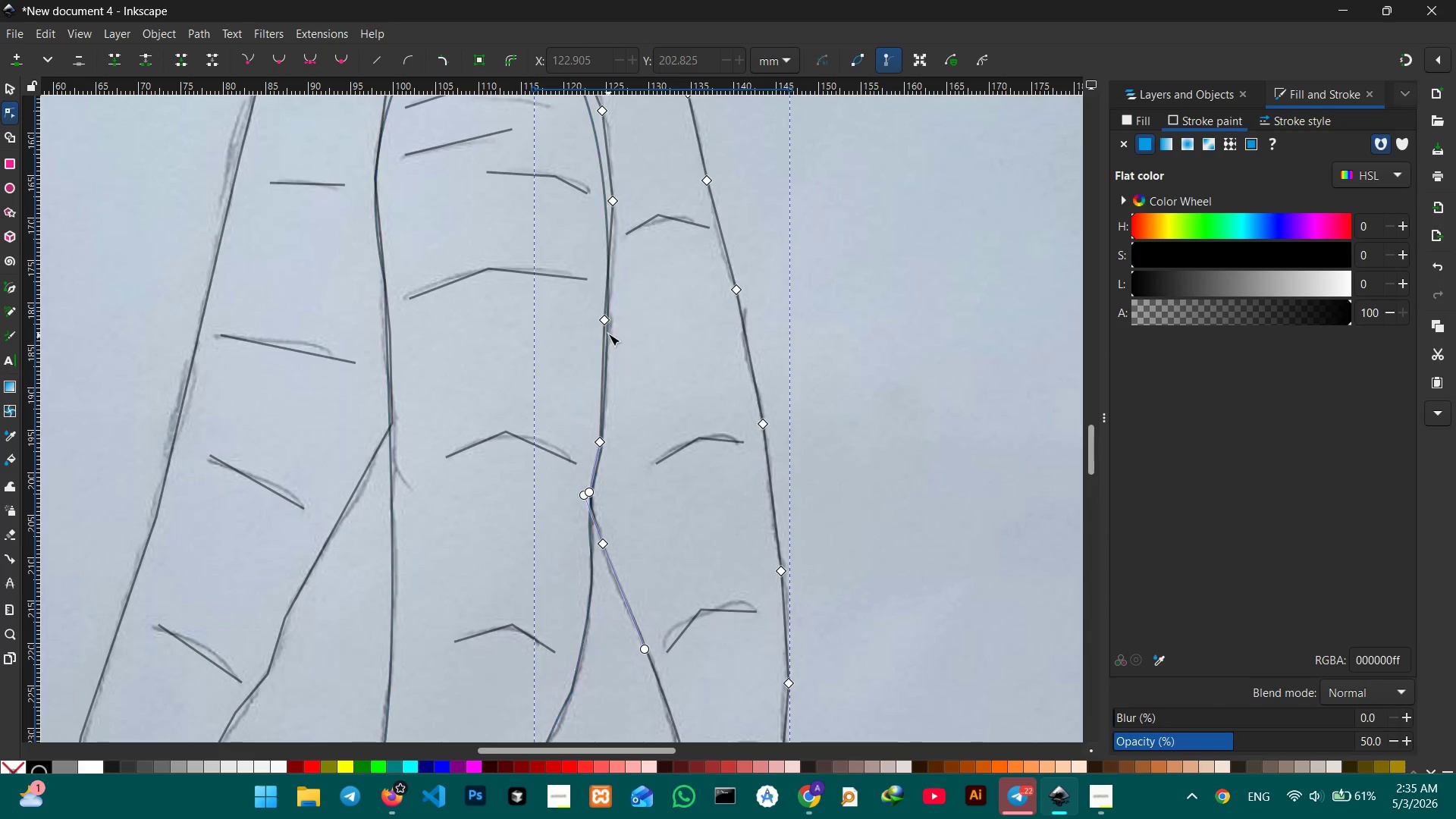 
left_click([607, 318])
 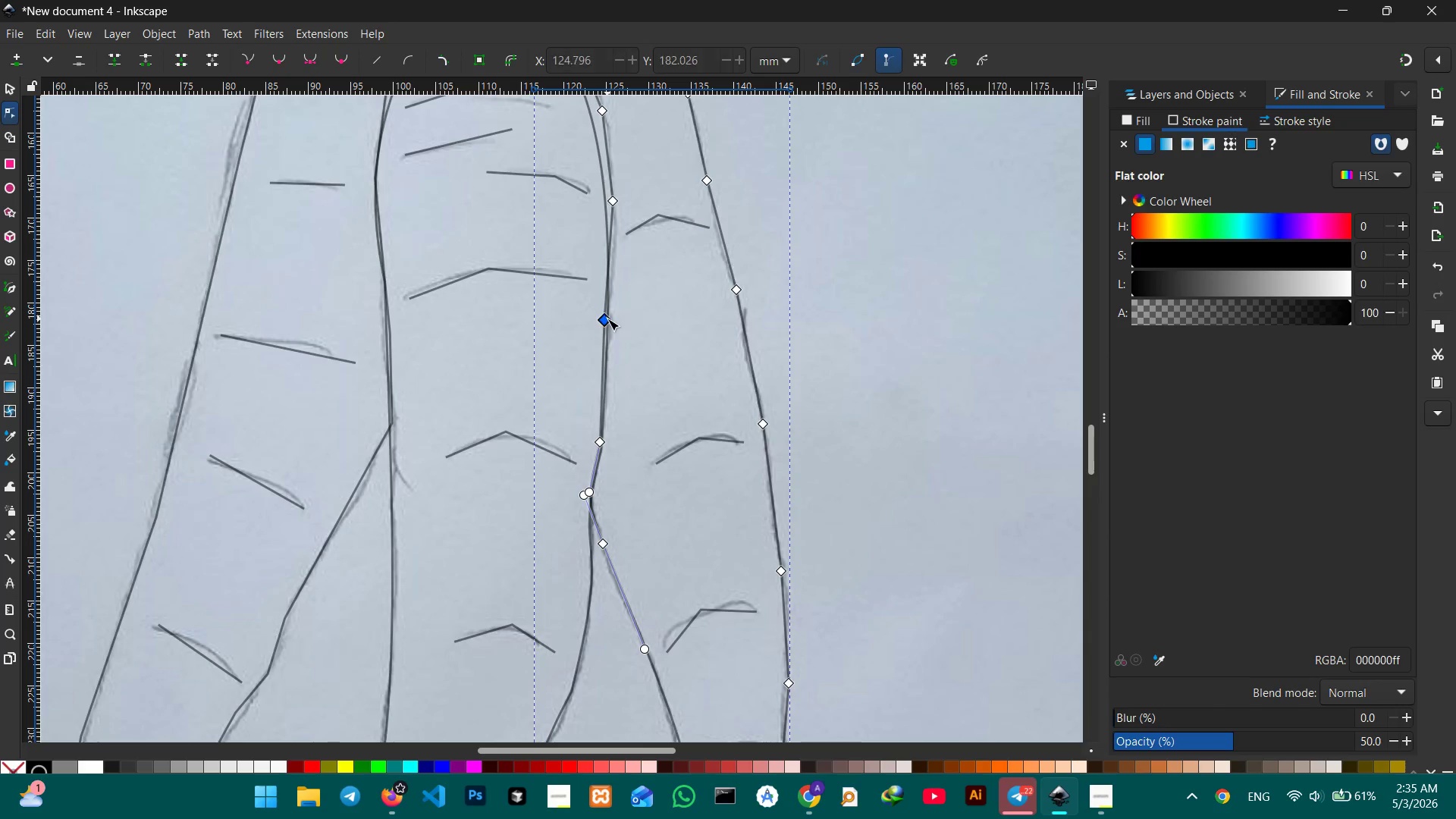 
key(Backspace)
 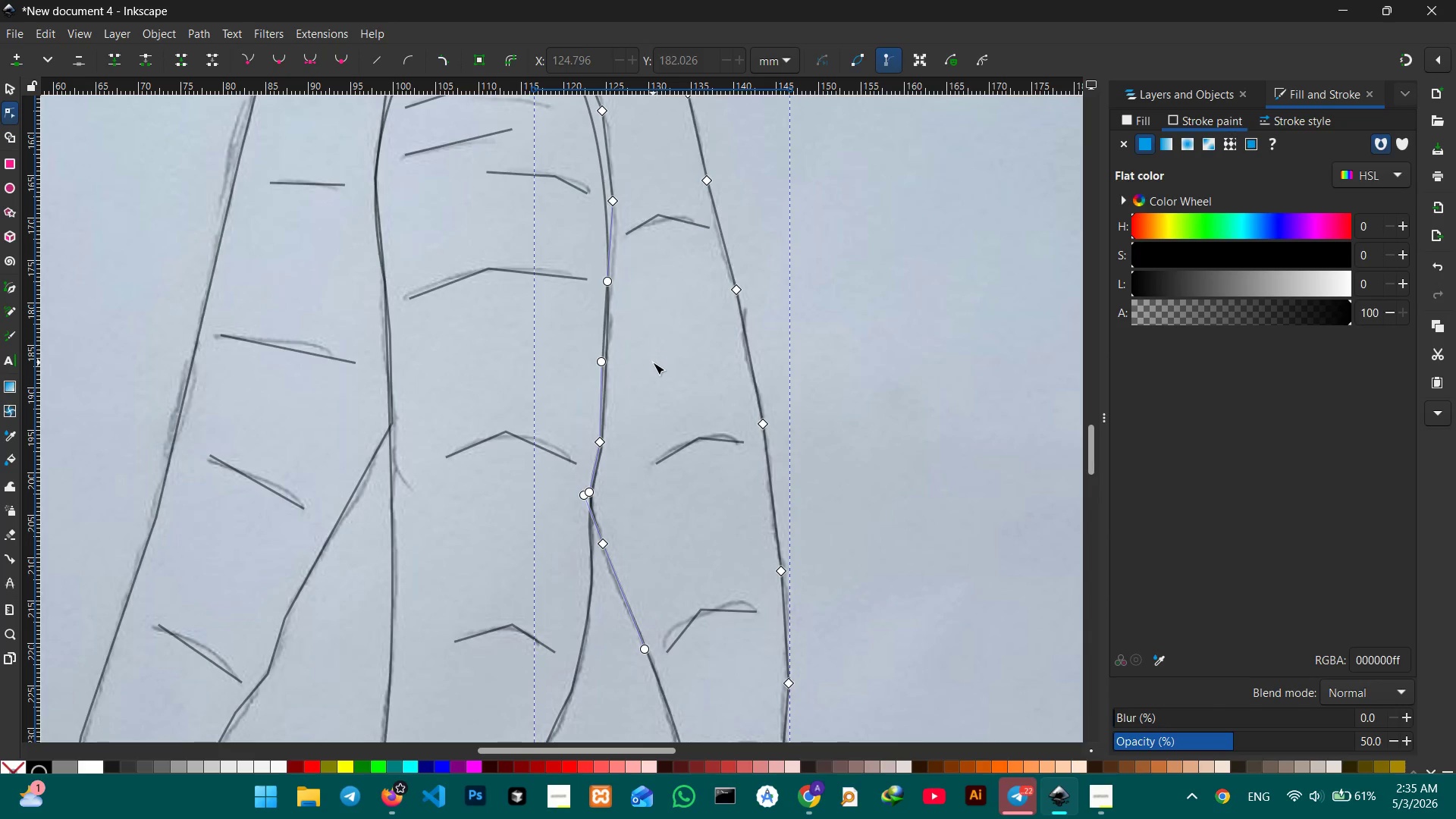 
scroll: coordinate [652, 362], scroll_direction: up, amount: 2.0
 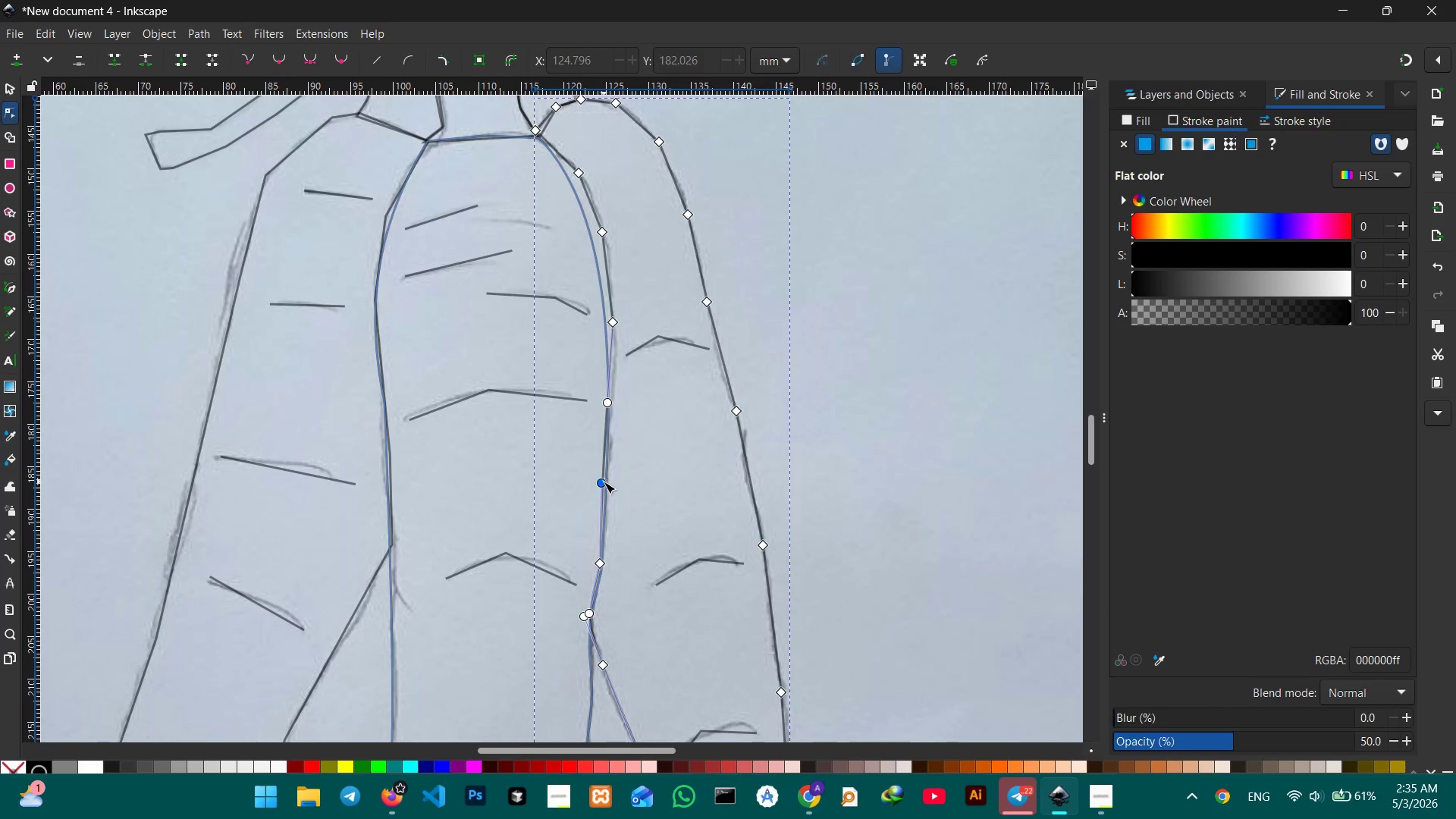 
left_click_drag(start_coordinate=[603, 482], to_coordinate=[612, 485])
 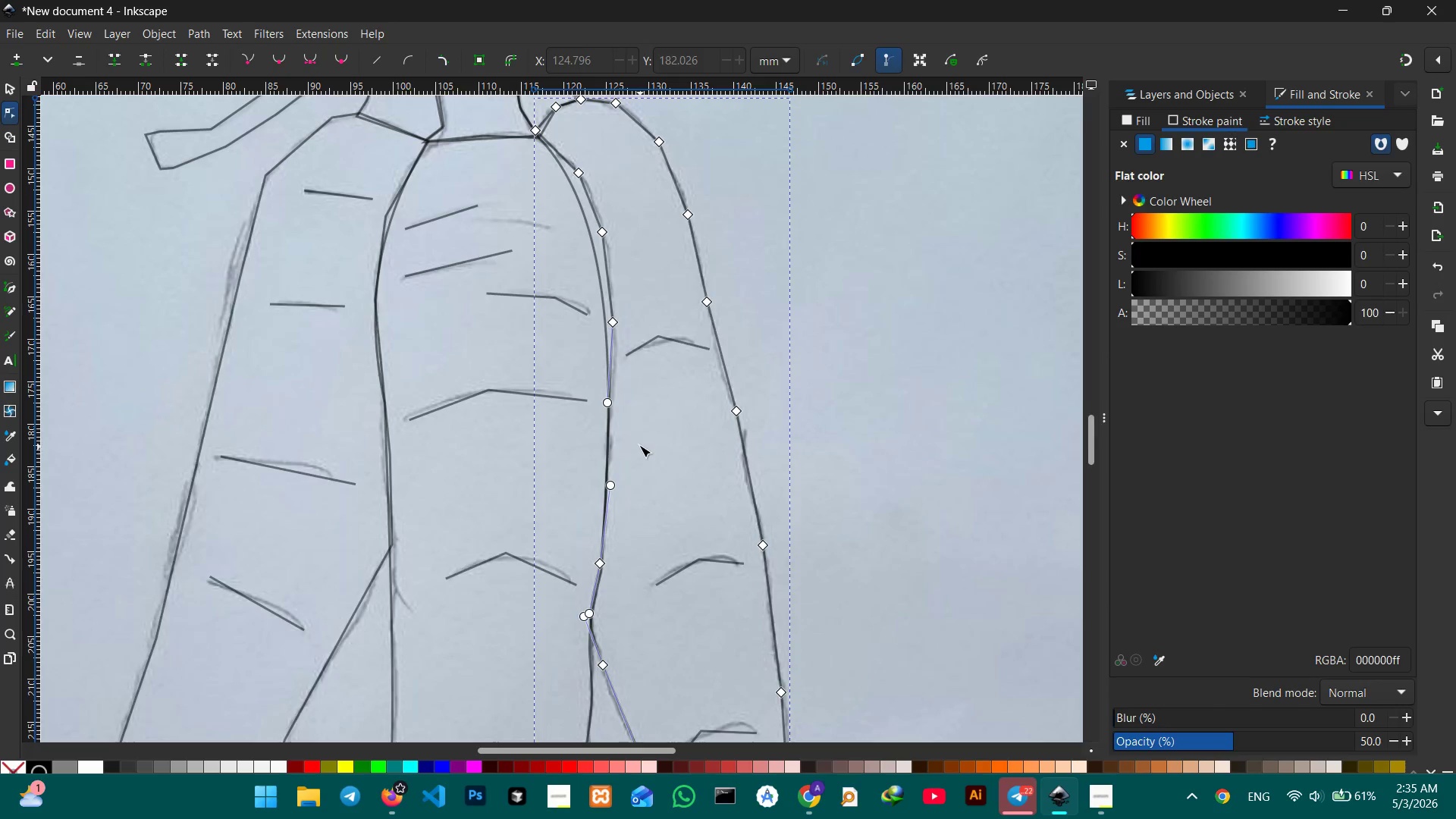 
scroll: coordinate [639, 444], scroll_direction: up, amount: 1.0
 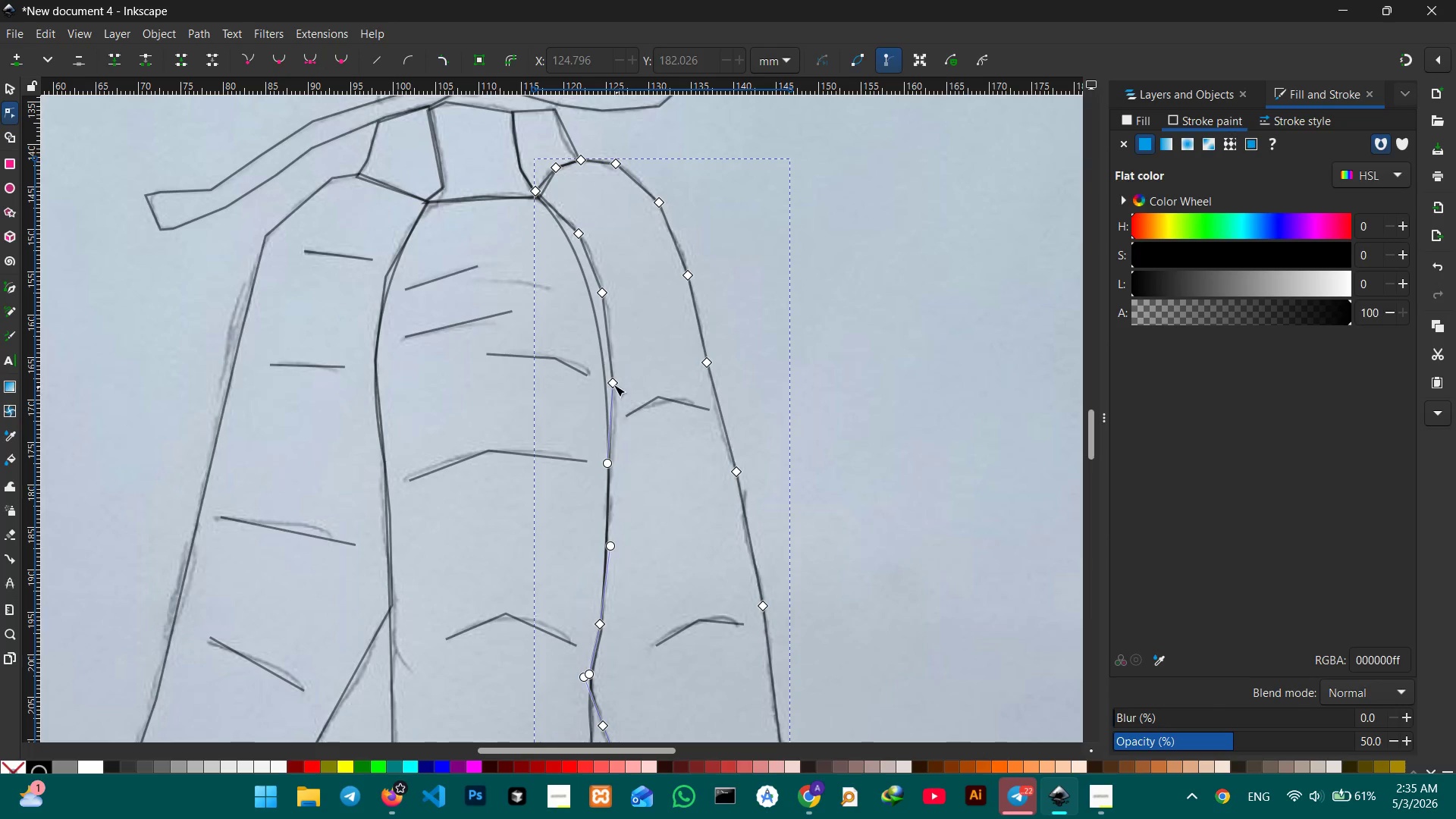 
left_click([613, 384])
 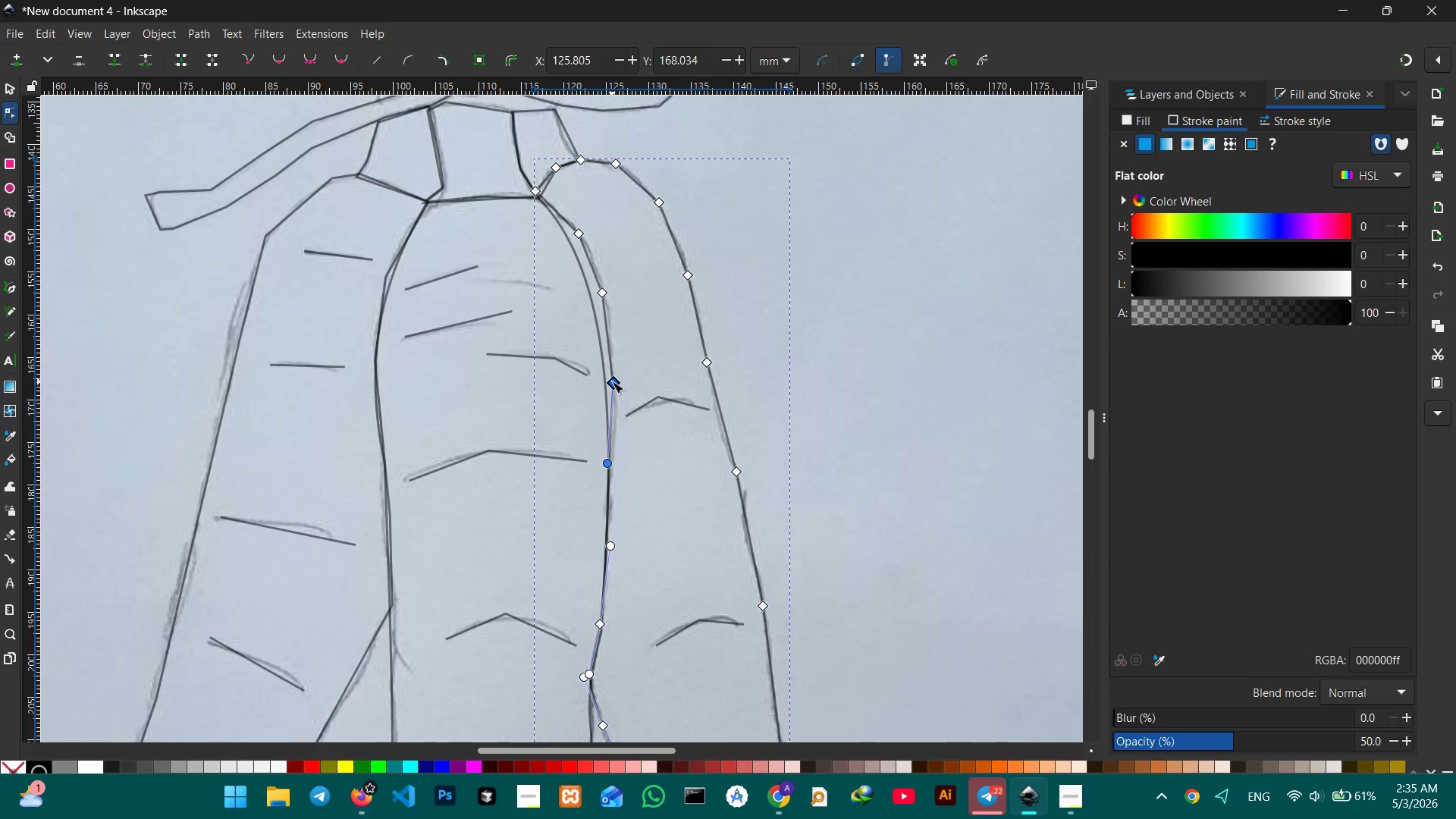 
key(Backspace)
 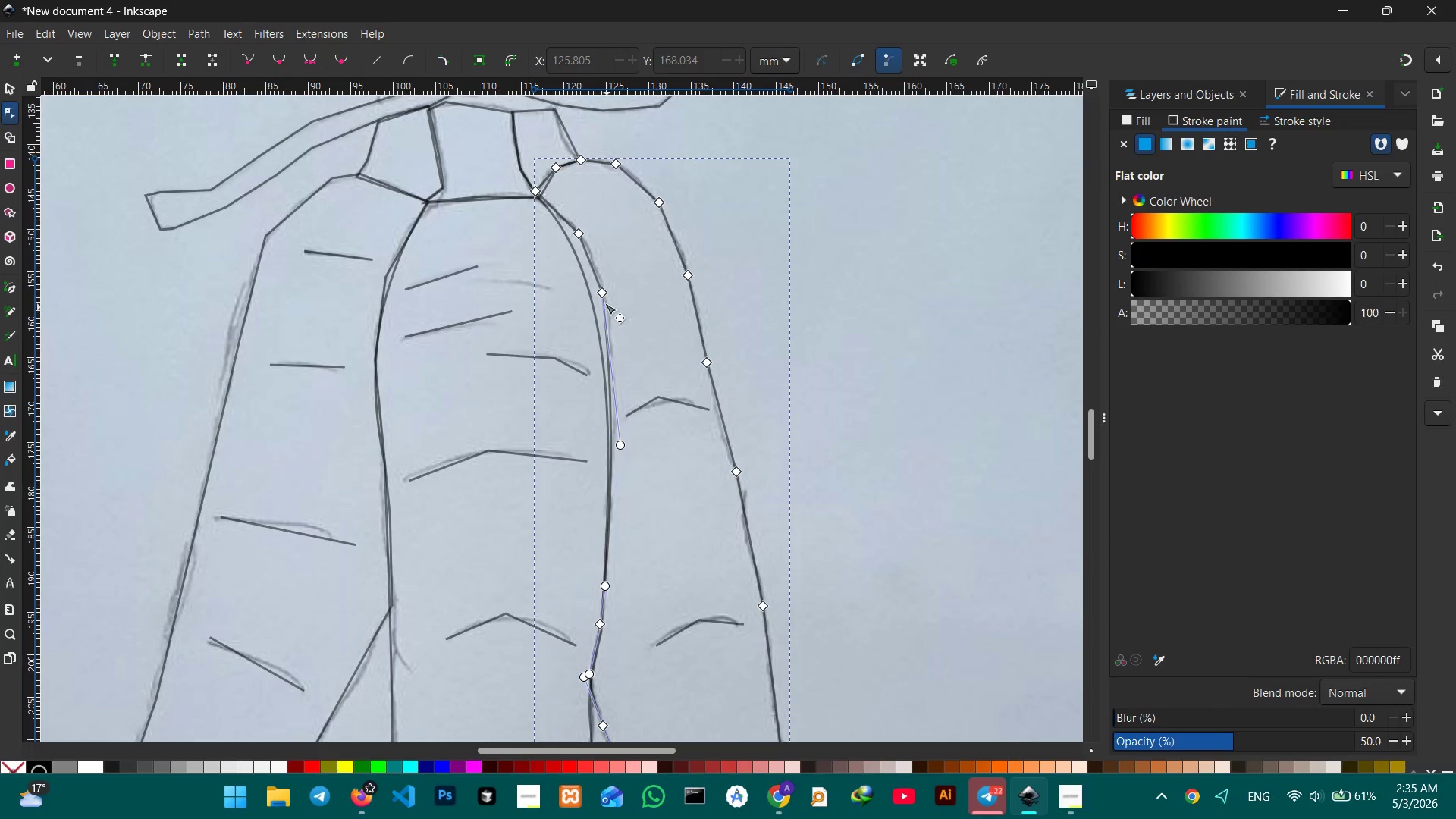 
left_click([600, 292])
 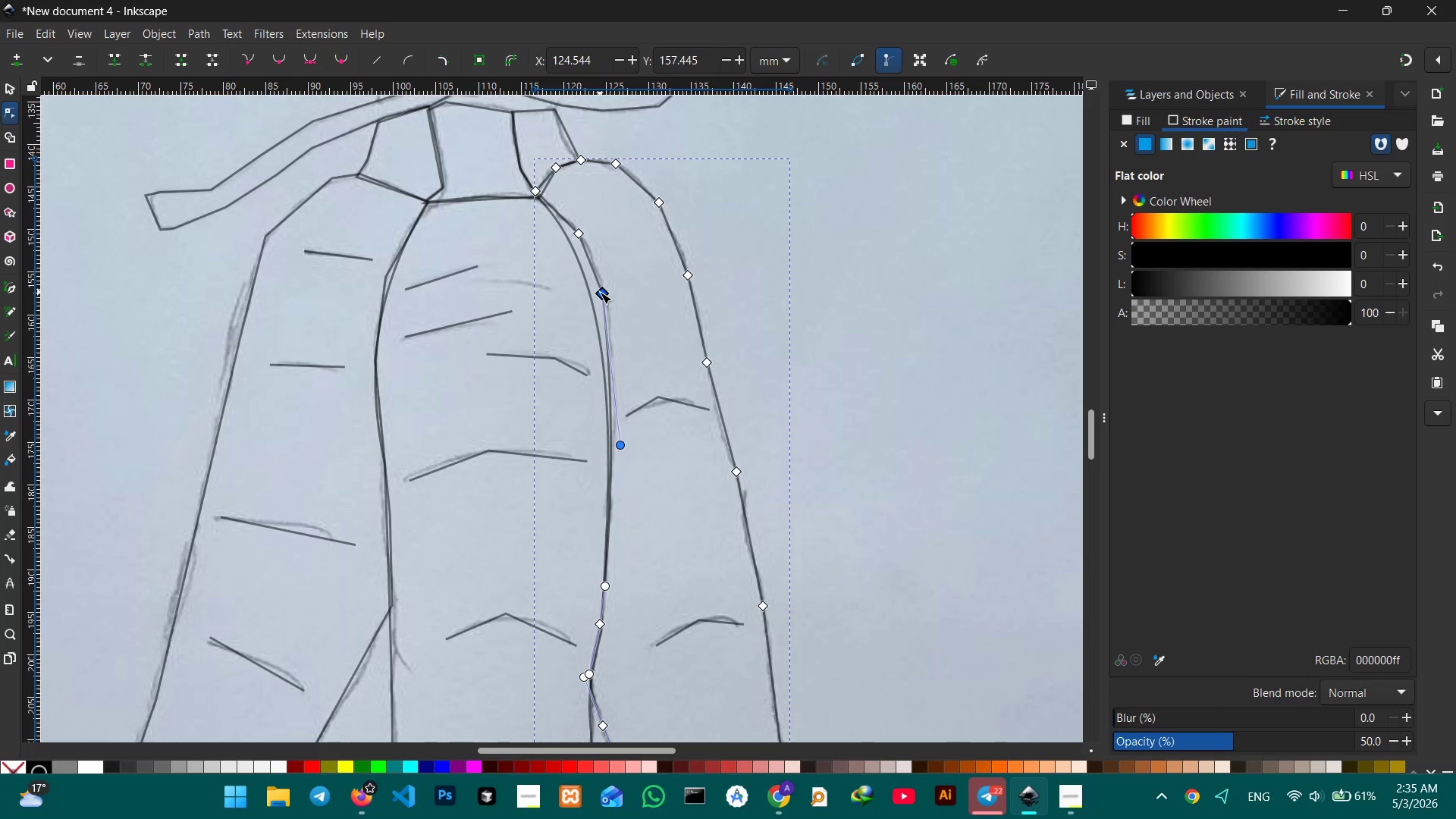 
key(Backspace)
 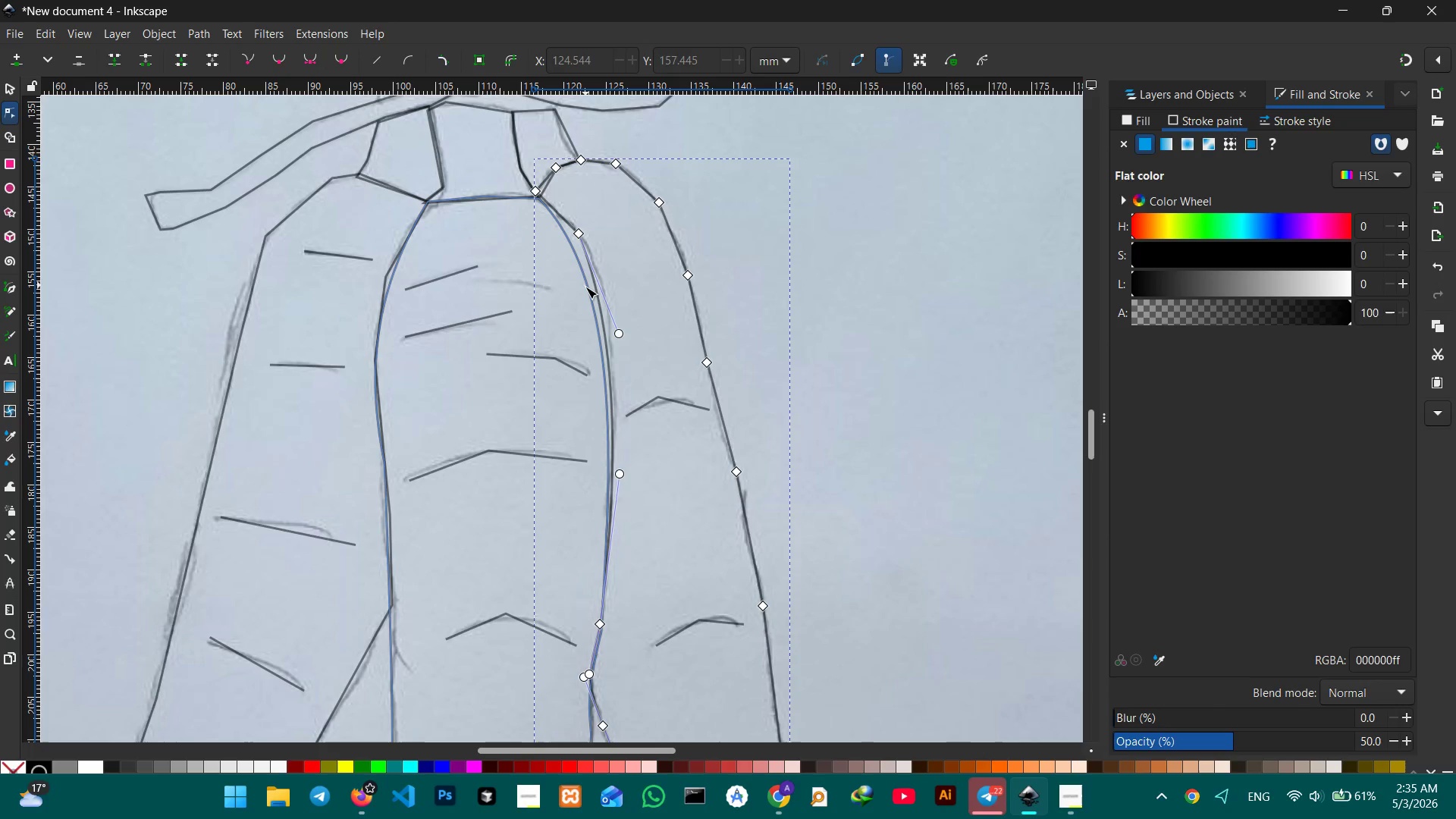 
left_click([585, 287])
 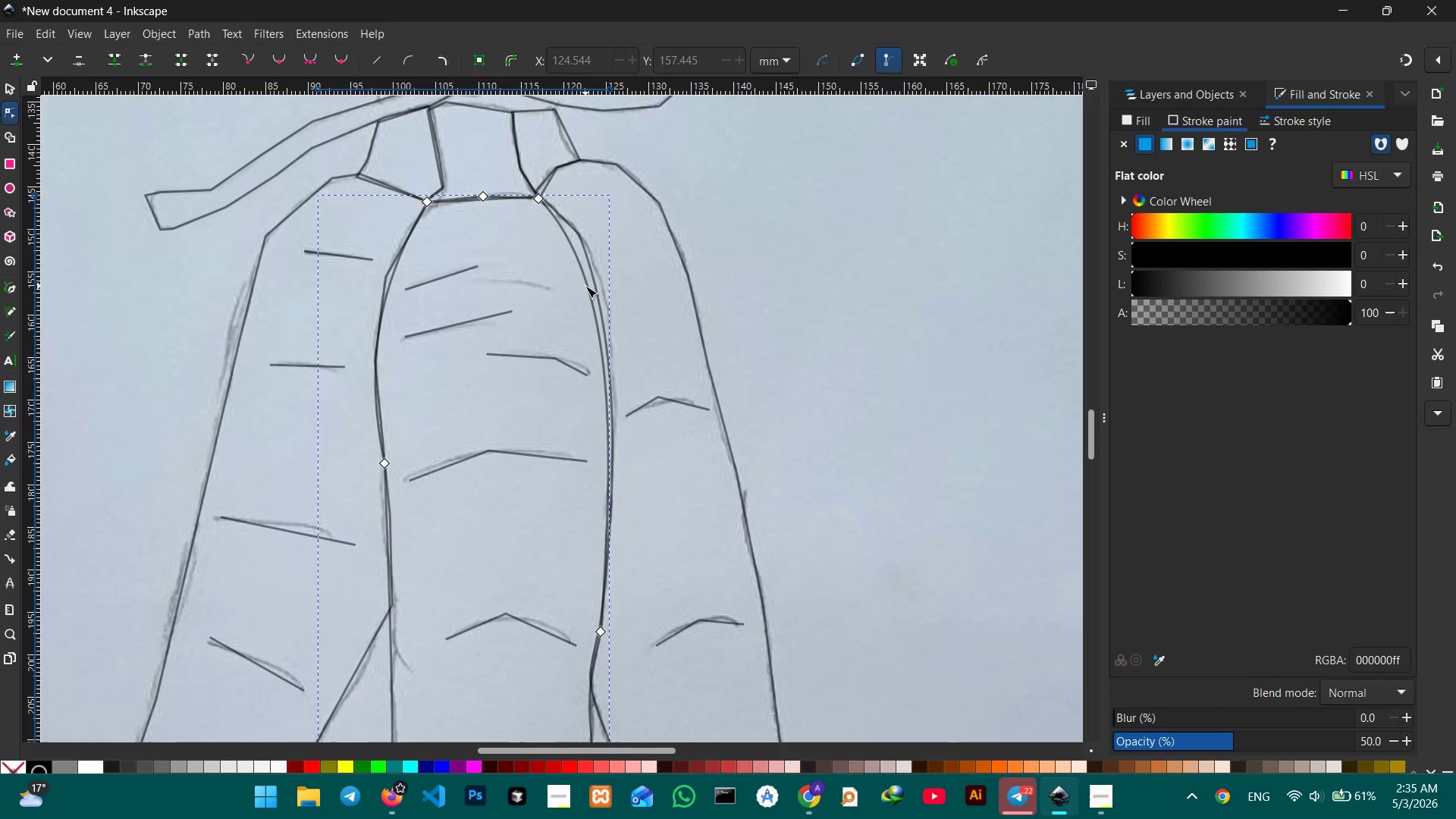 
left_click_drag(start_coordinate=[585, 286], to_coordinate=[592, 283])
 